 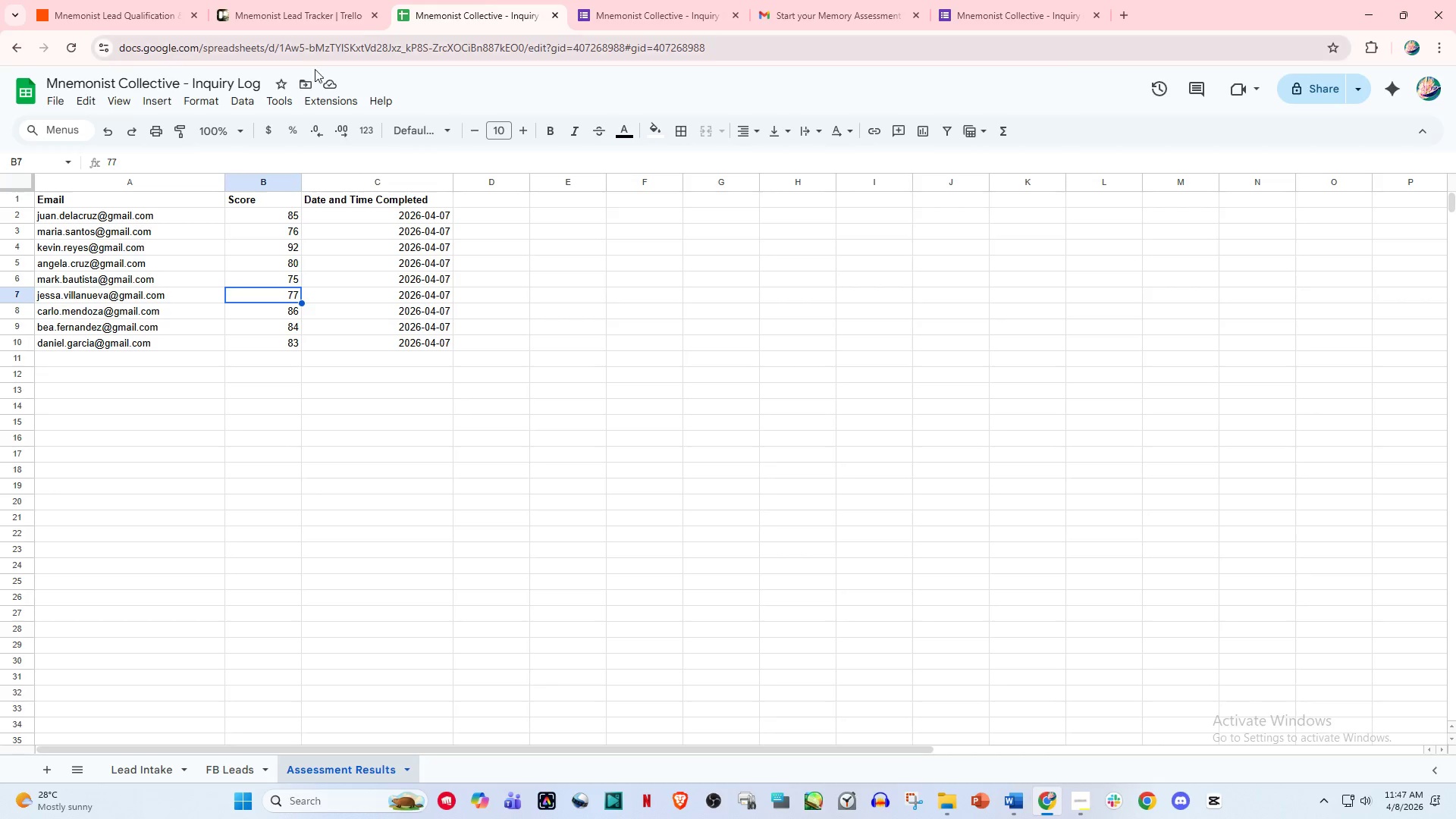 
left_click([155, 0])
 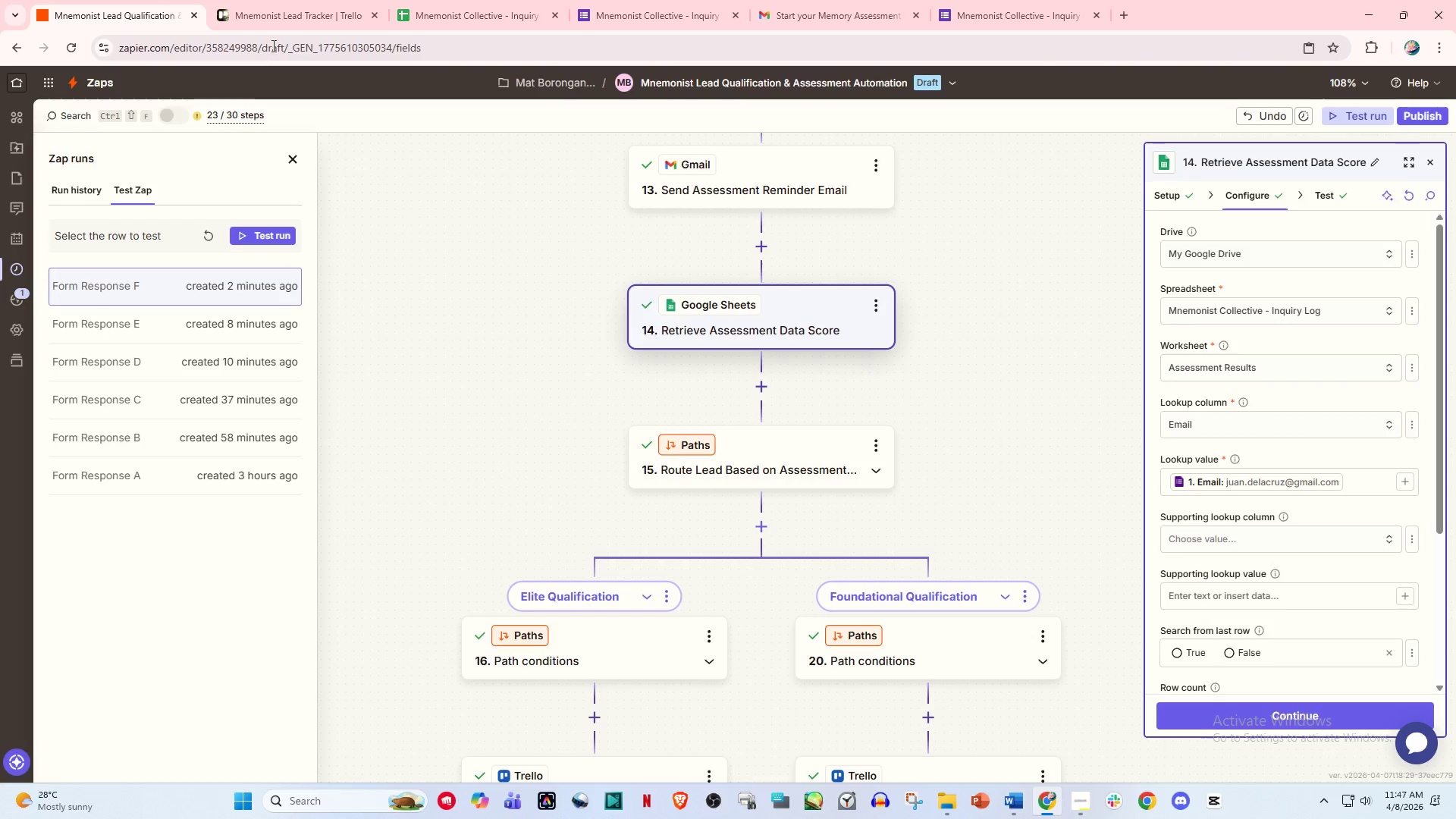 
left_click_drag(start_coordinate=[283, 0], to_coordinate=[310, 0])
 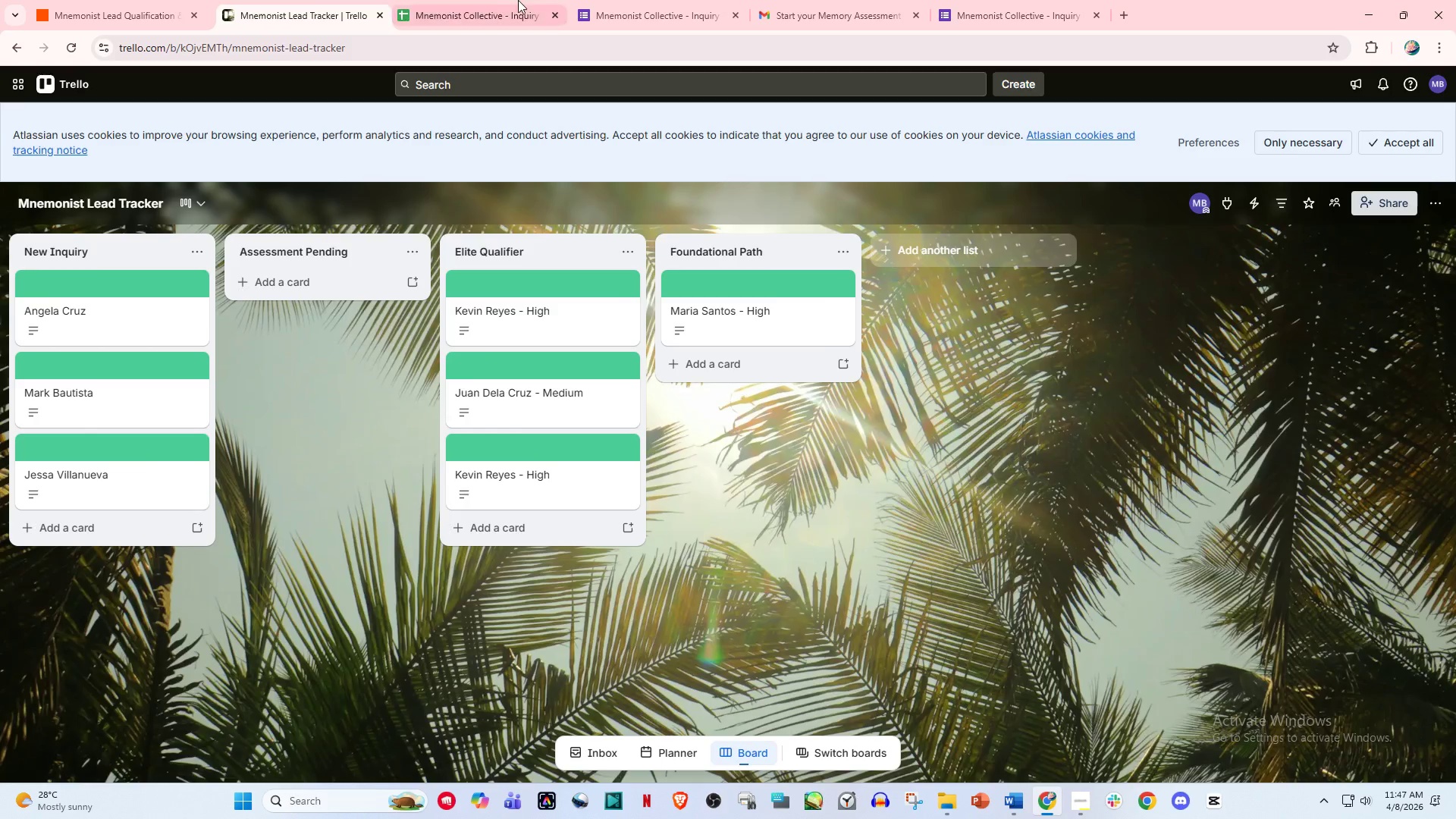 
double_click([520, 0])
 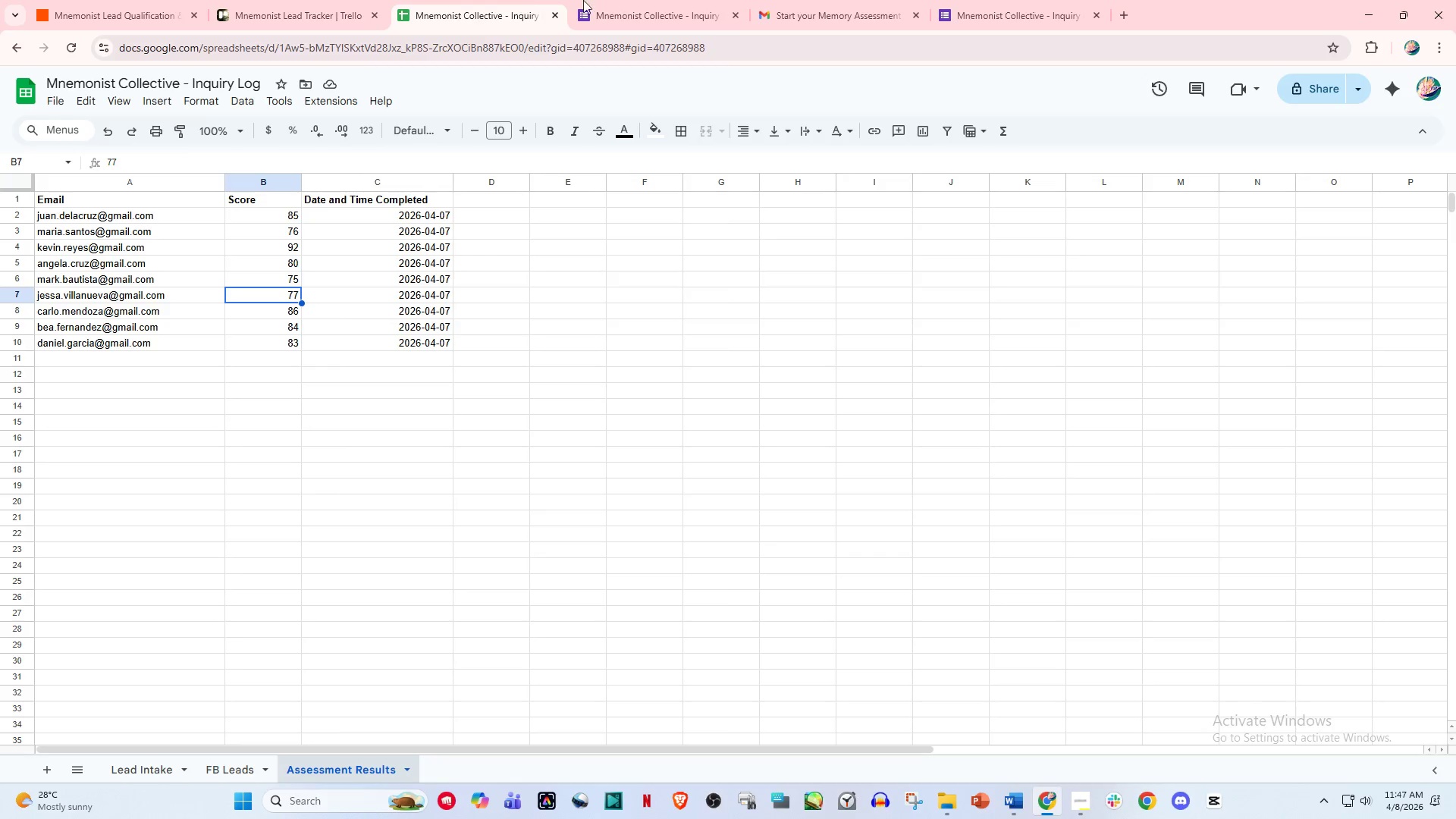 
triple_click([665, 0])
 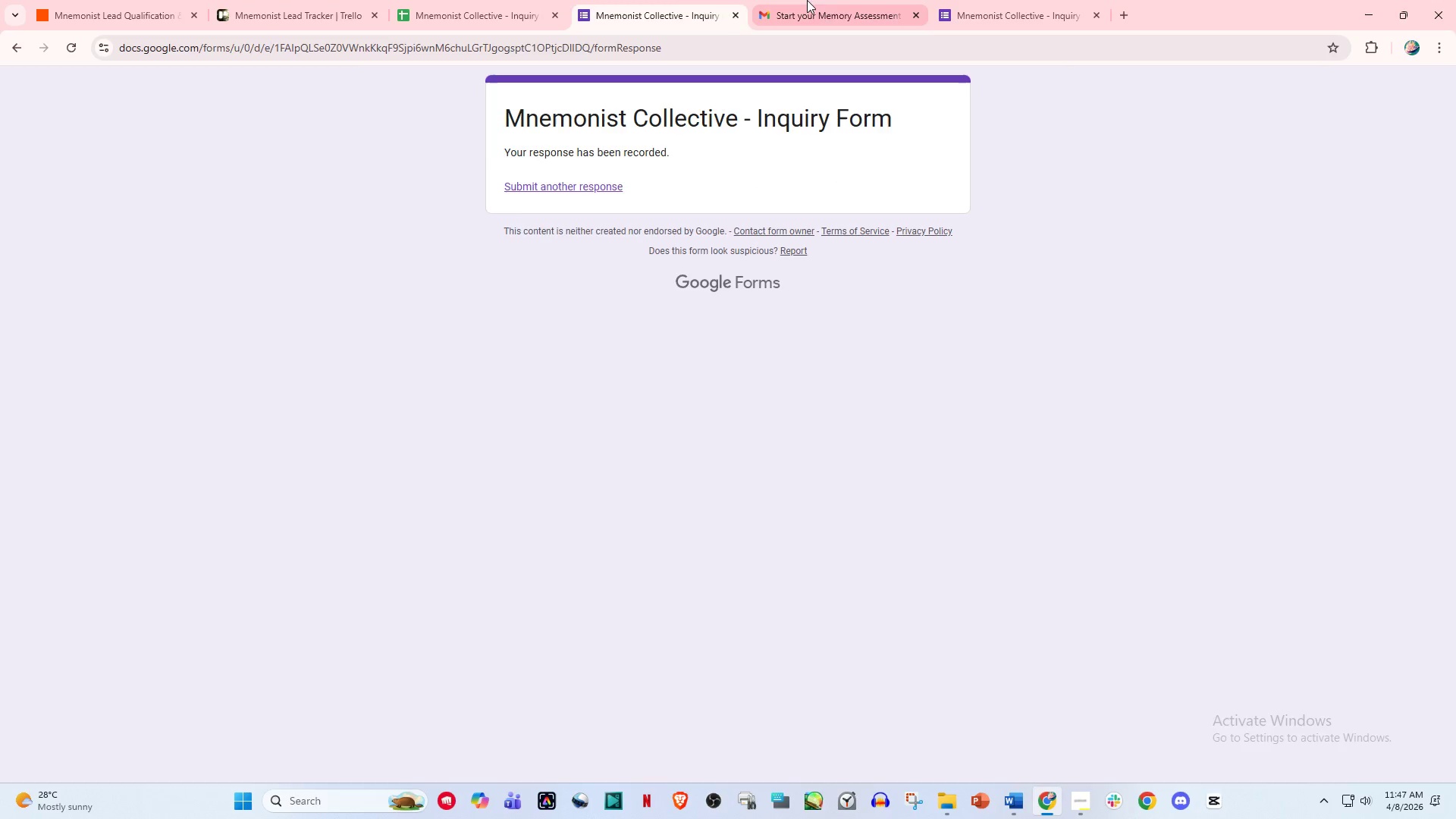 
left_click([813, 0])
 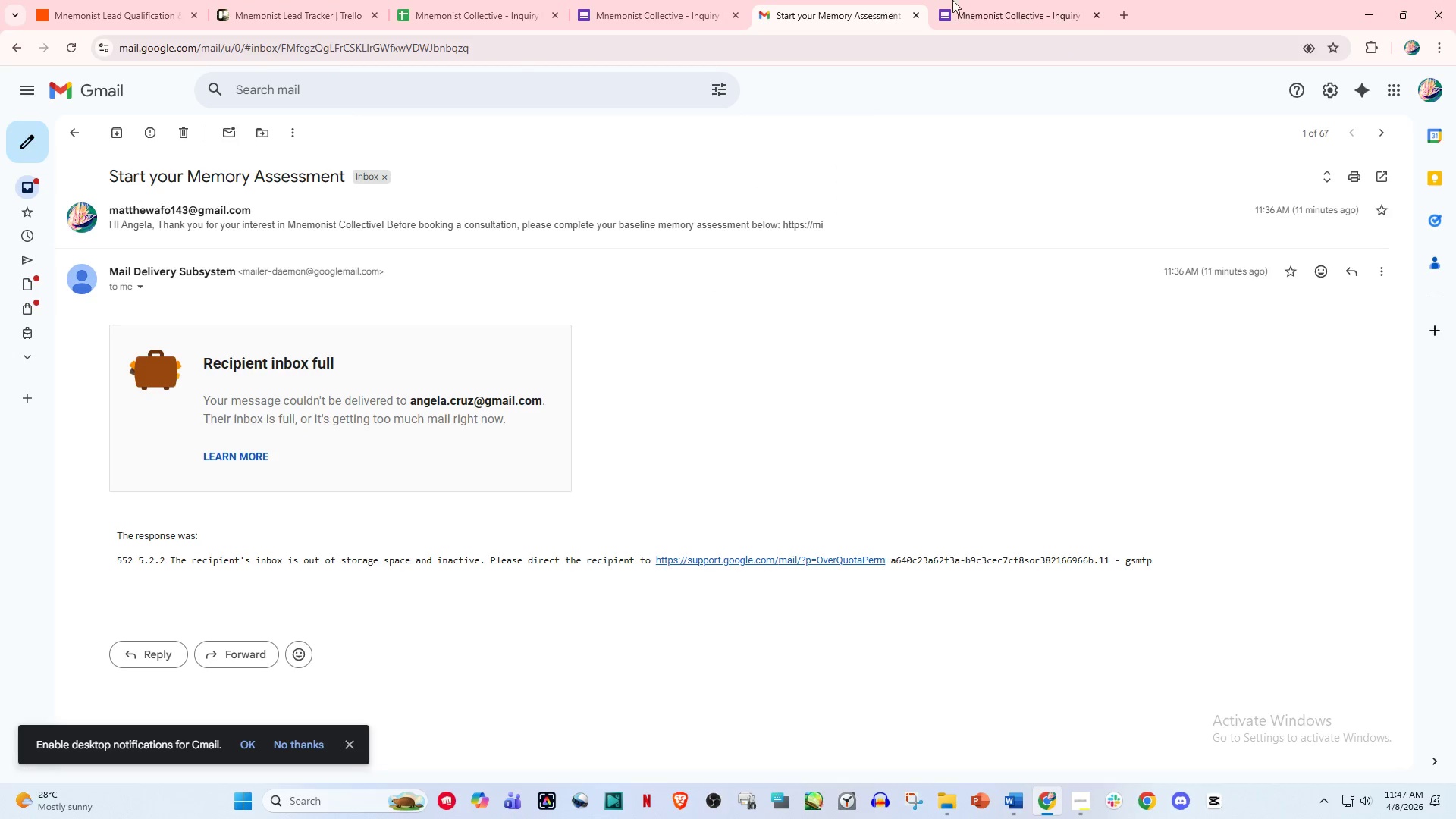 
left_click([984, 0])
 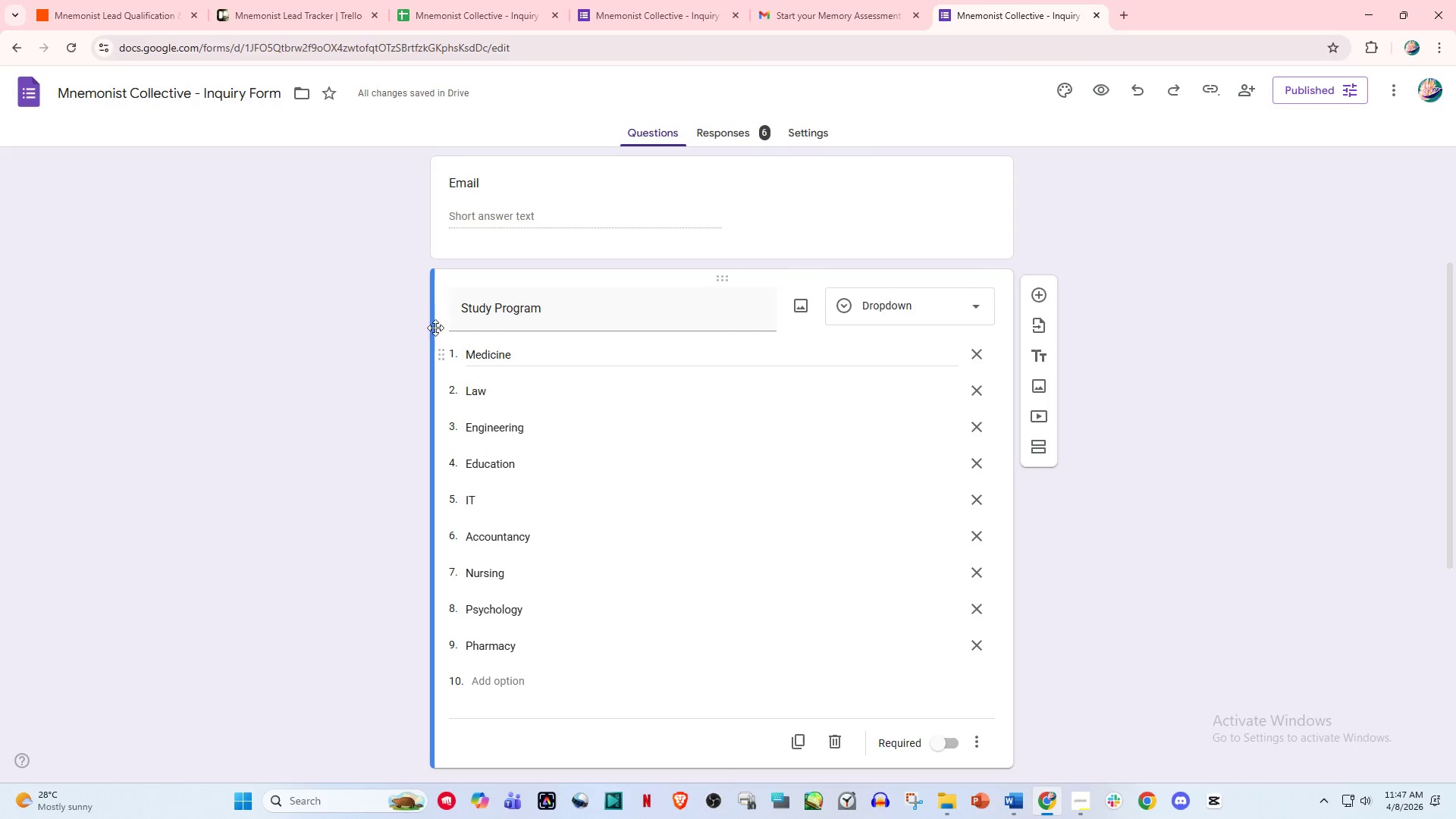 
left_click([293, 0])
 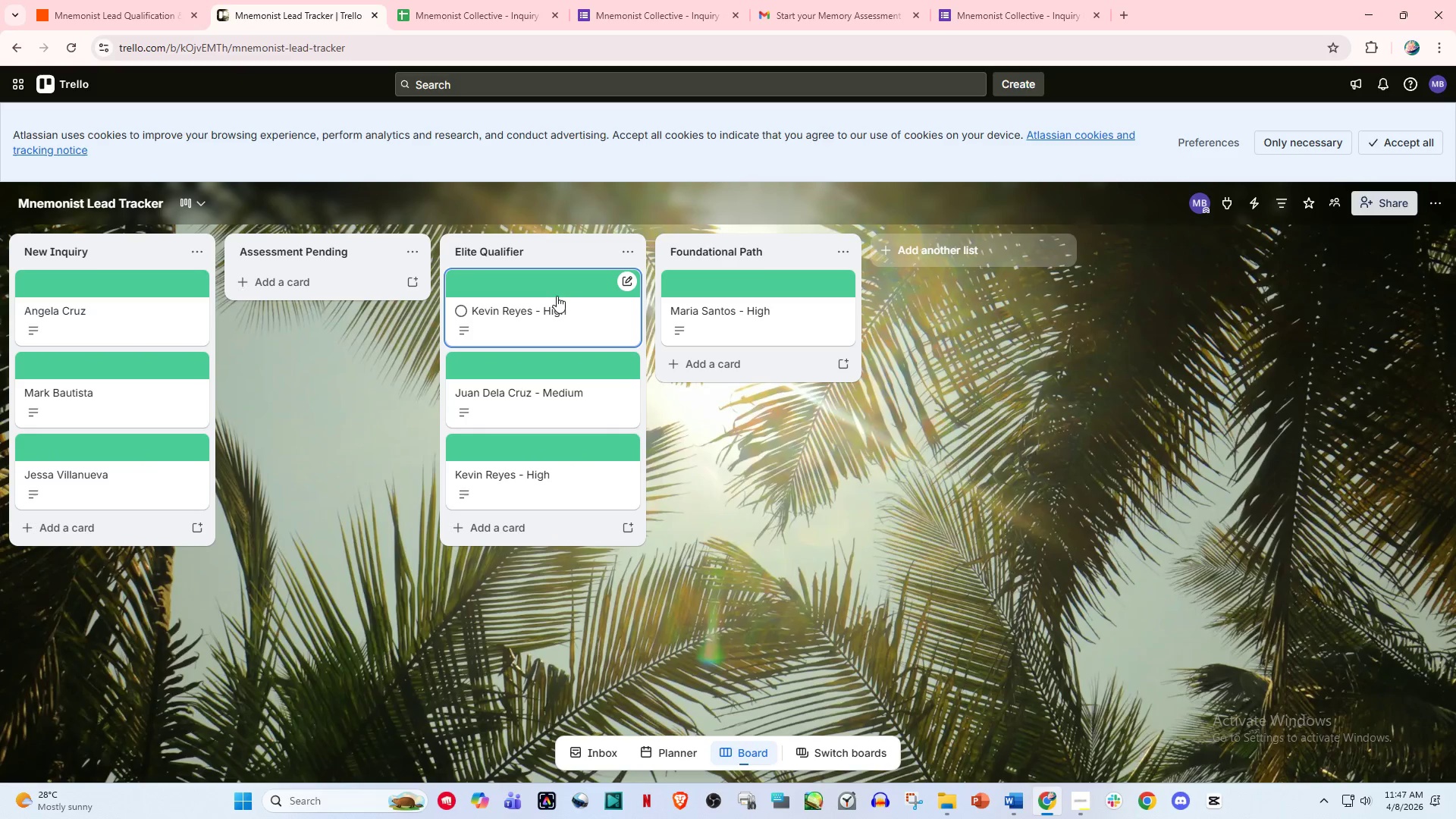 
wait(7.44)
 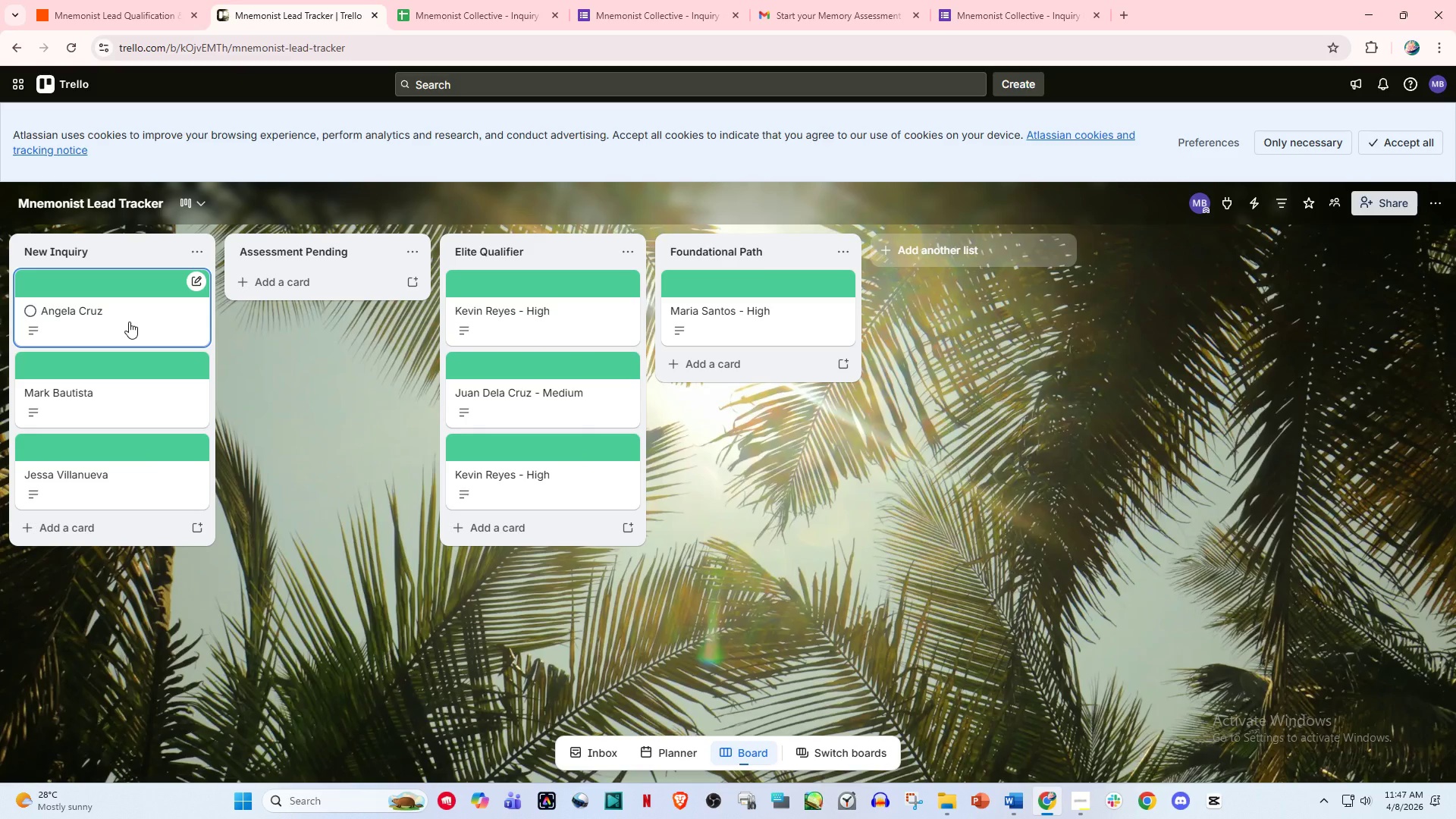 
left_click([568, 304])
 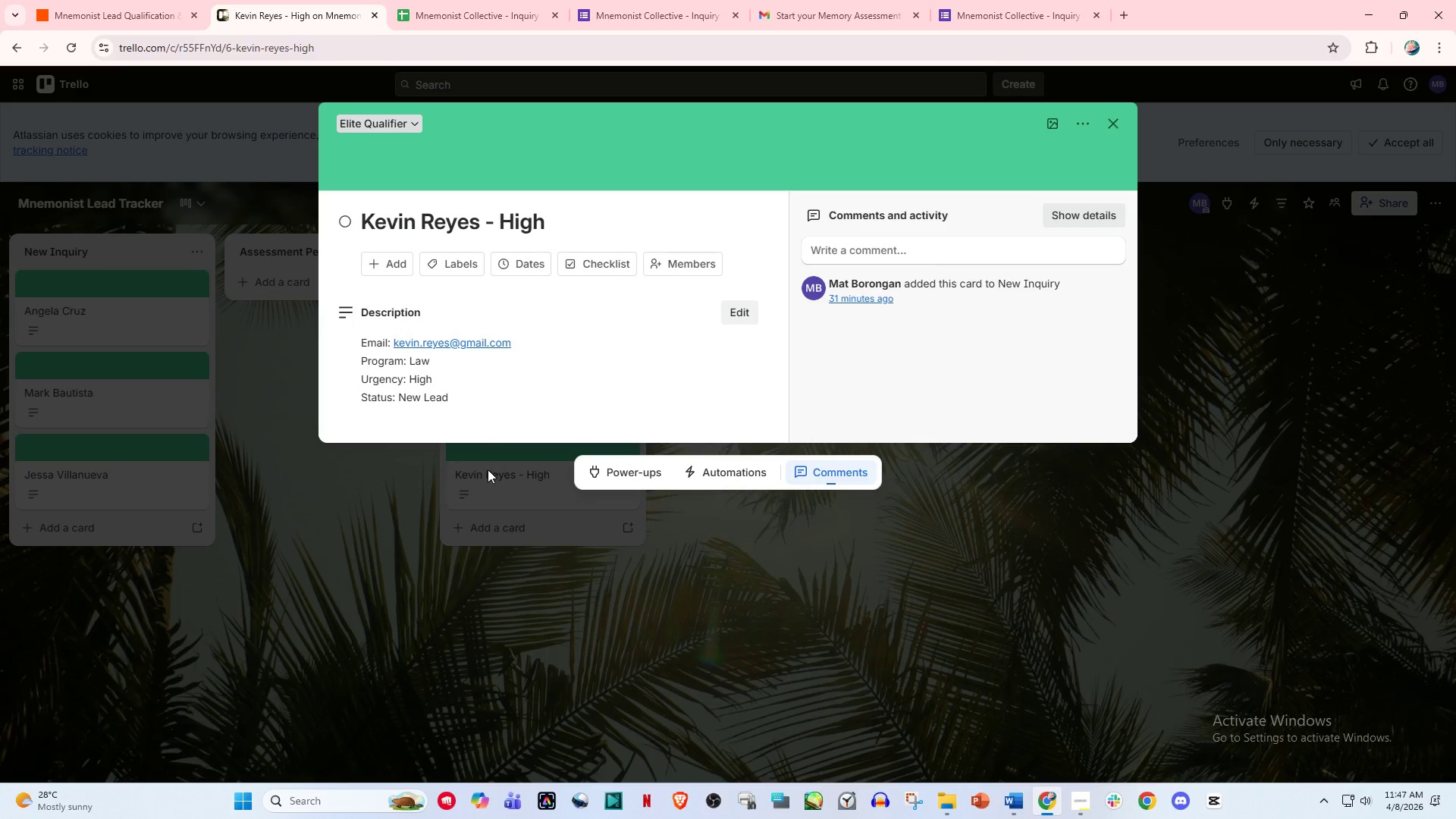 
left_click([412, 479])
 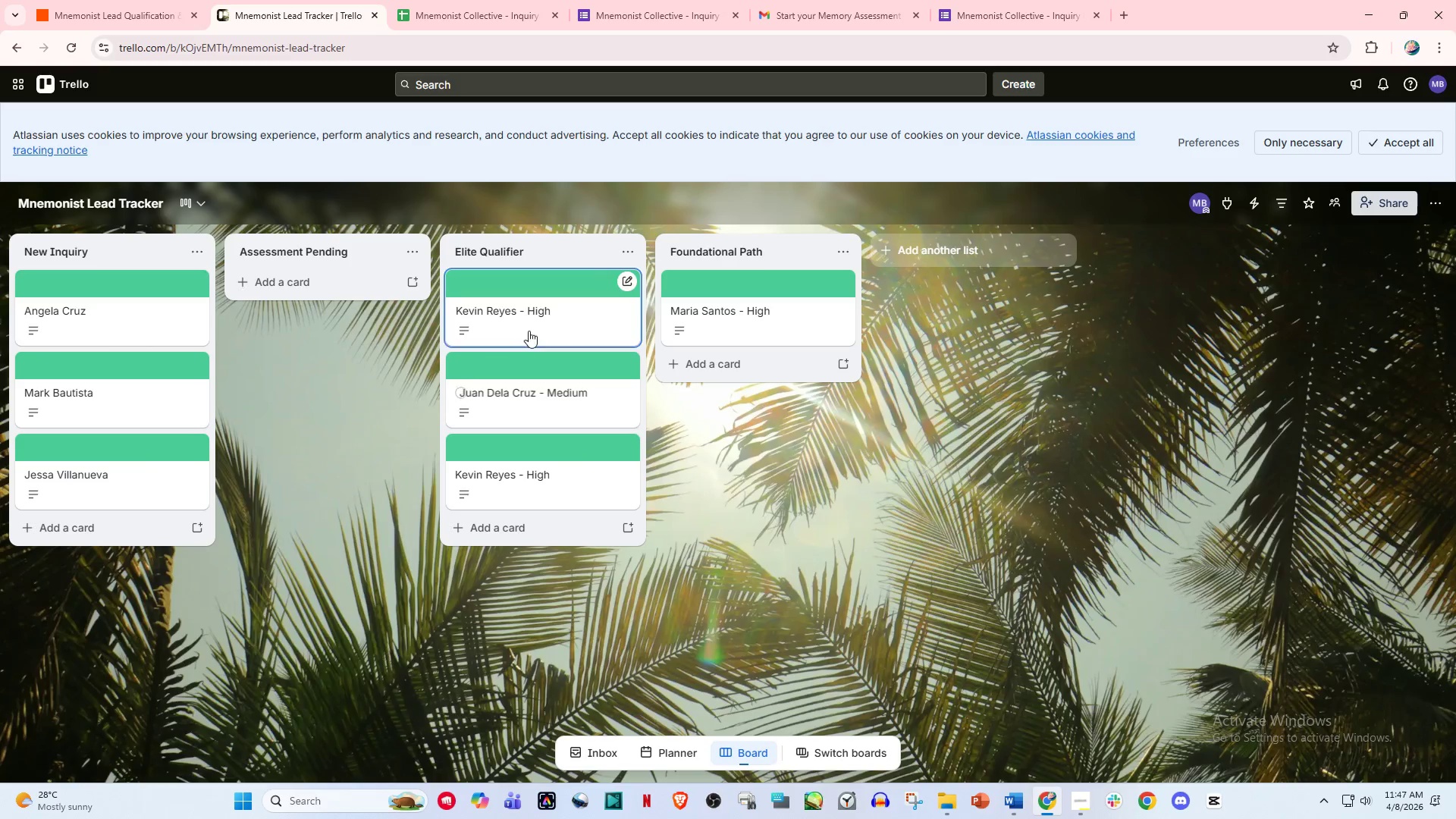 
left_click_drag(start_coordinate=[538, 309], to_coordinate=[346, 308])
 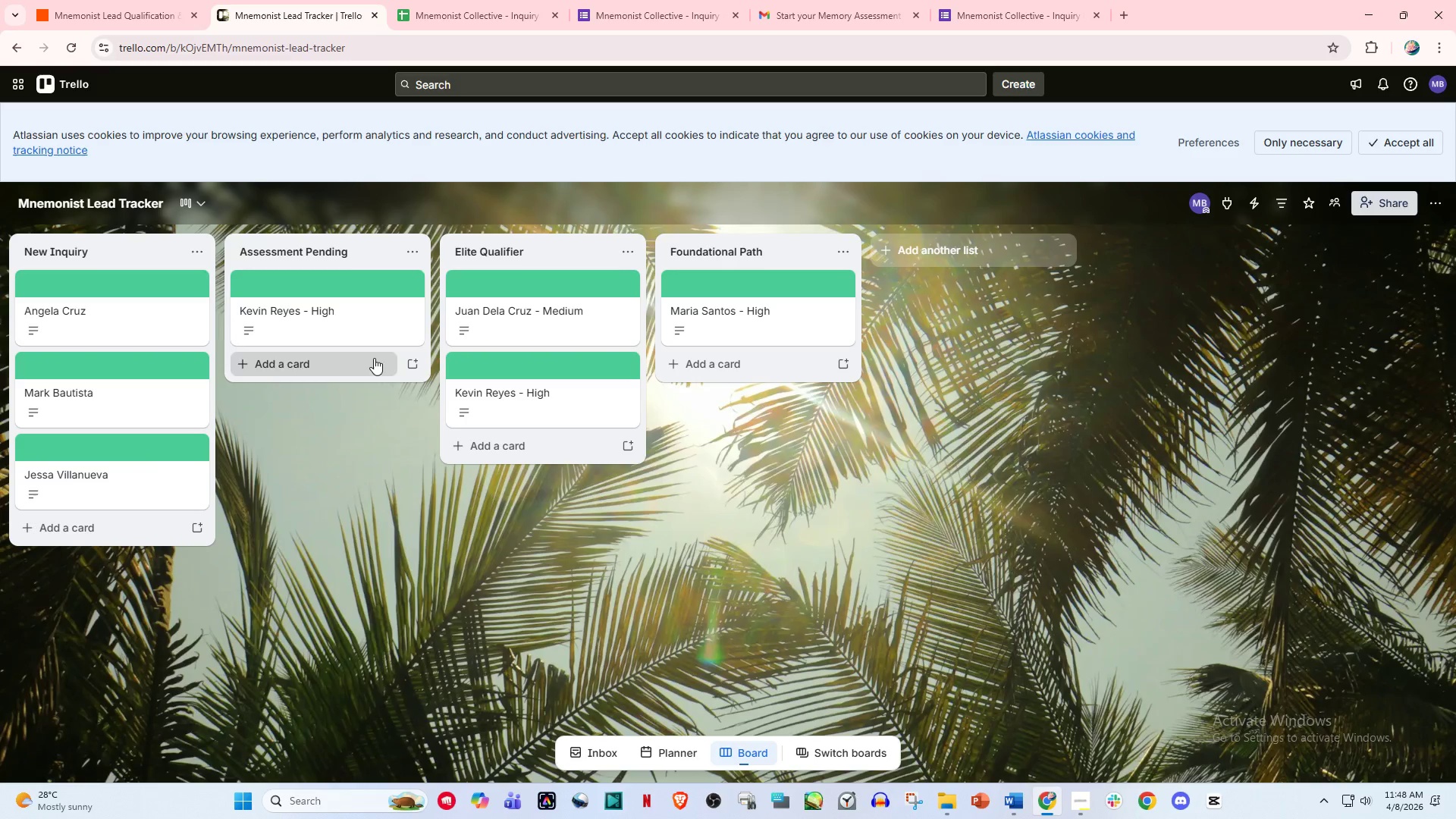 
left_click([783, 306])
 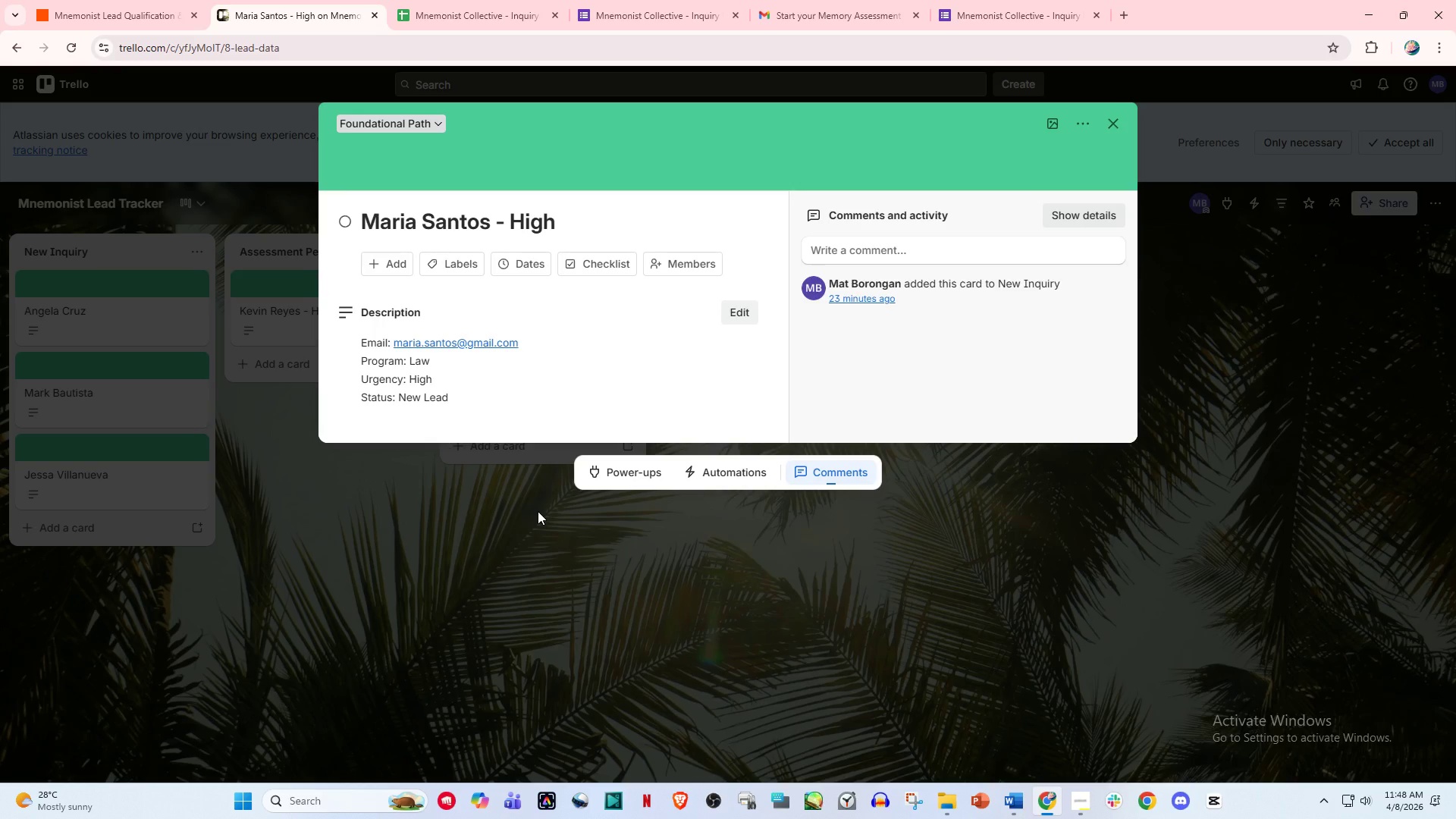 
left_click([538, 511])
 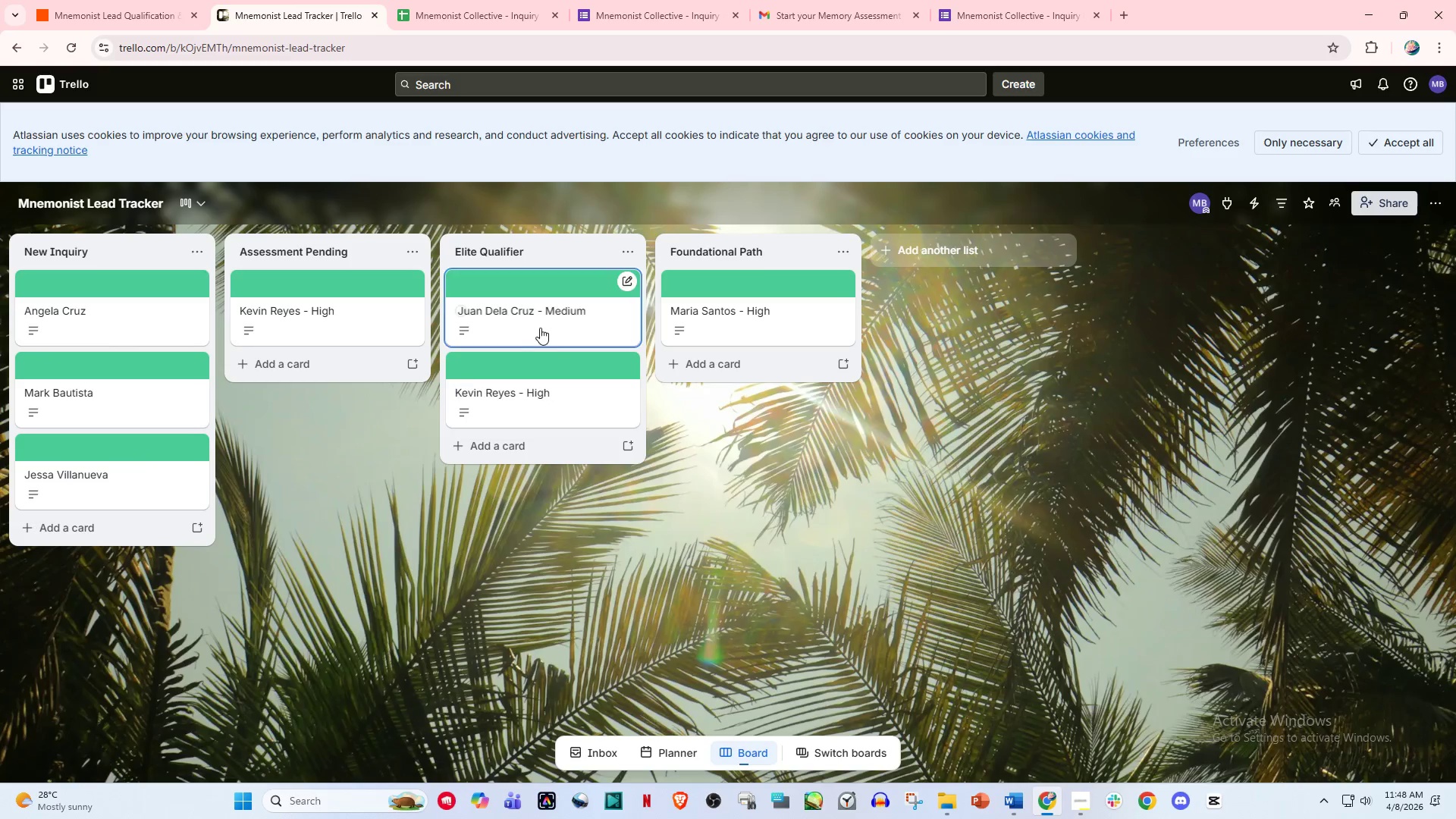 
left_click([540, 326])
 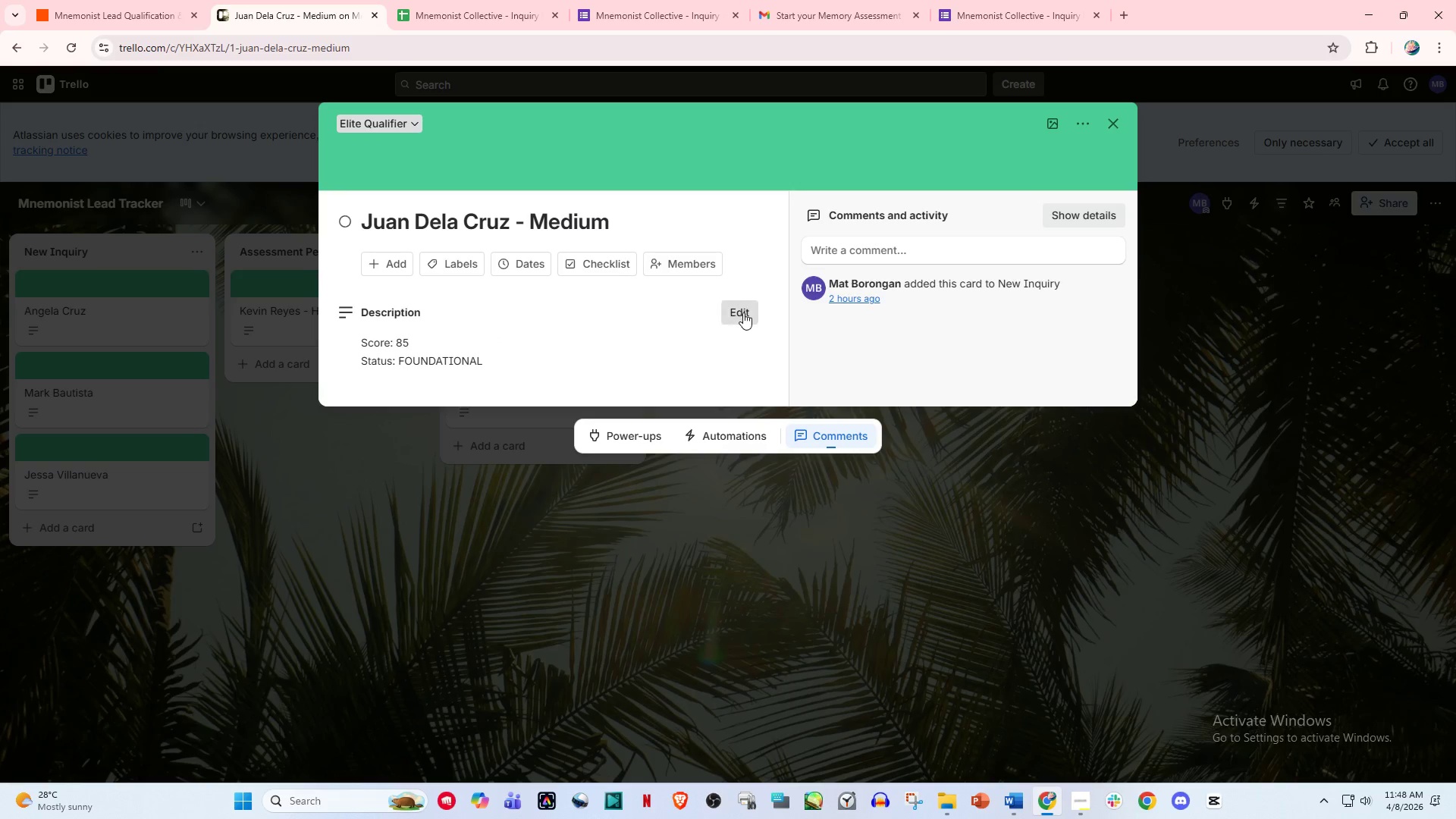 
left_click([745, 312])
 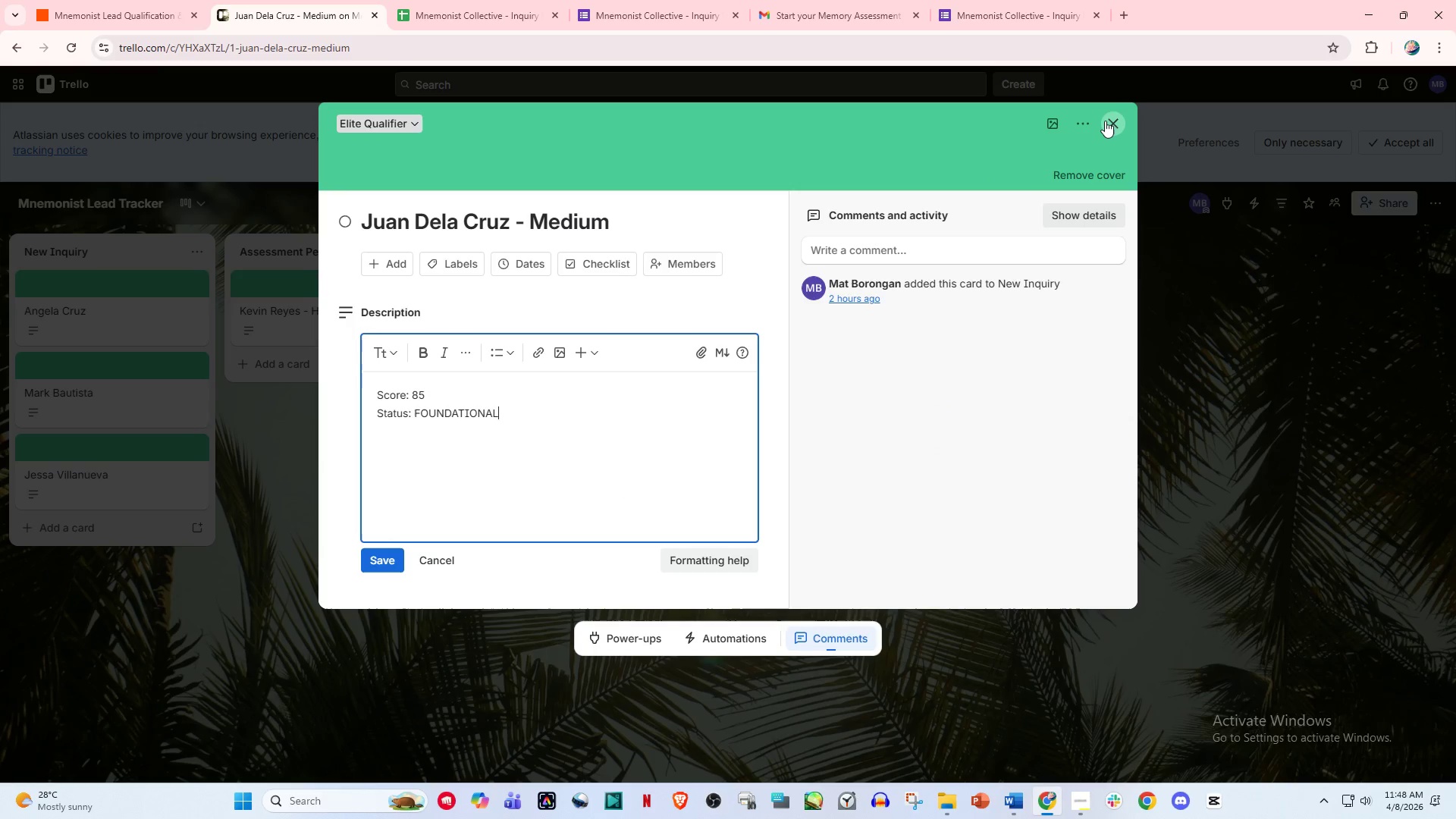 
left_click([1105, 121])
 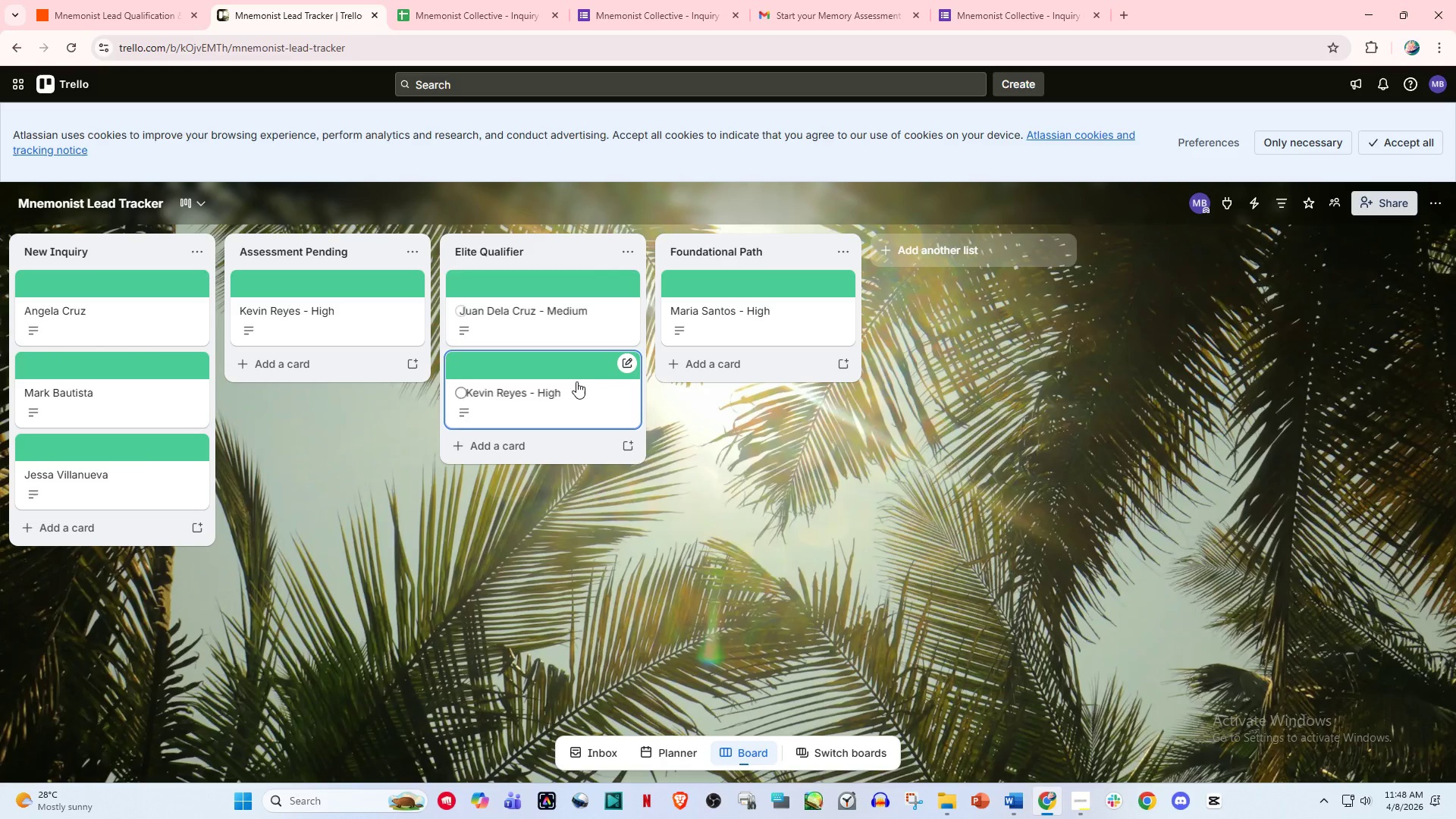 
left_click([553, 323])
 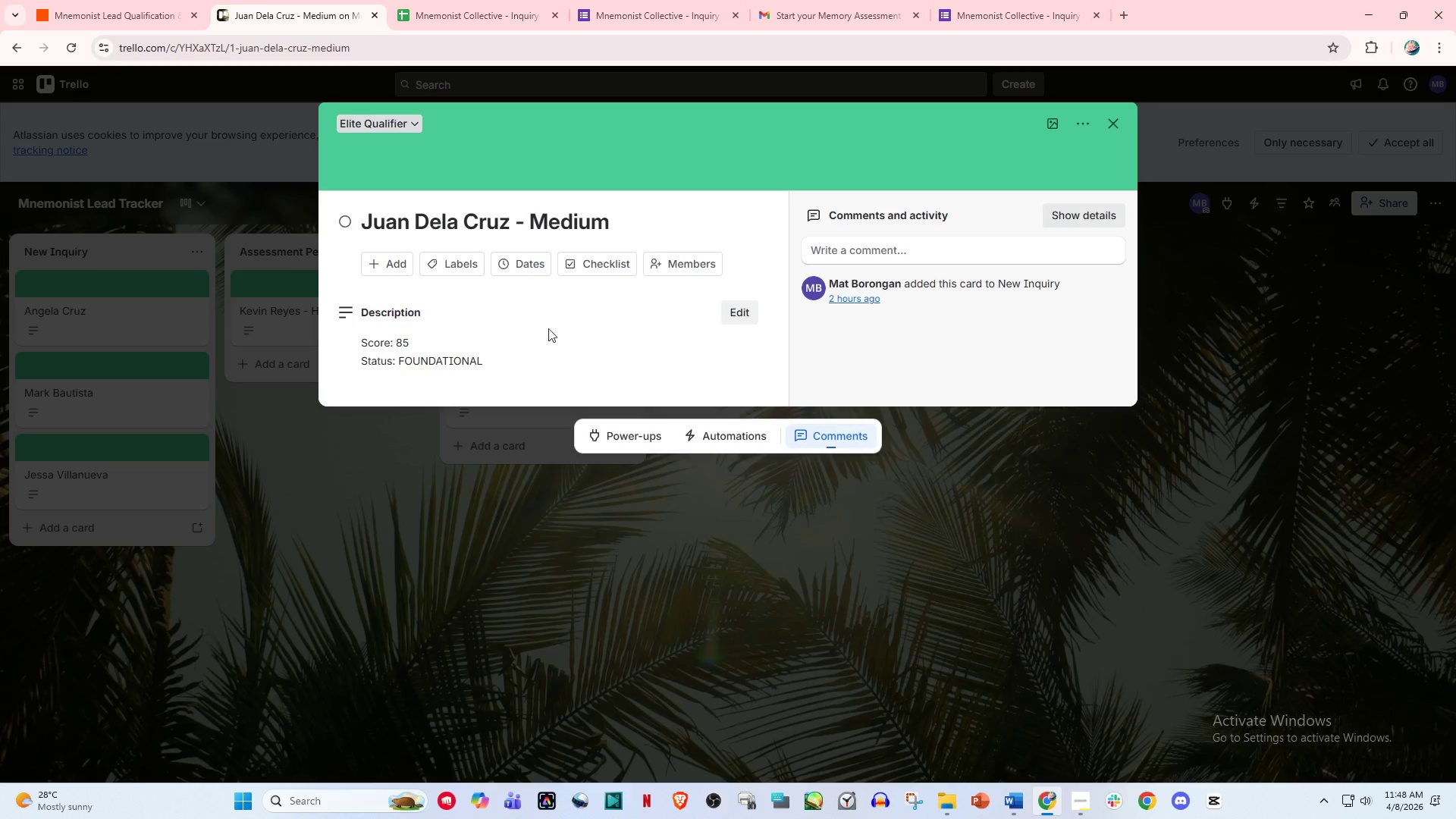 
left_click([538, 335])
 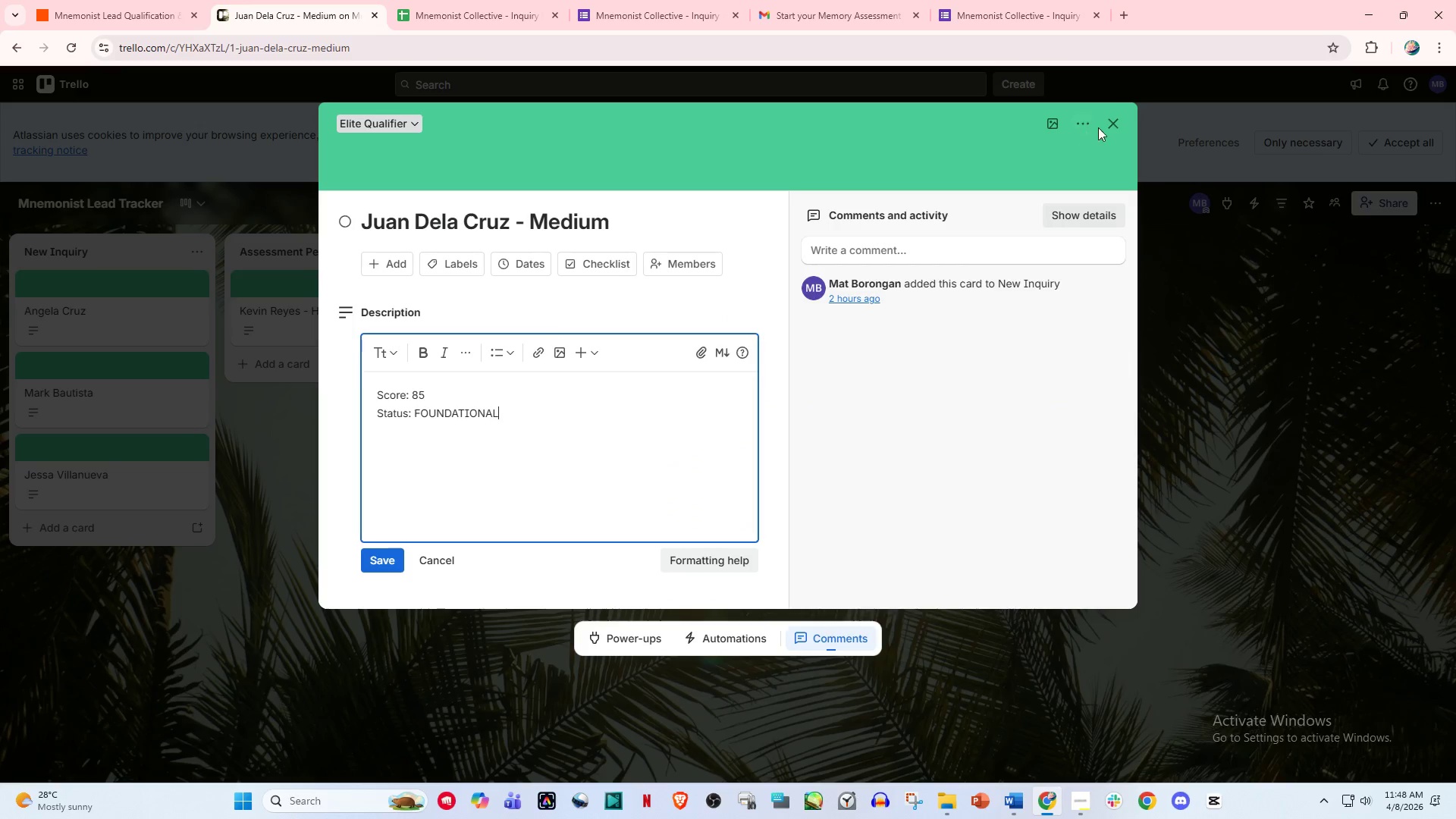 
left_click([1109, 117])
 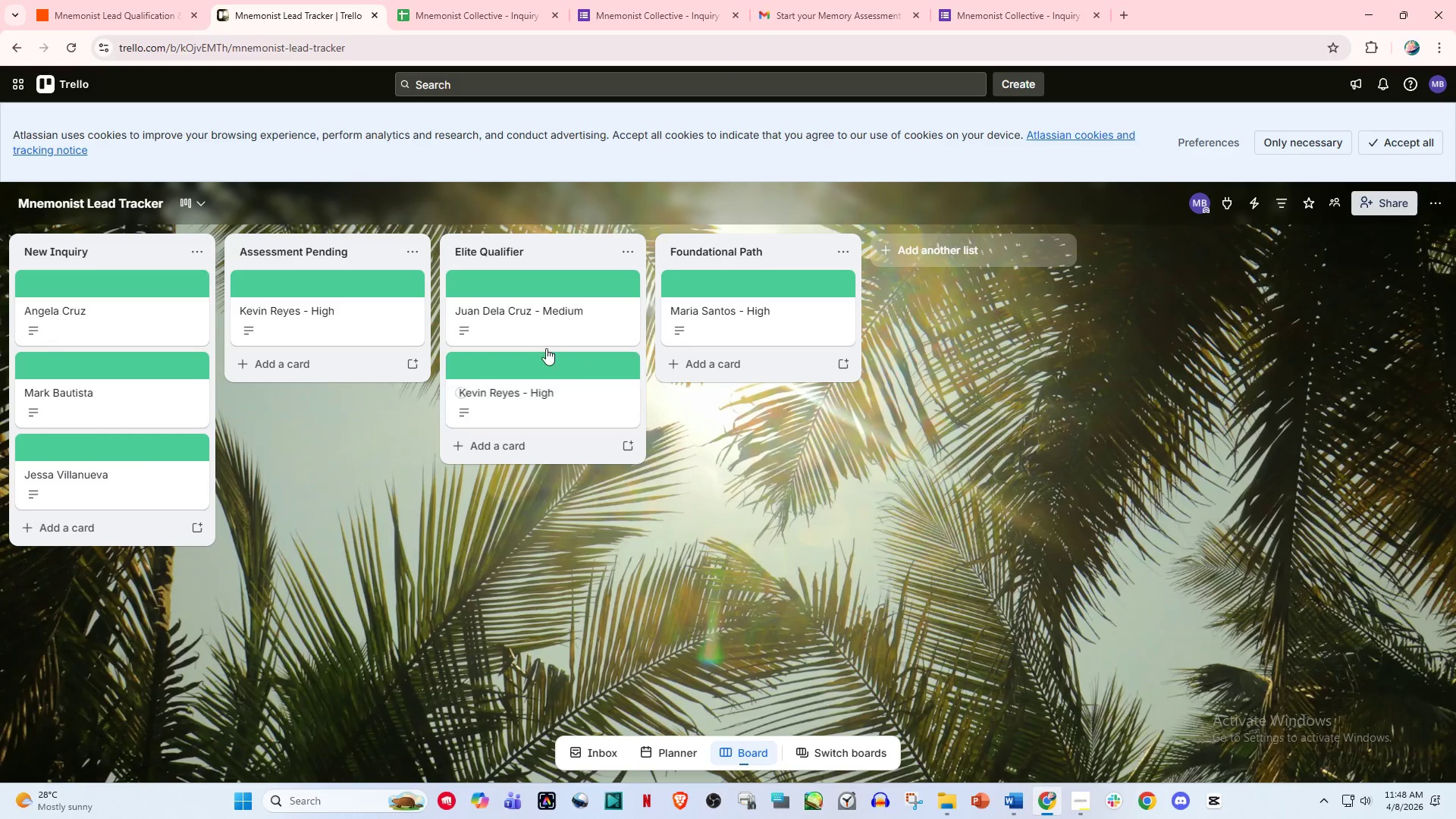 
left_click_drag(start_coordinate=[543, 325], to_coordinate=[704, 303])
 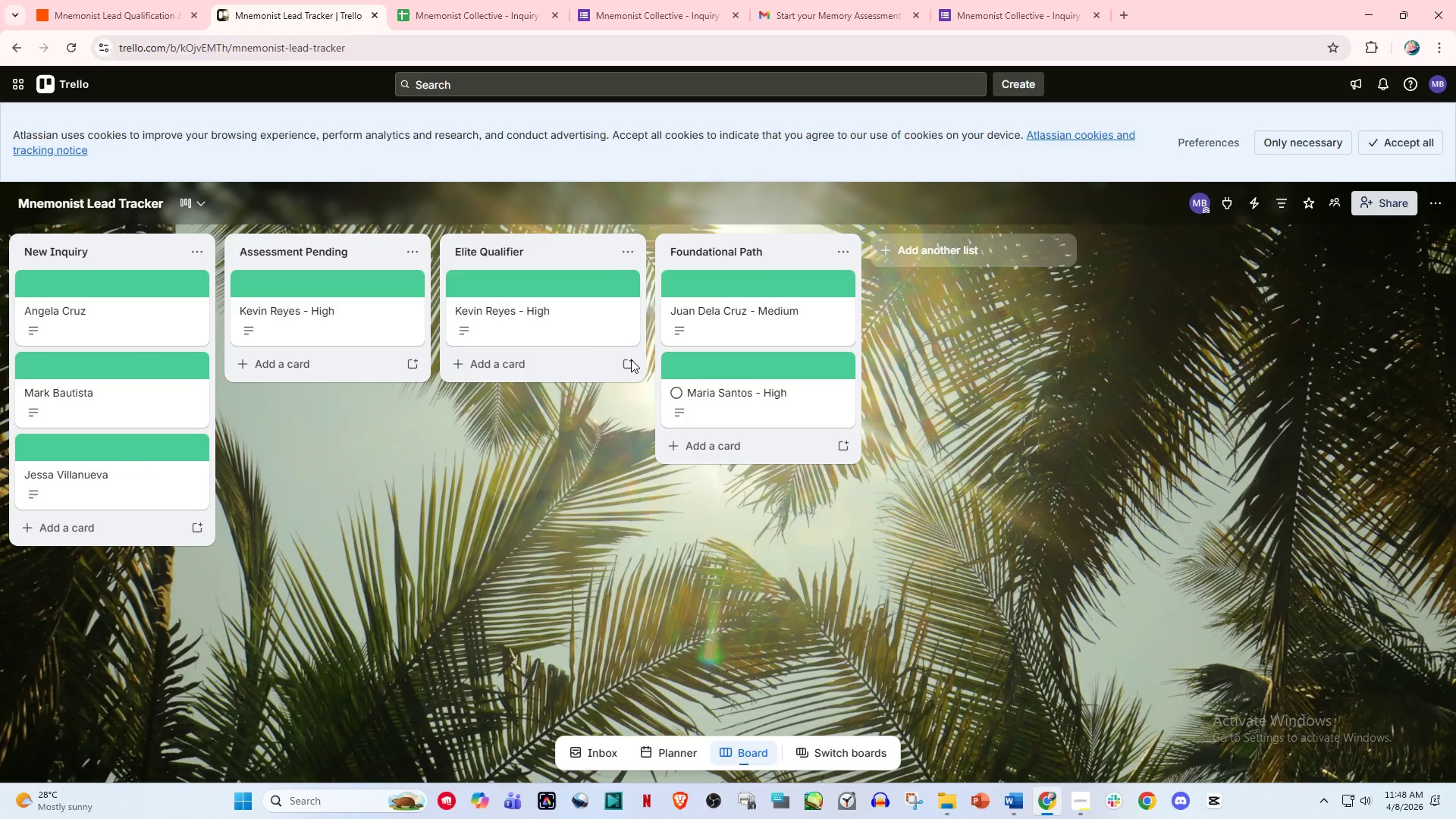 
left_click([551, 328])
 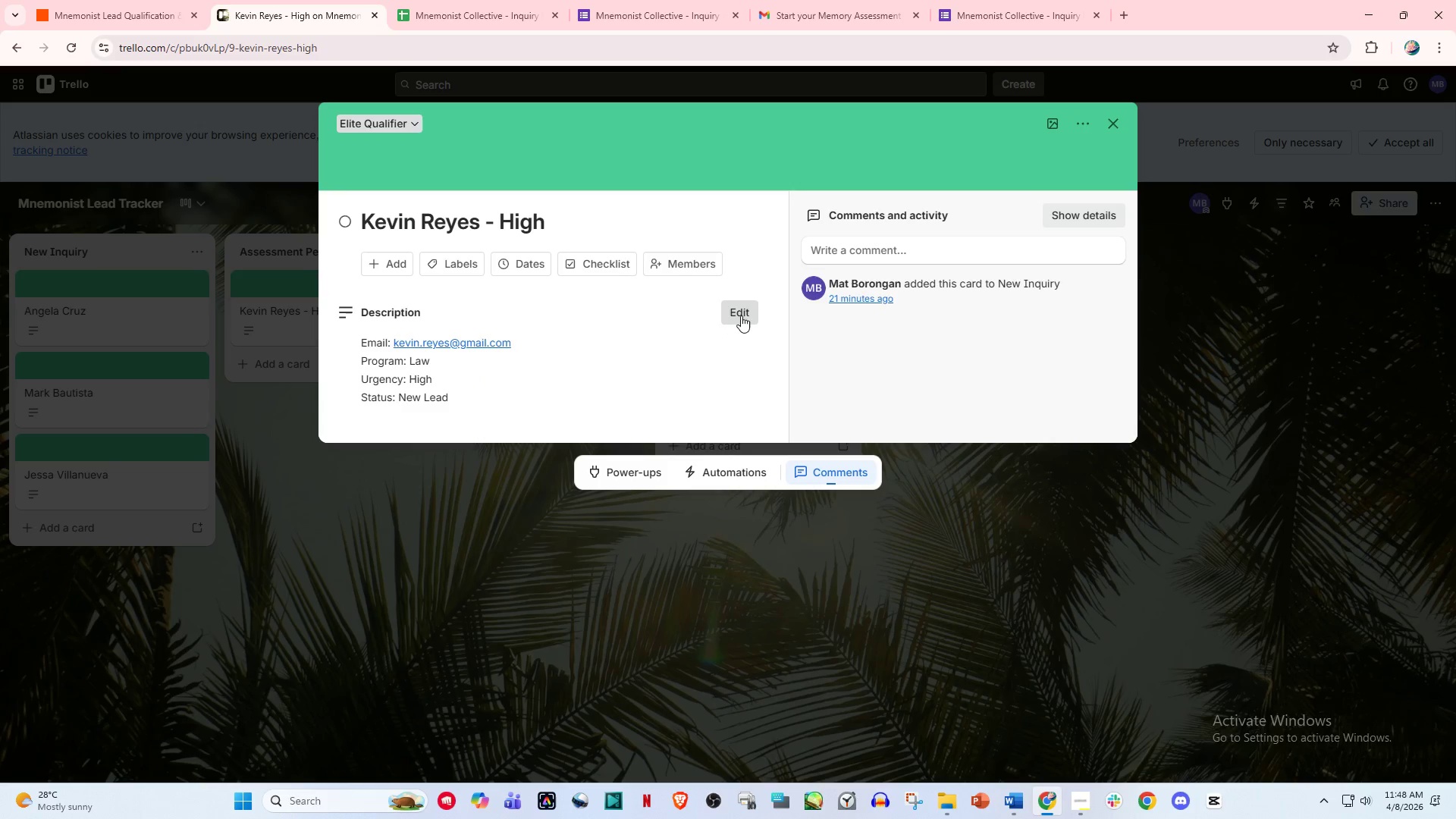 
left_click([742, 315])
 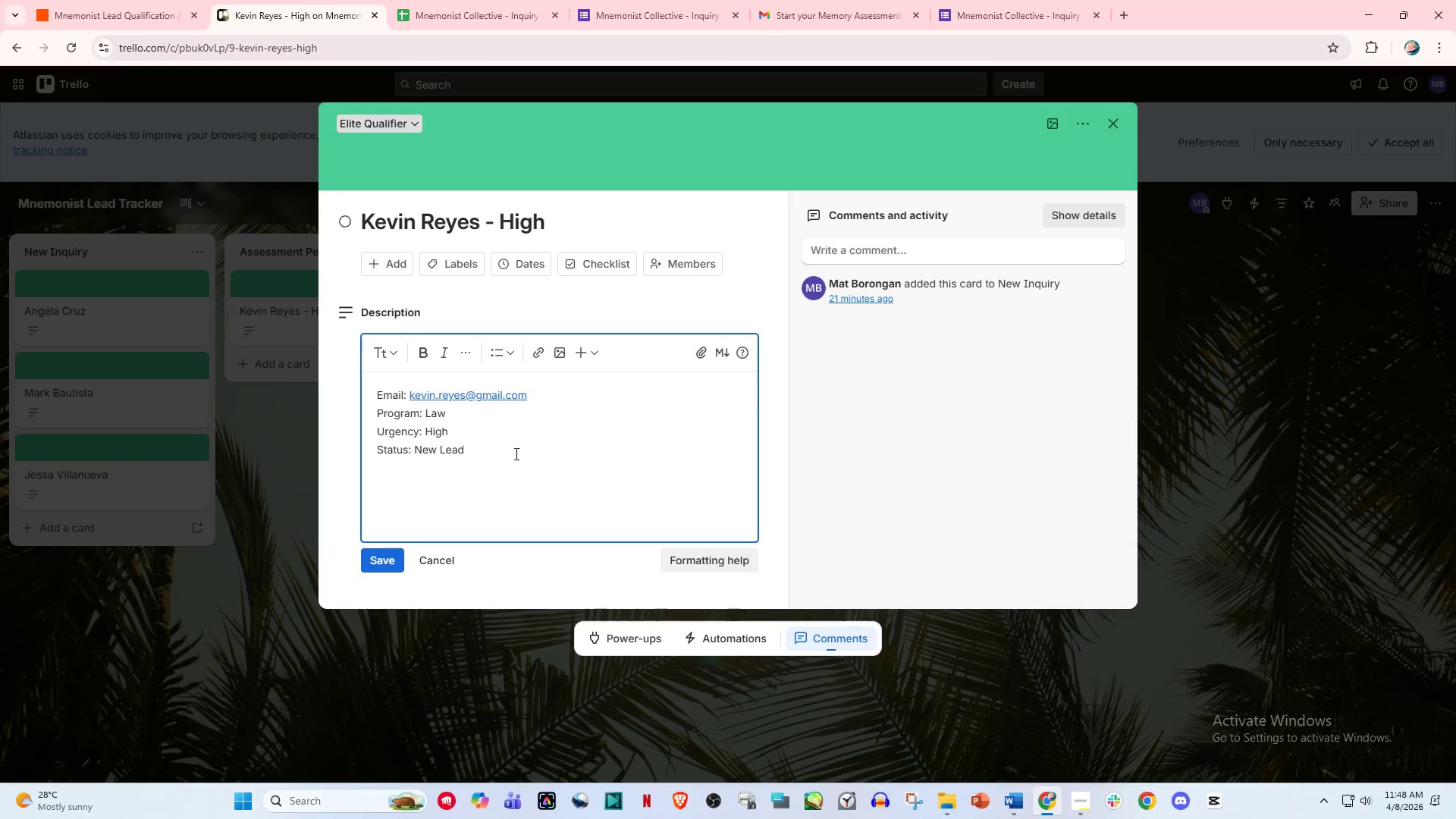 
left_click_drag(start_coordinate=[506, 459], to_coordinate=[278, 383])
 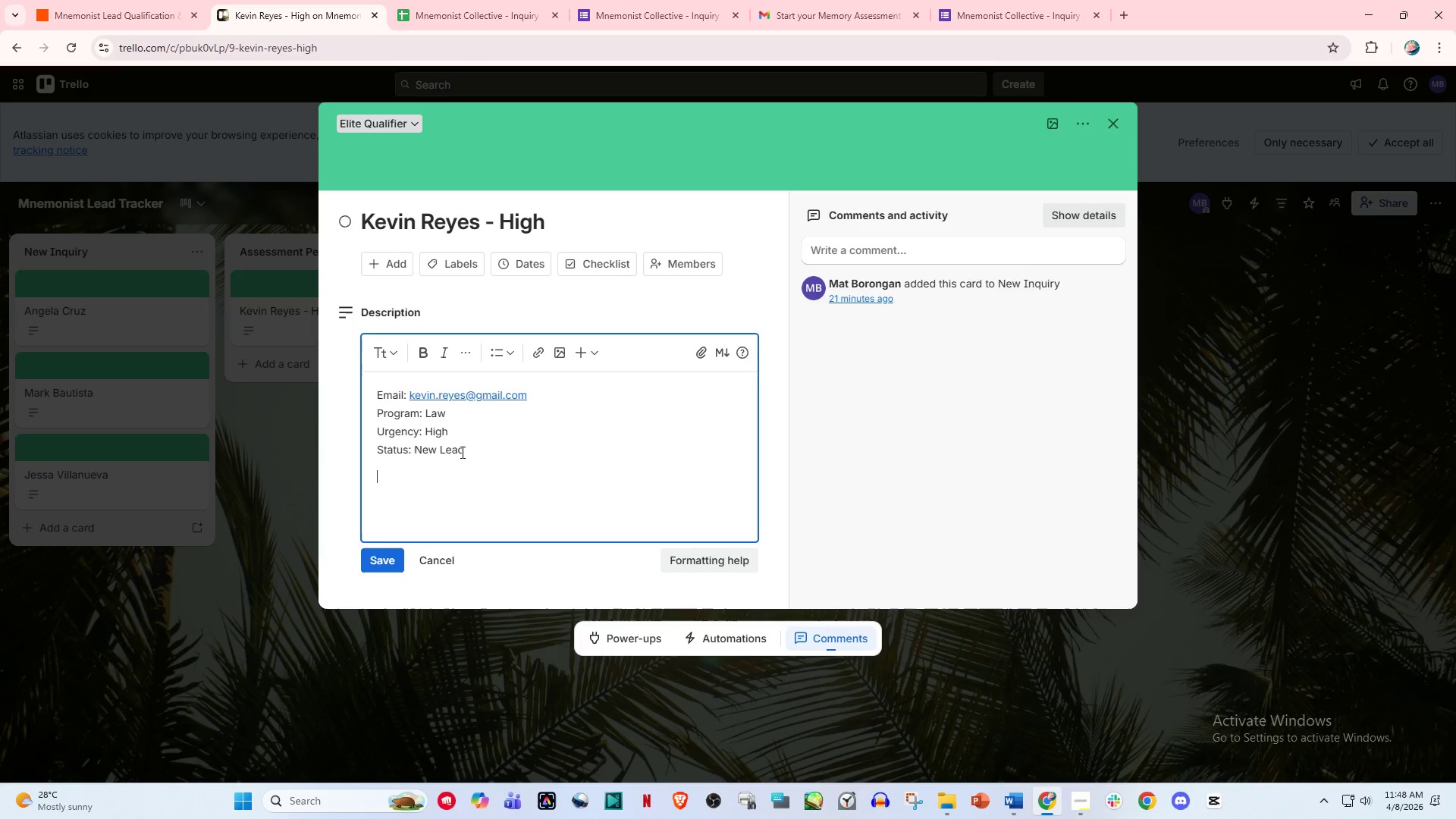 
left_click_drag(start_coordinate=[470, 454], to_coordinate=[365, 394])
 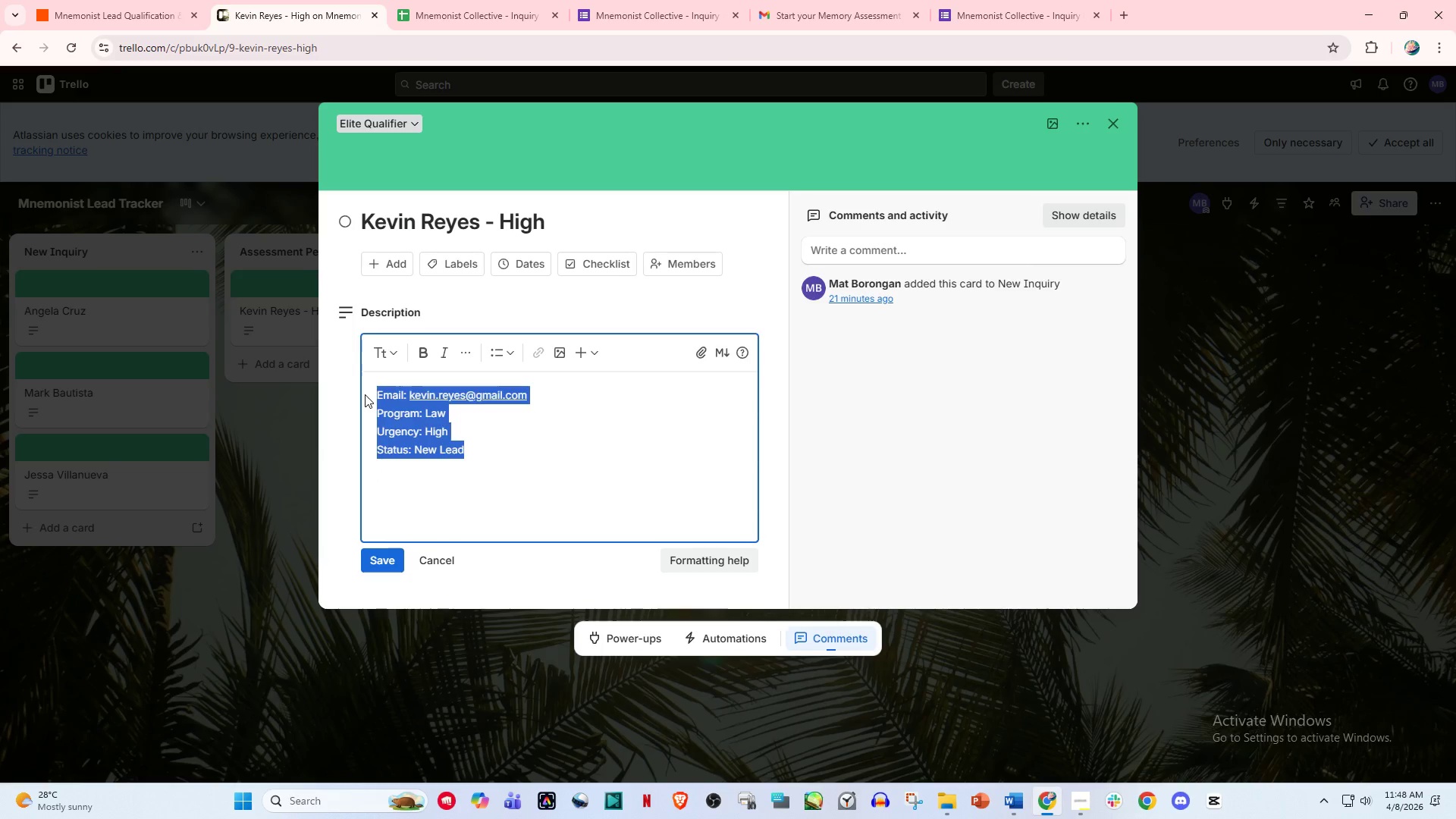 
key(Backspace)
type(Score: )
 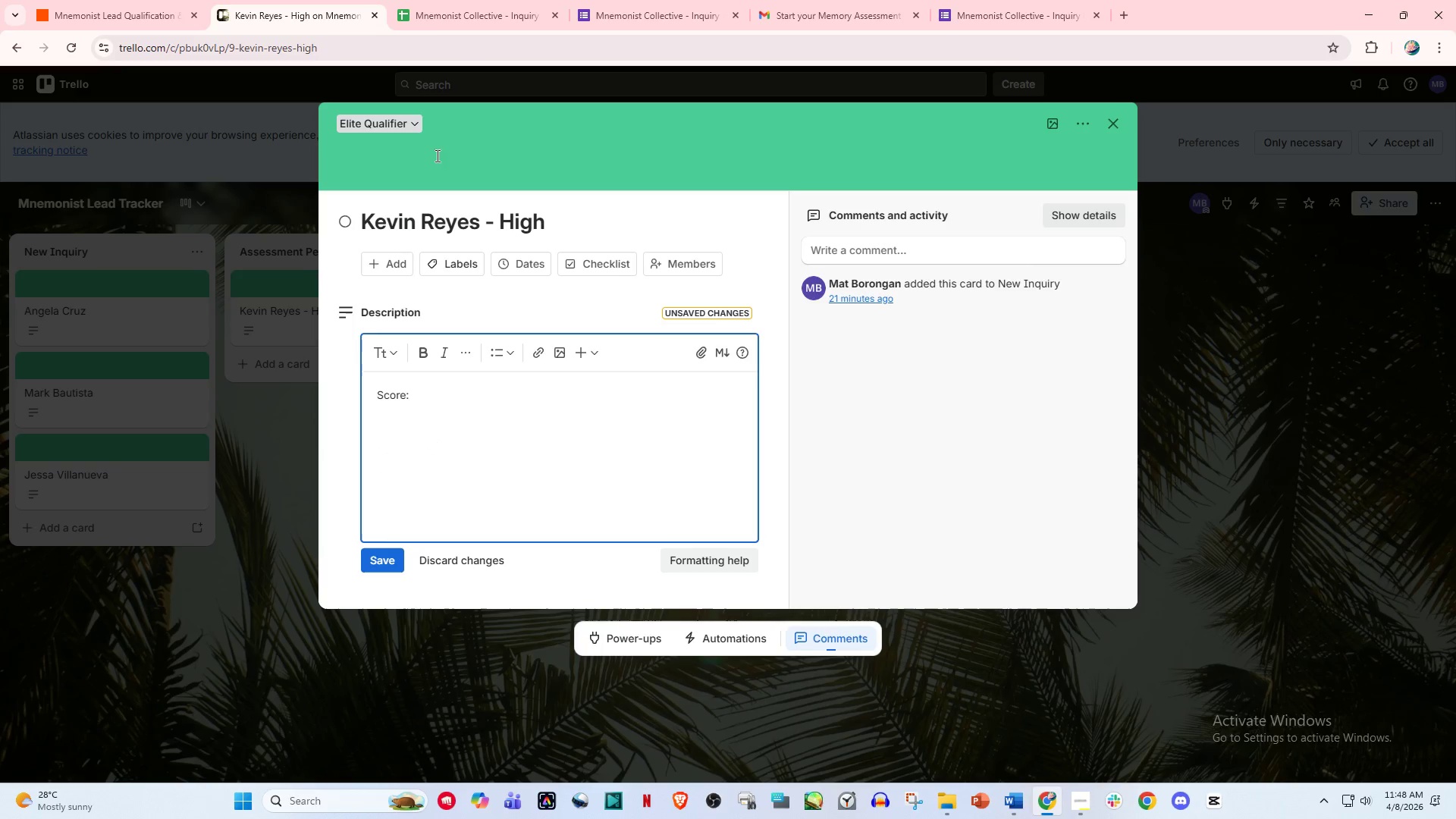 
left_click([467, 0])
 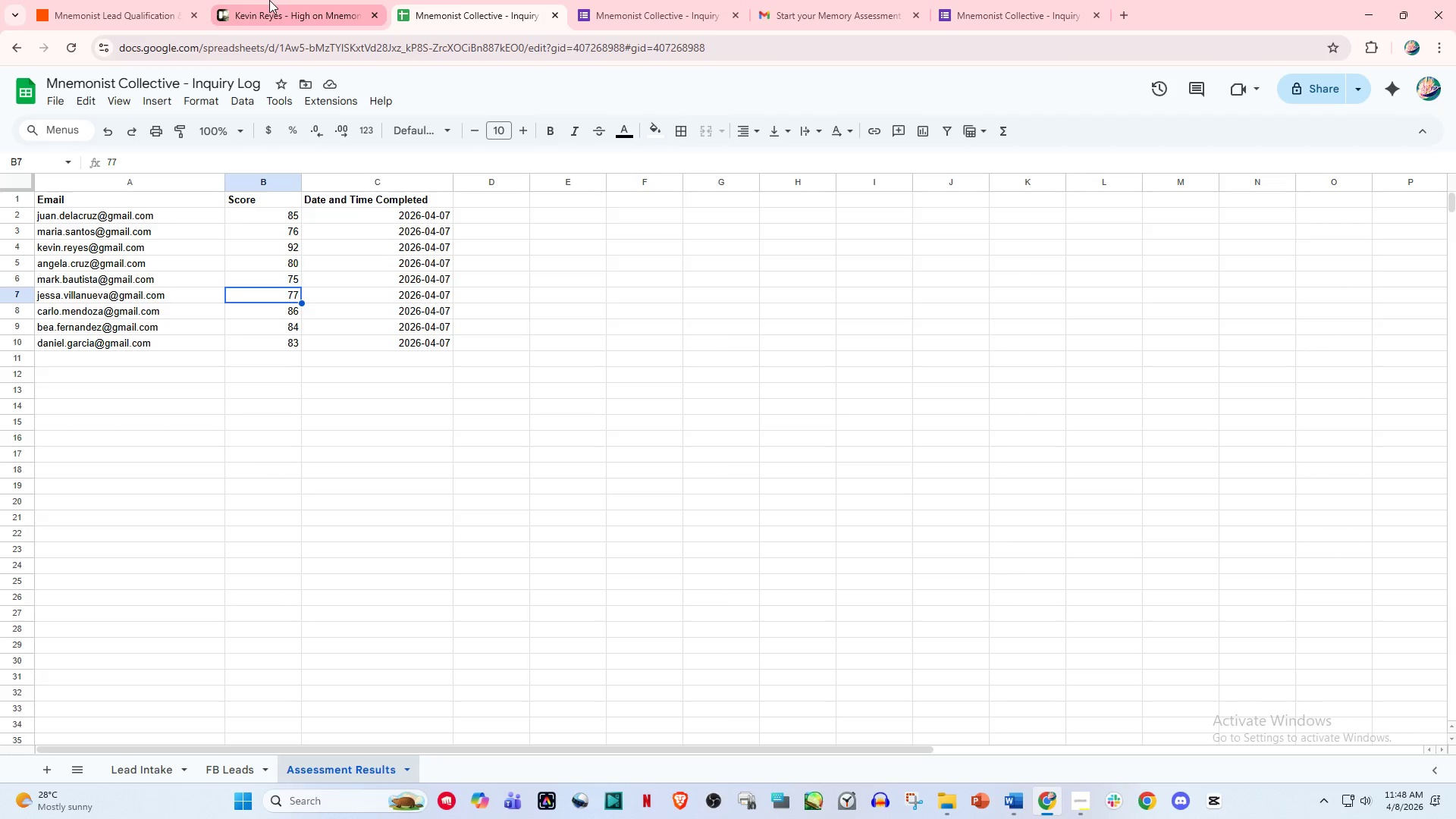 
left_click([269, 0])
 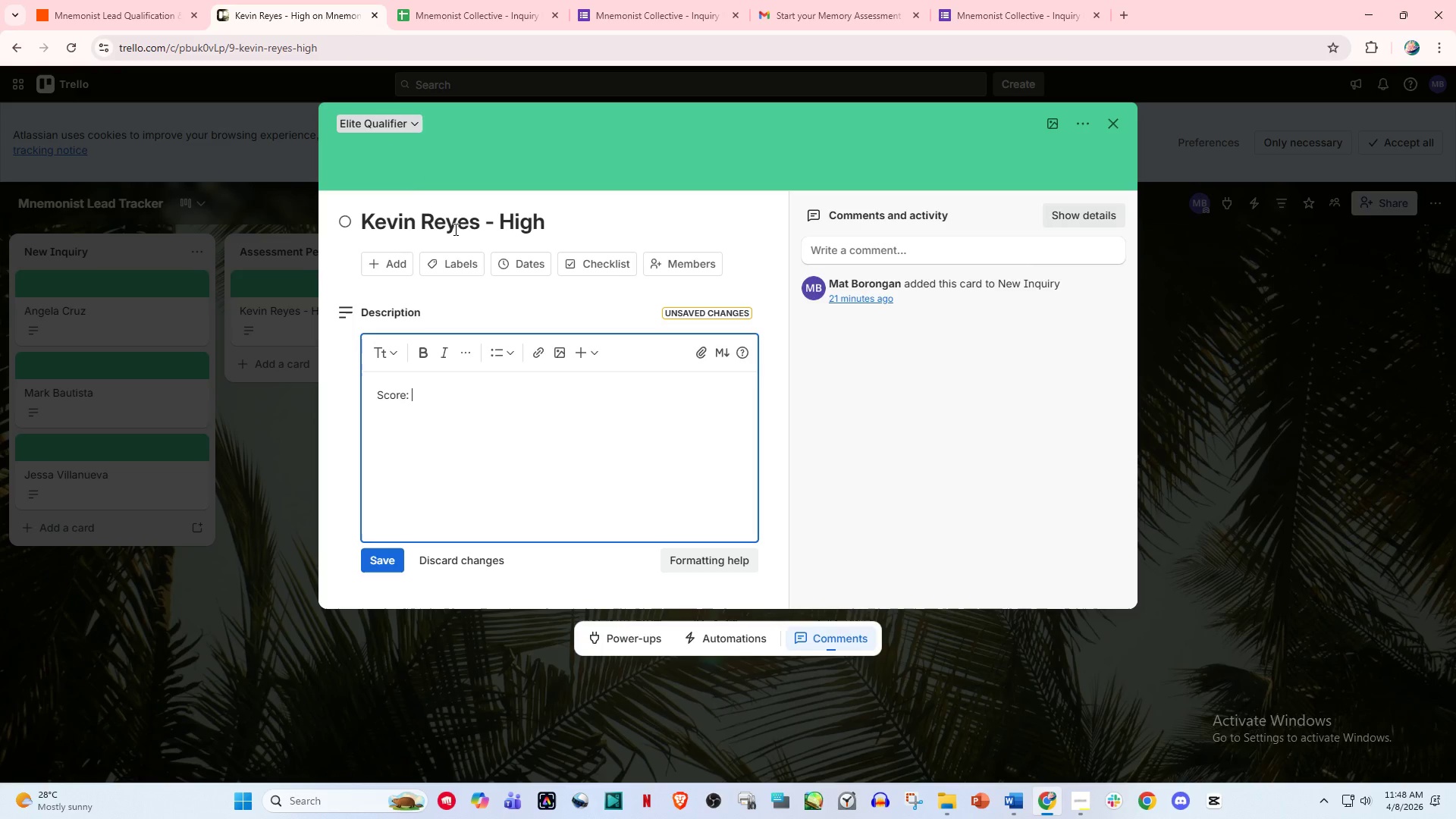 
type(92)
 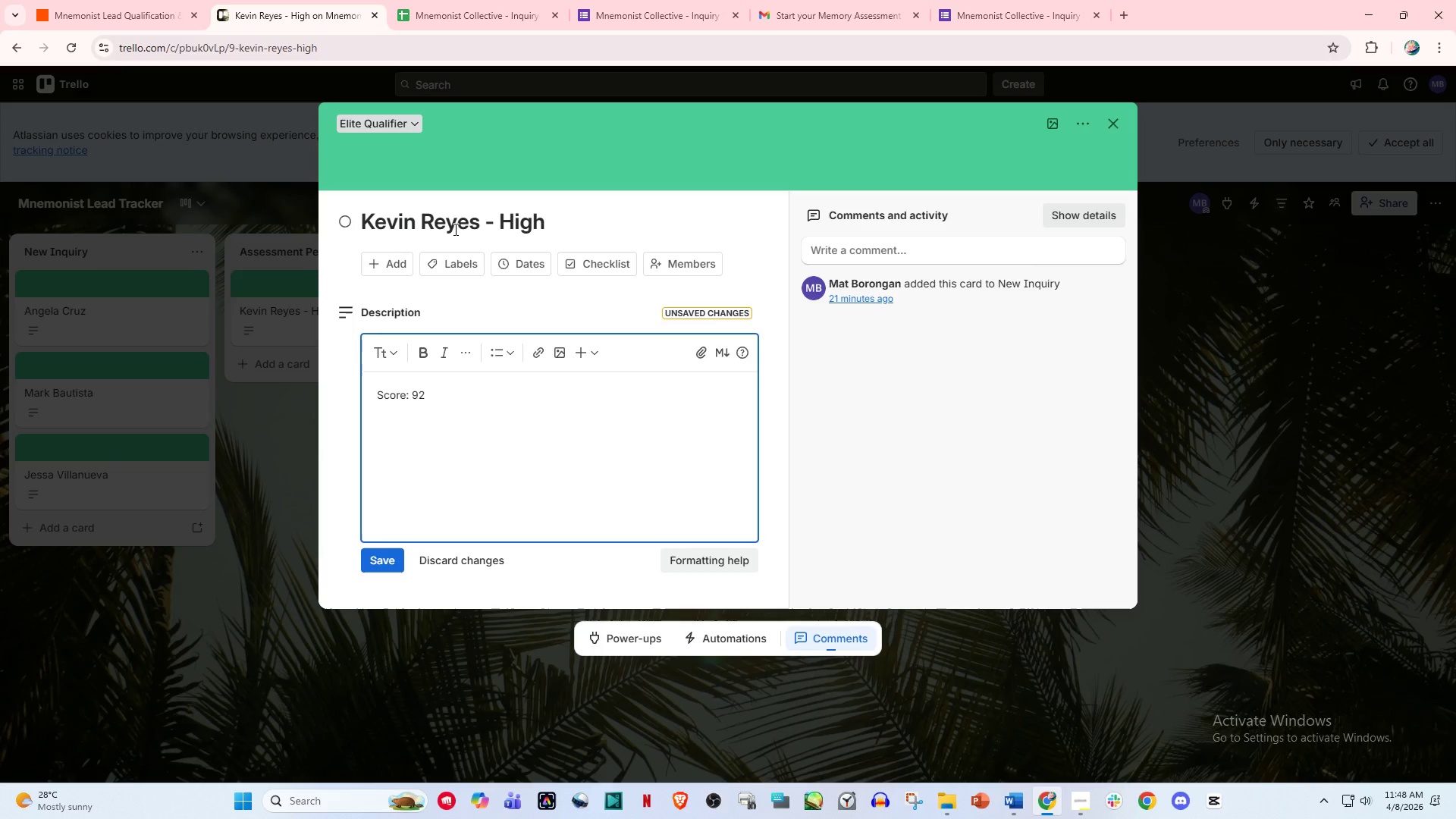 
key(Enter)
 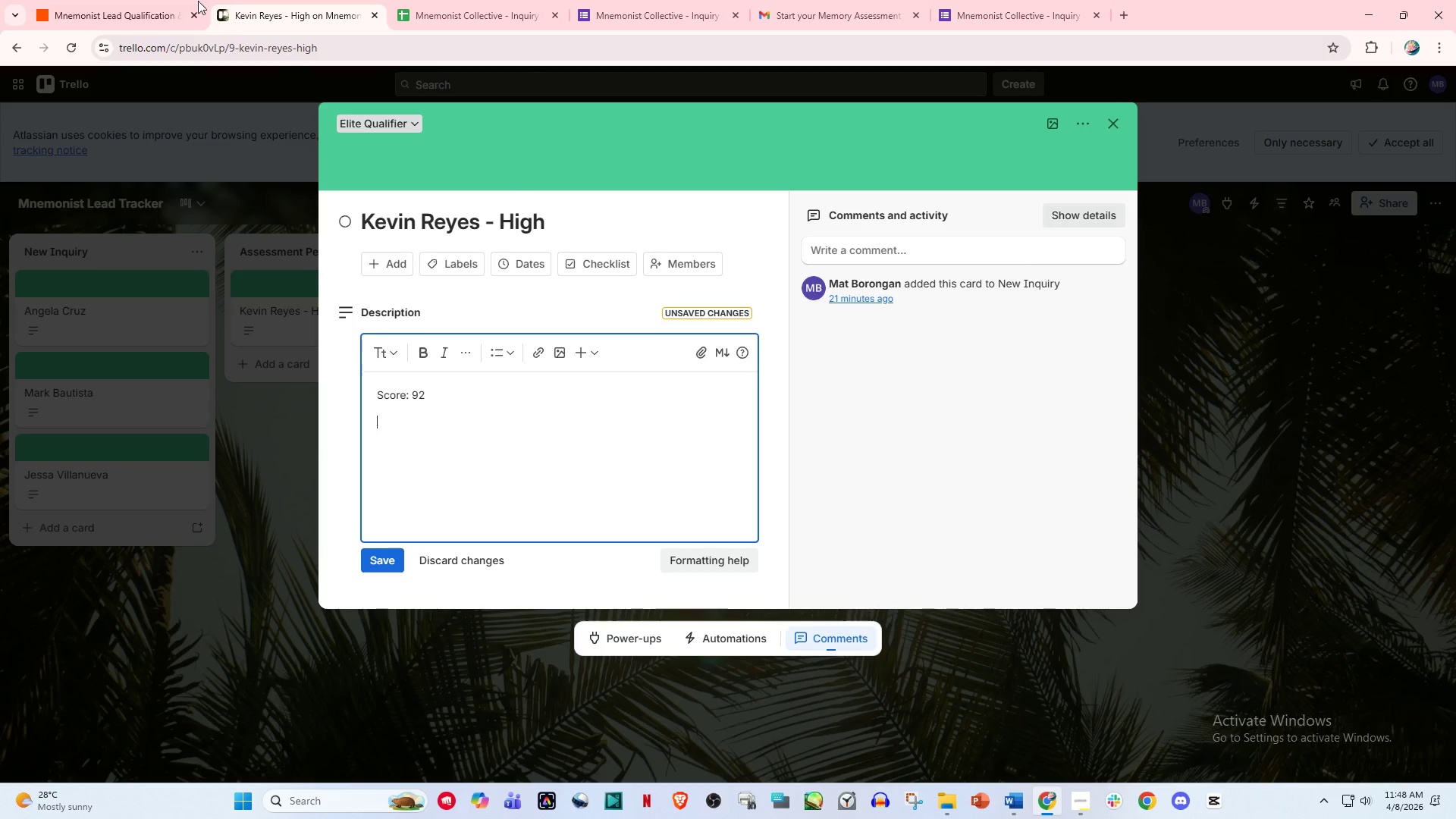 
wait(7.75)
 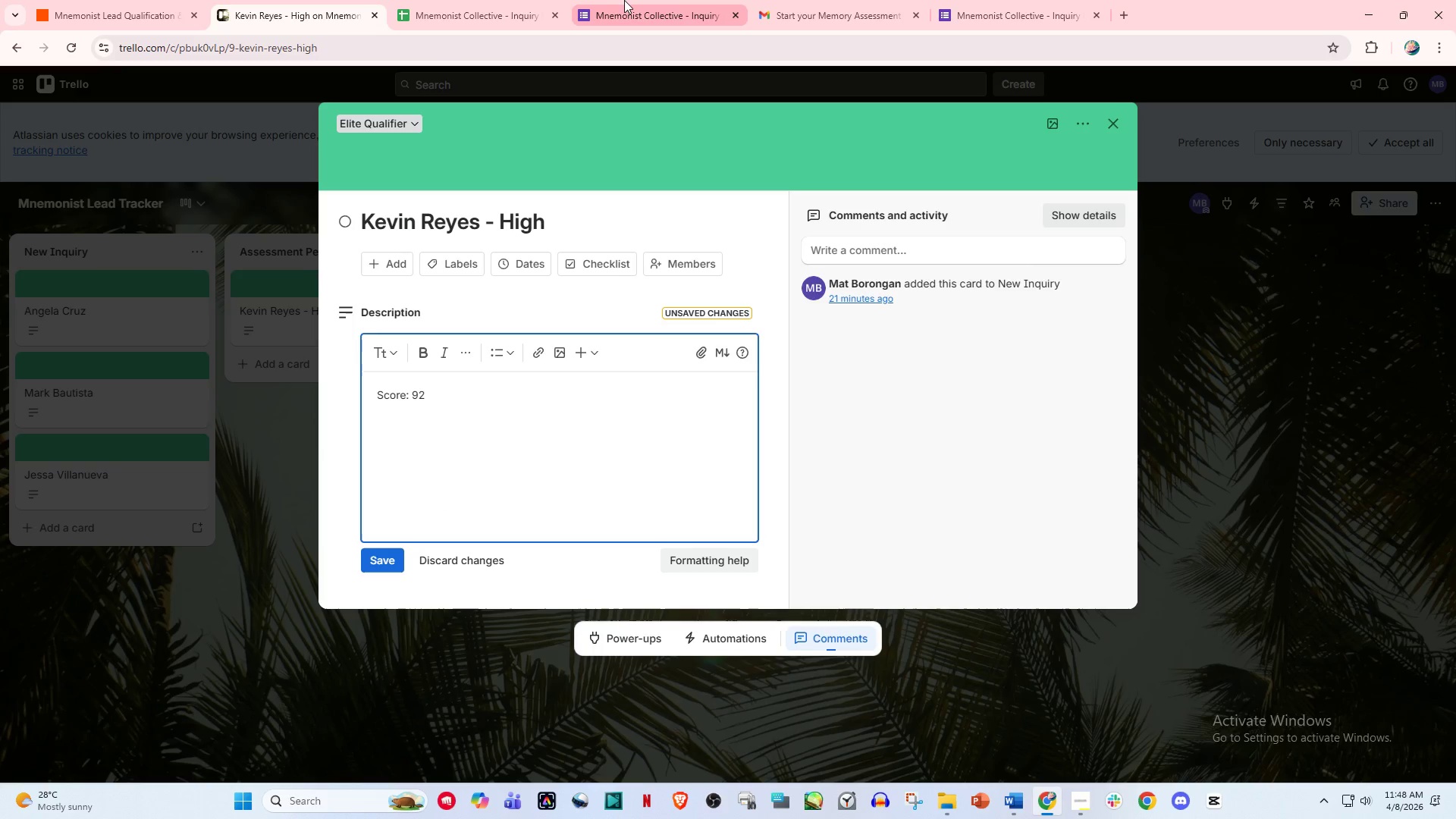 
left_click([366, 551])
 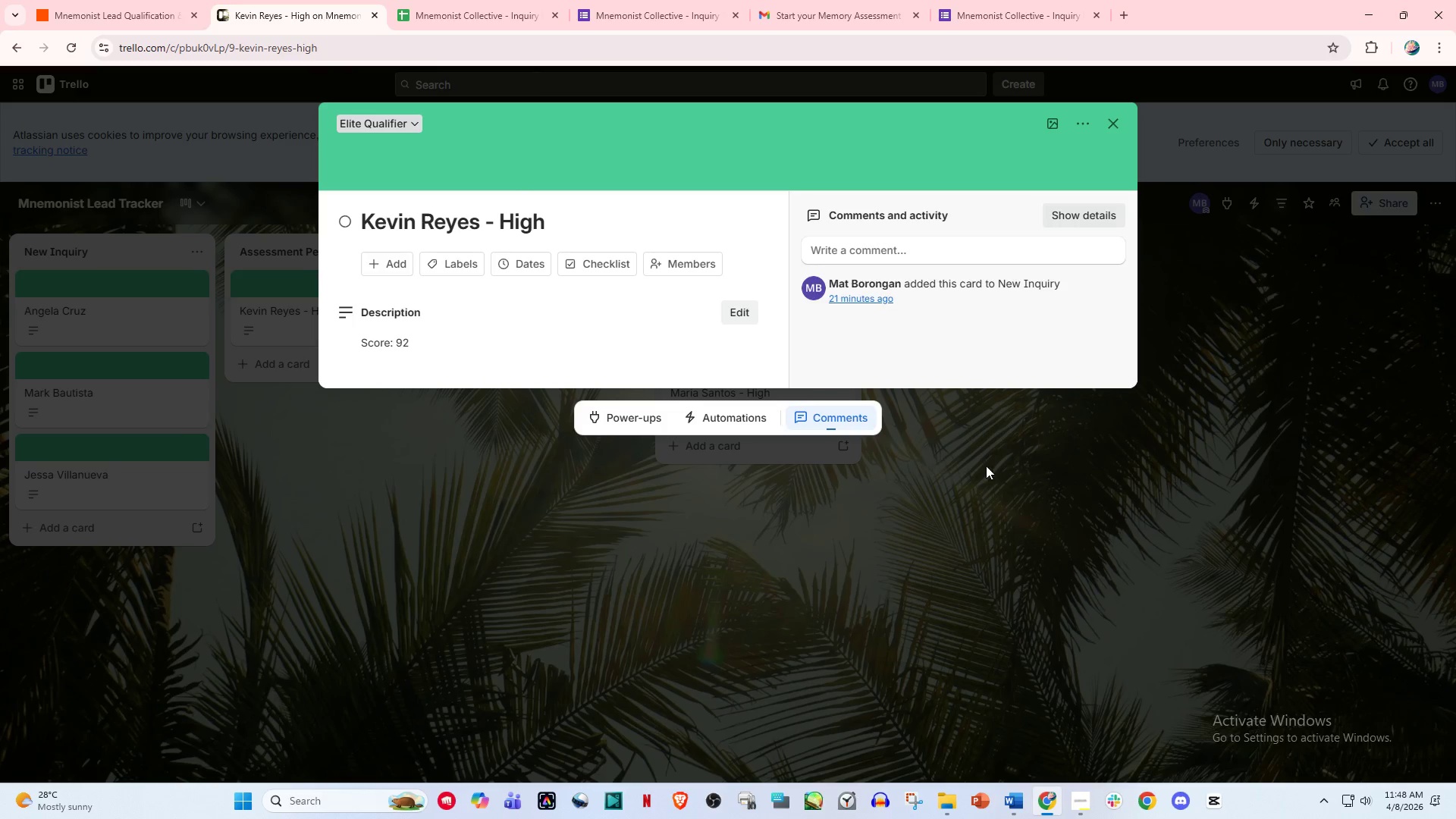 
left_click([1030, 485])
 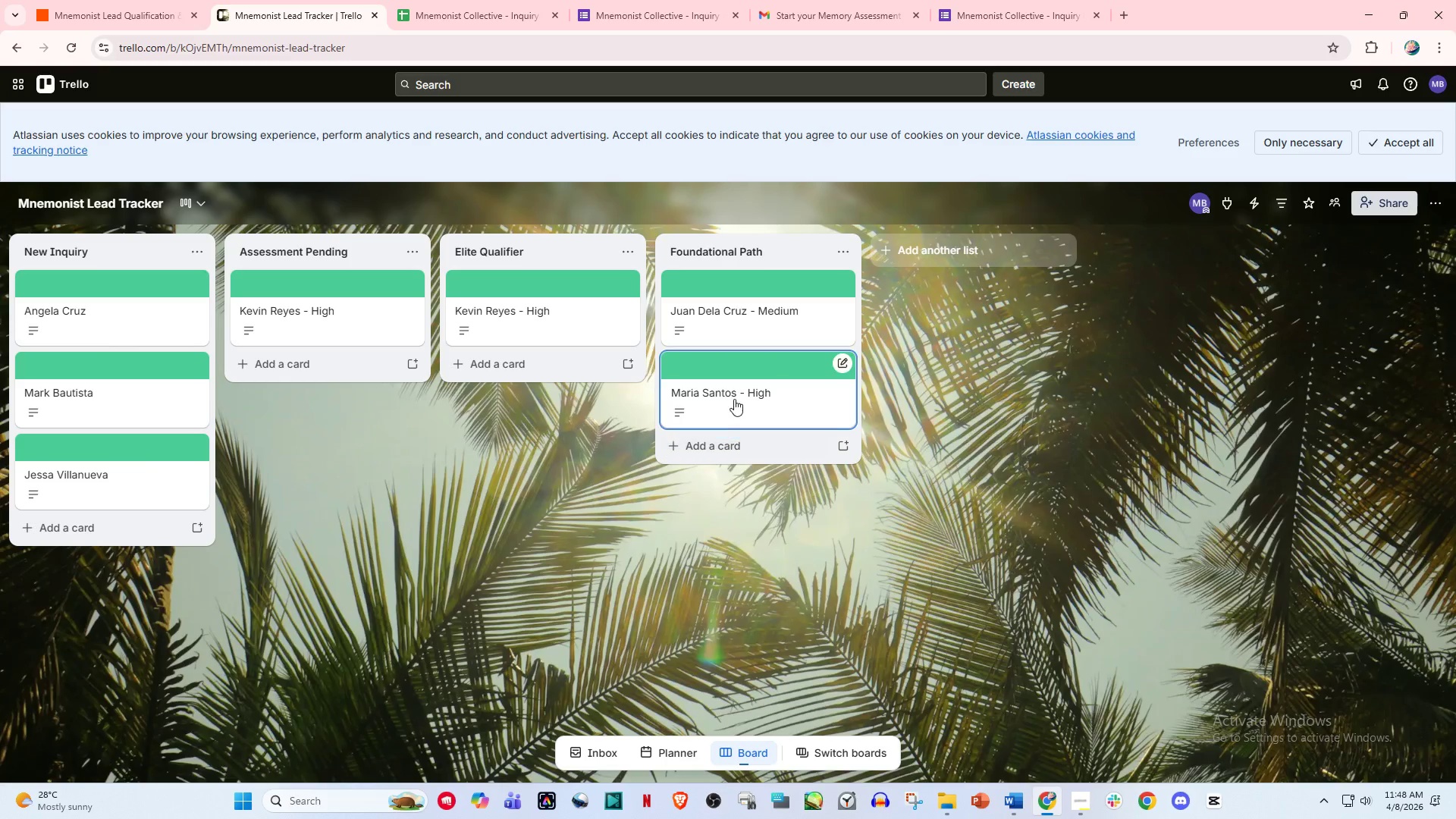 
left_click([736, 396])
 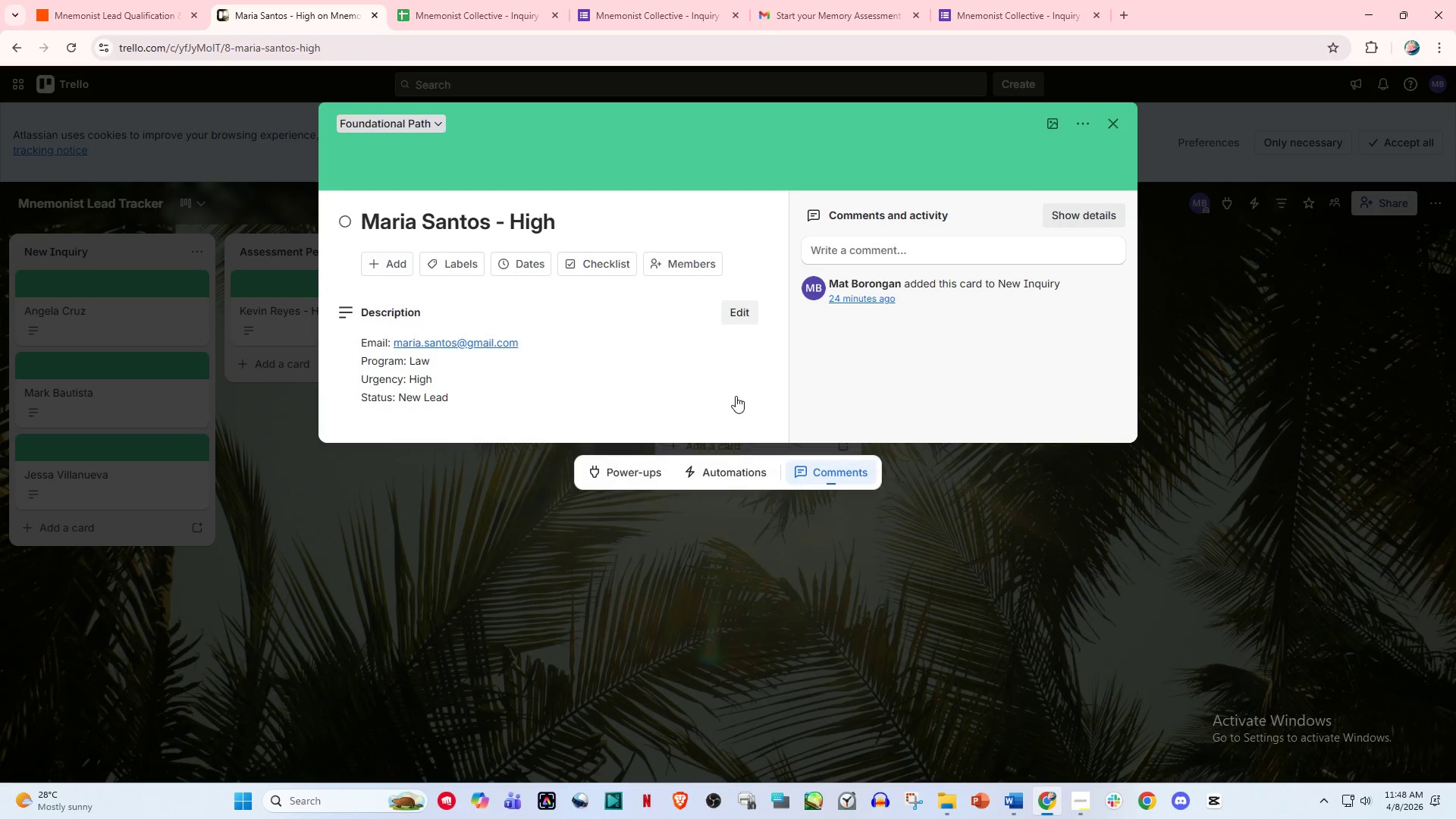 
left_click([755, 554])
 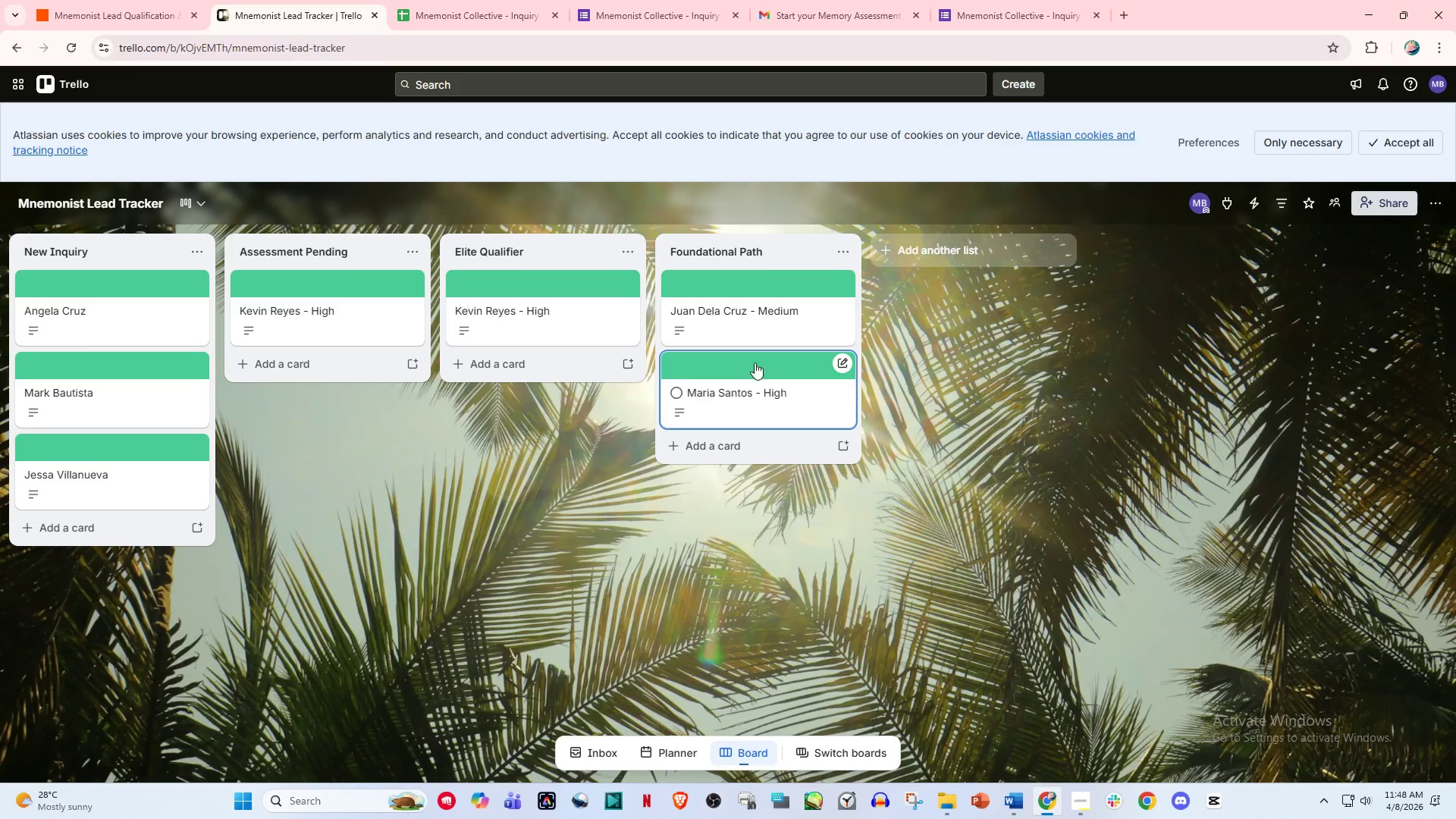 
left_click([756, 339])
 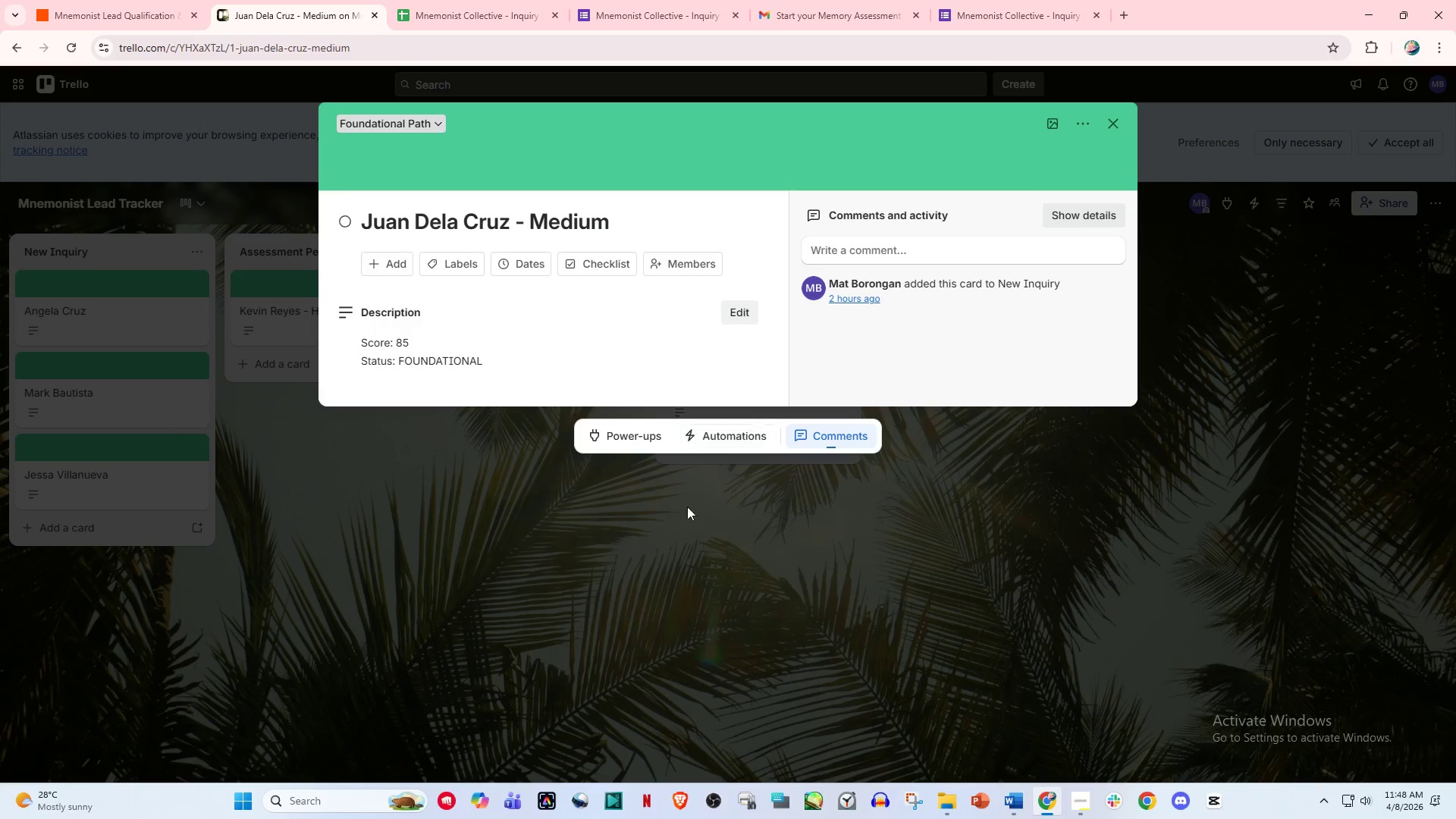 
left_click([678, 522])
 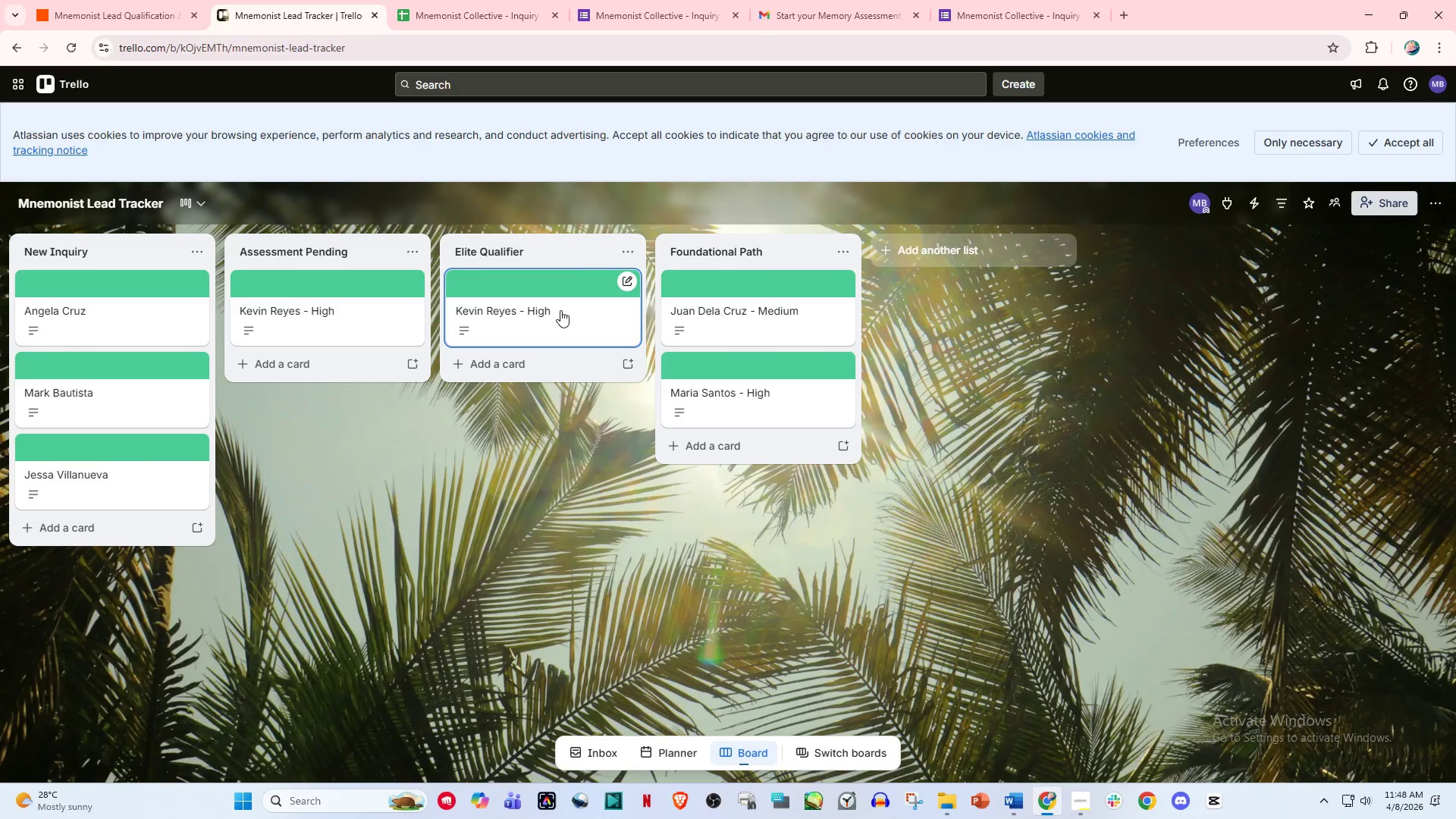 
left_click([563, 309])
 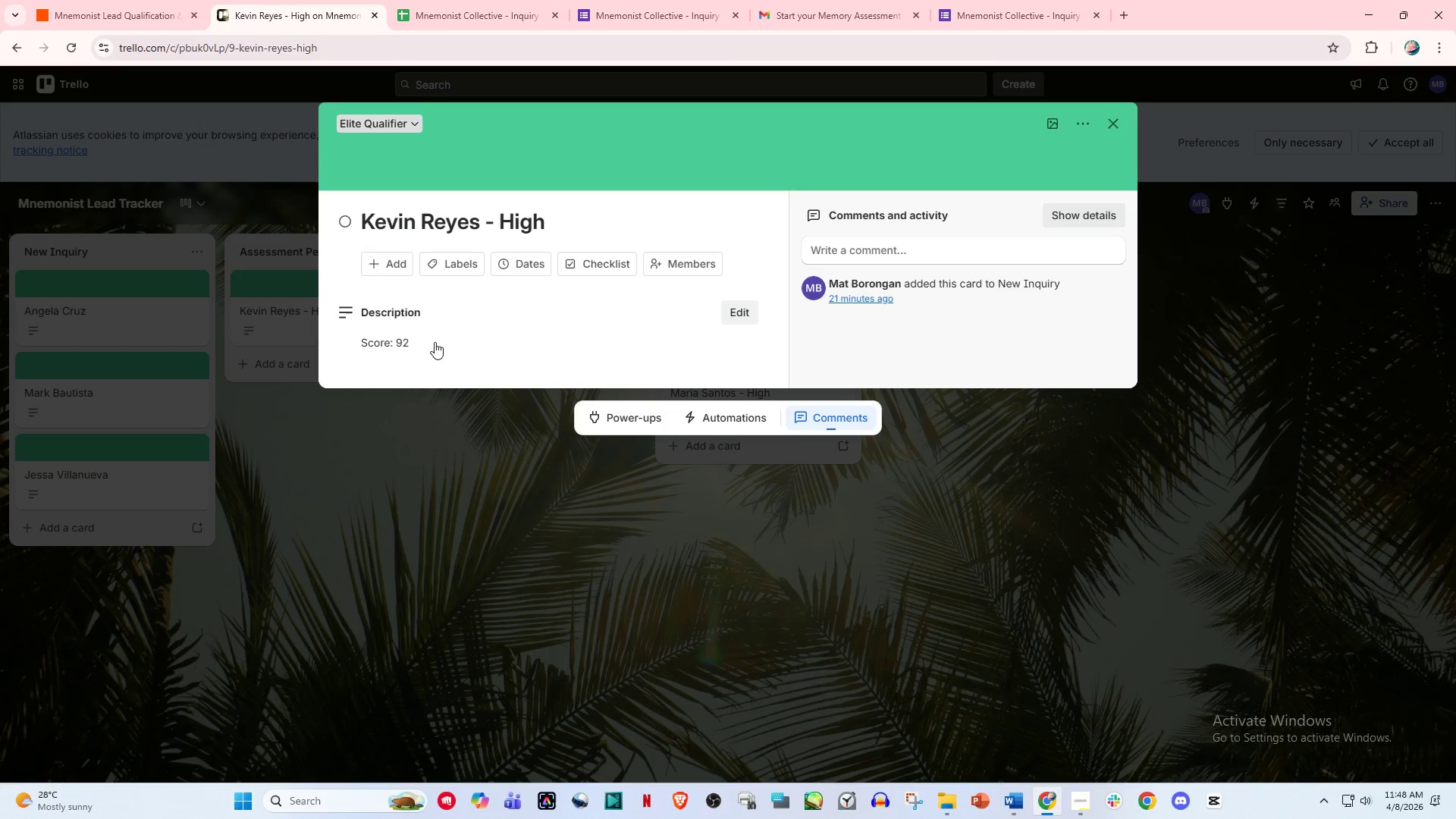 
left_click([414, 344])
 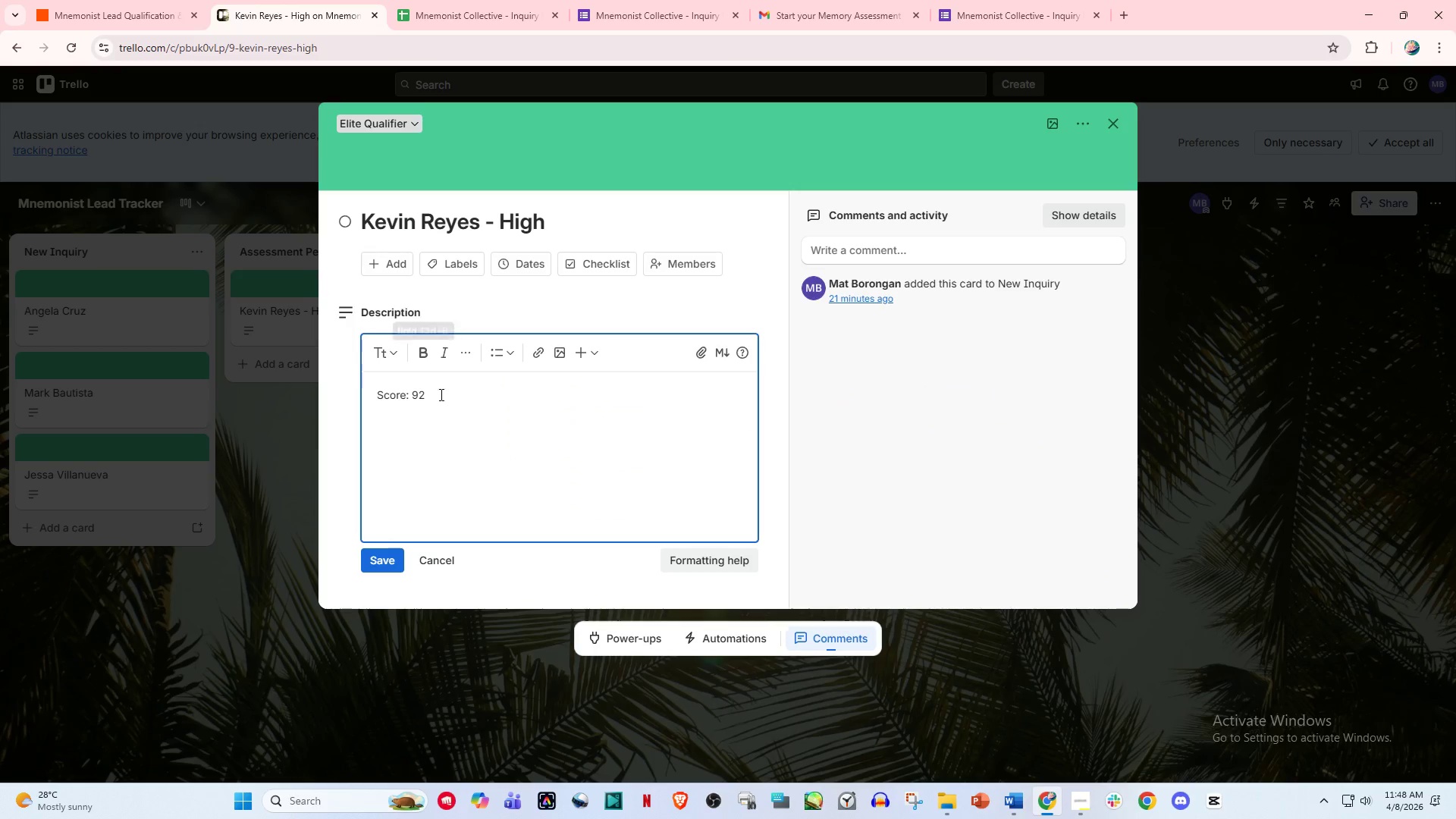 
key(Enter)
 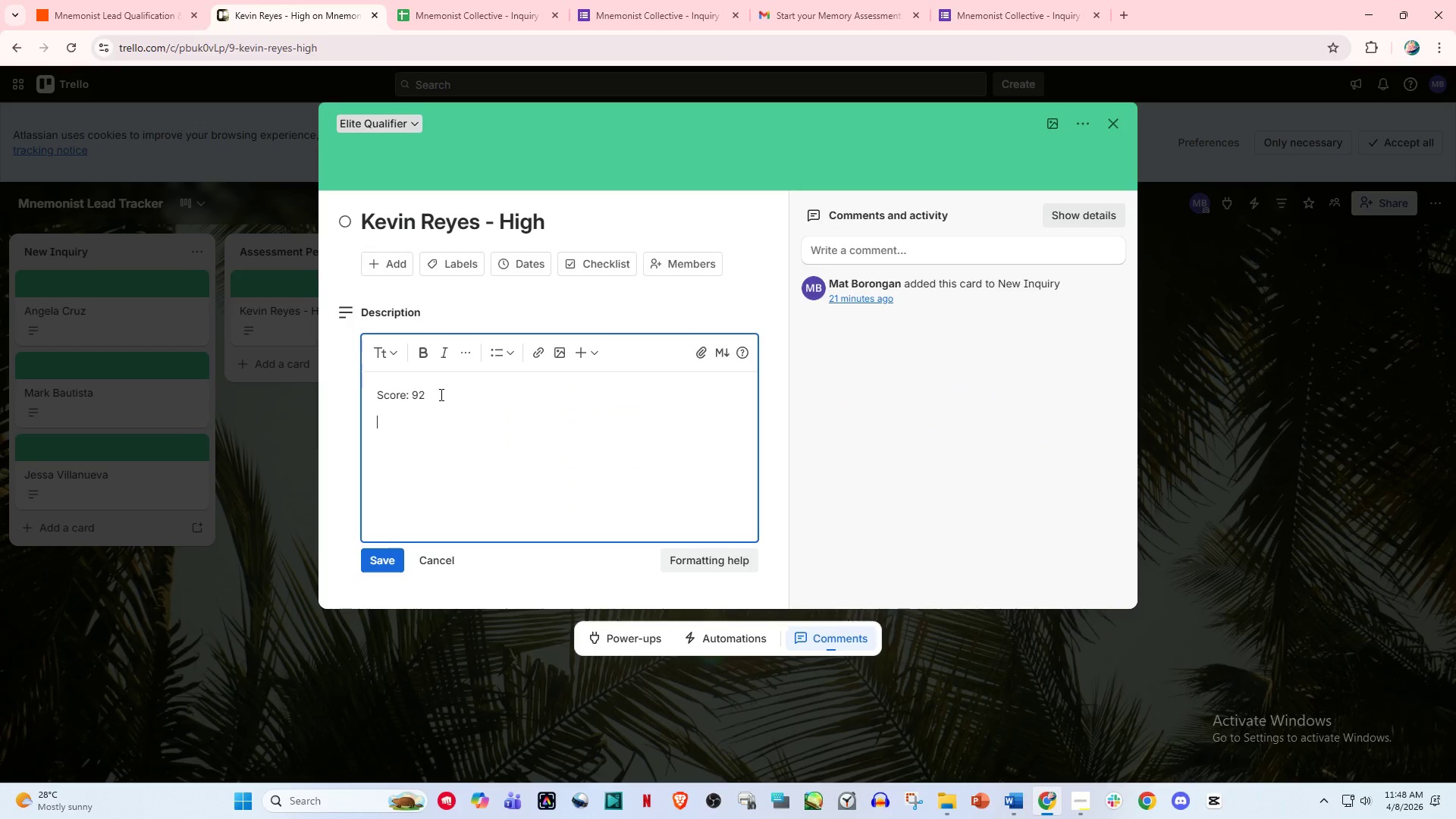 
type(ds)
key(Backspace)
key(Backspace)
 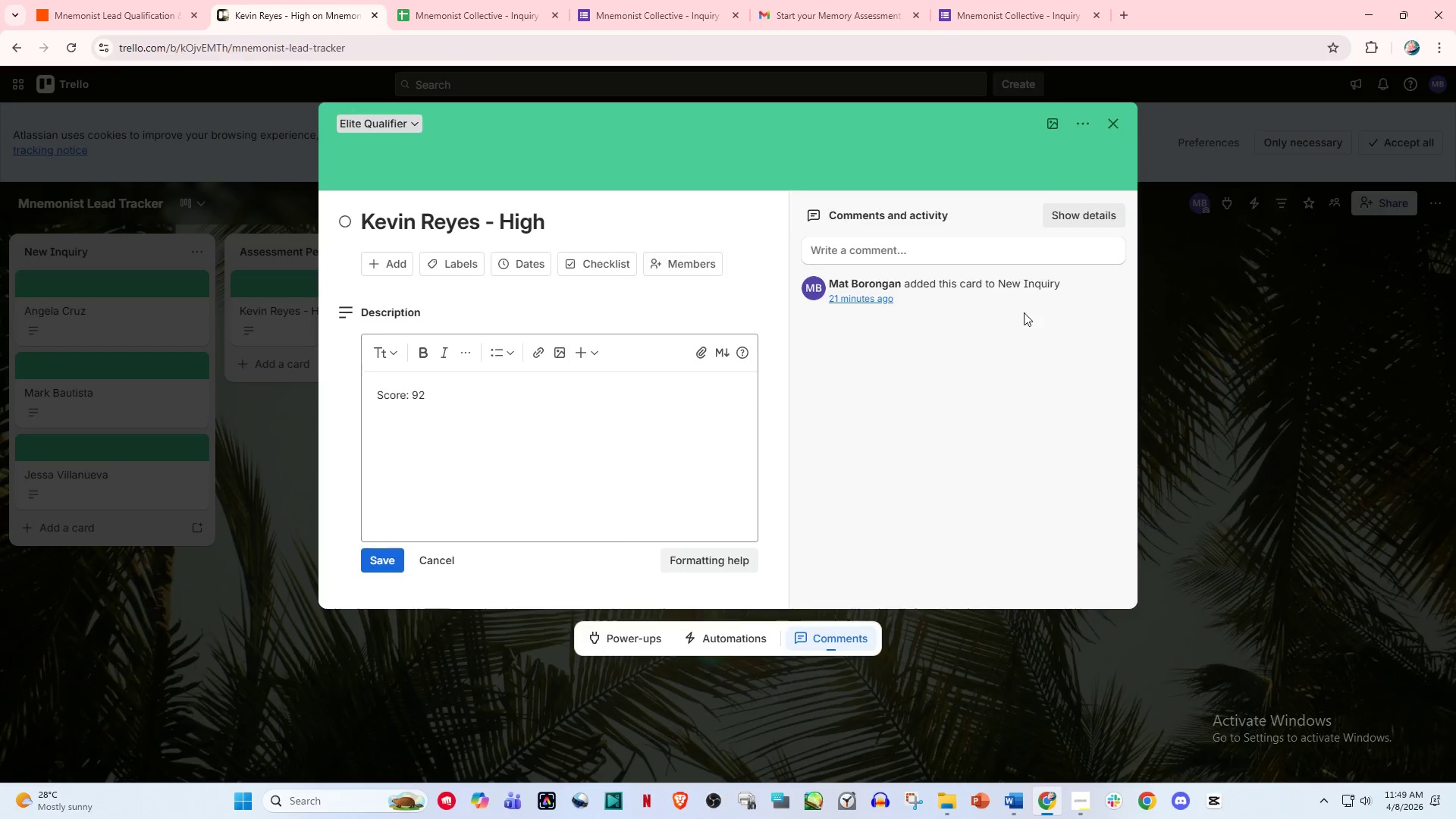 
left_click([752, 319])
 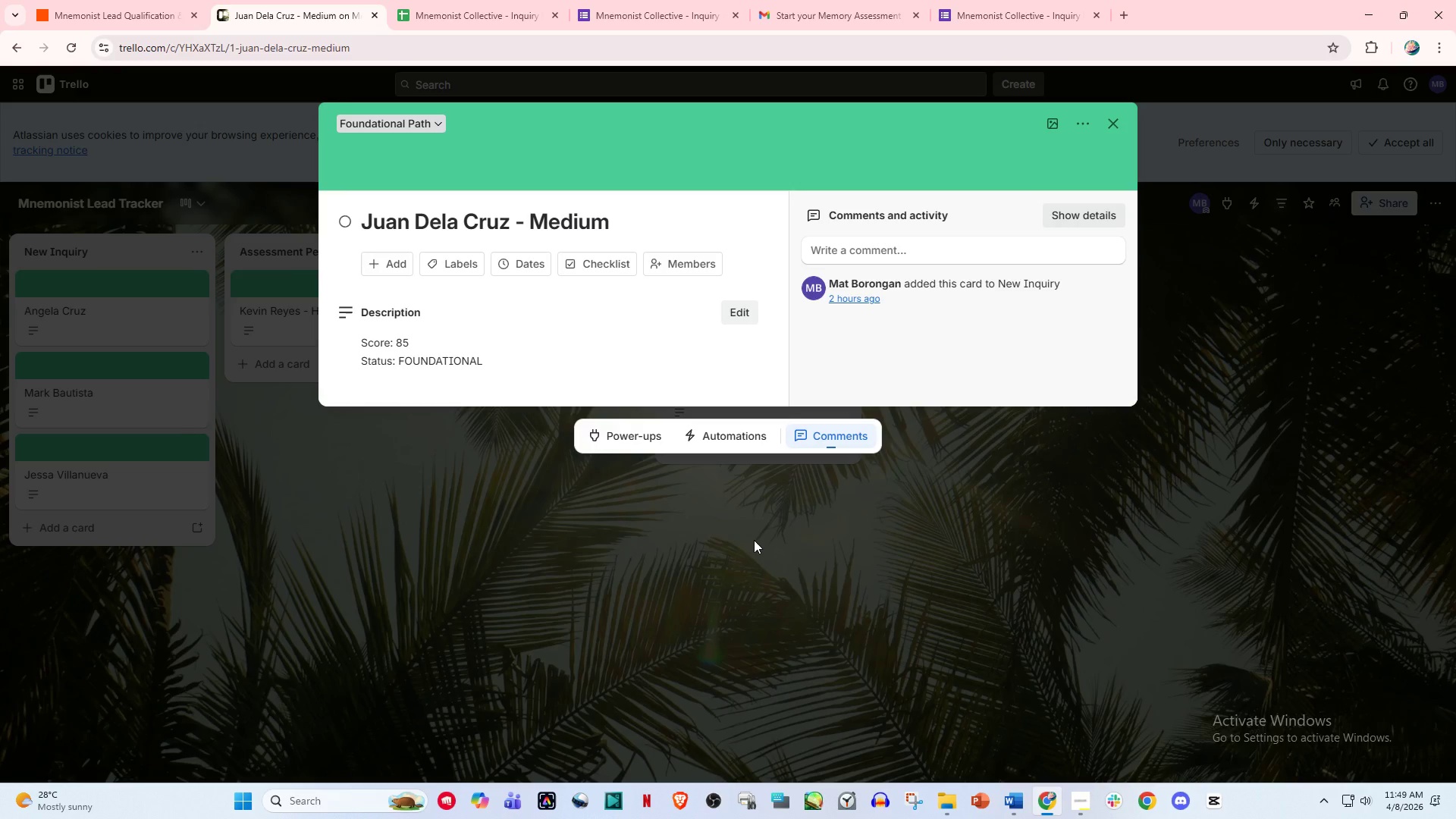 
left_click([754, 540])
 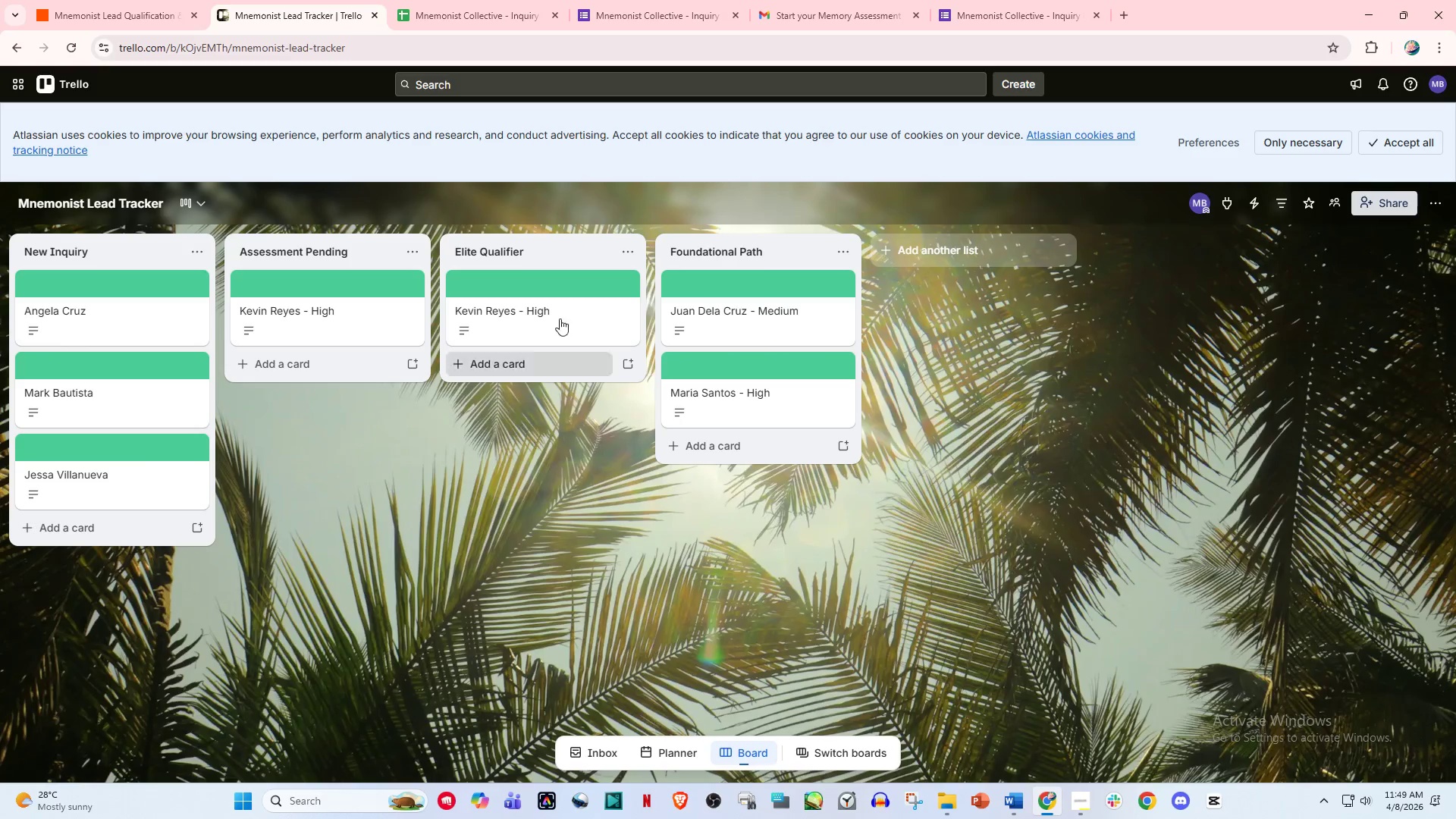 
left_click([544, 301])
 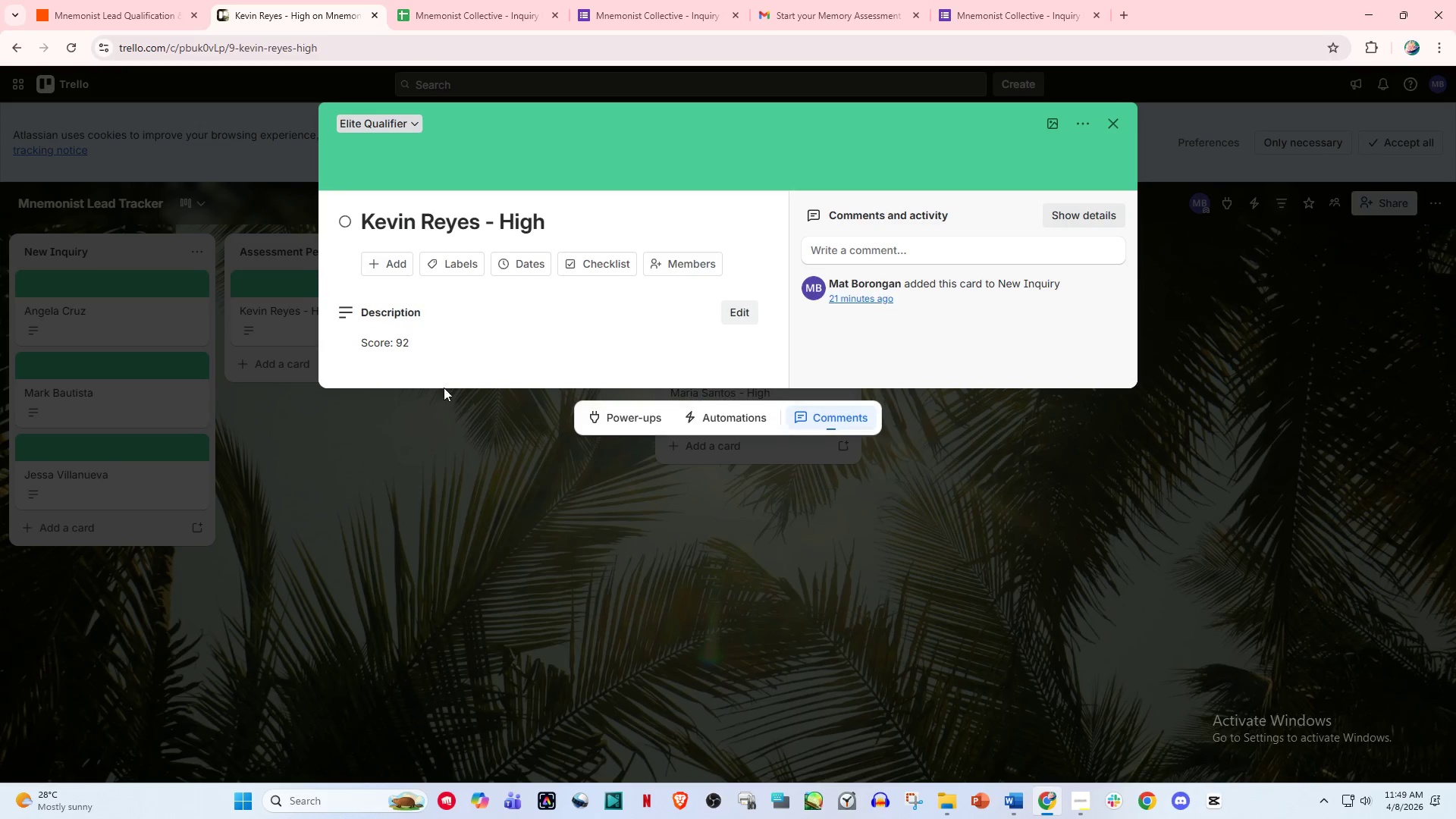 
left_click([427, 347])
 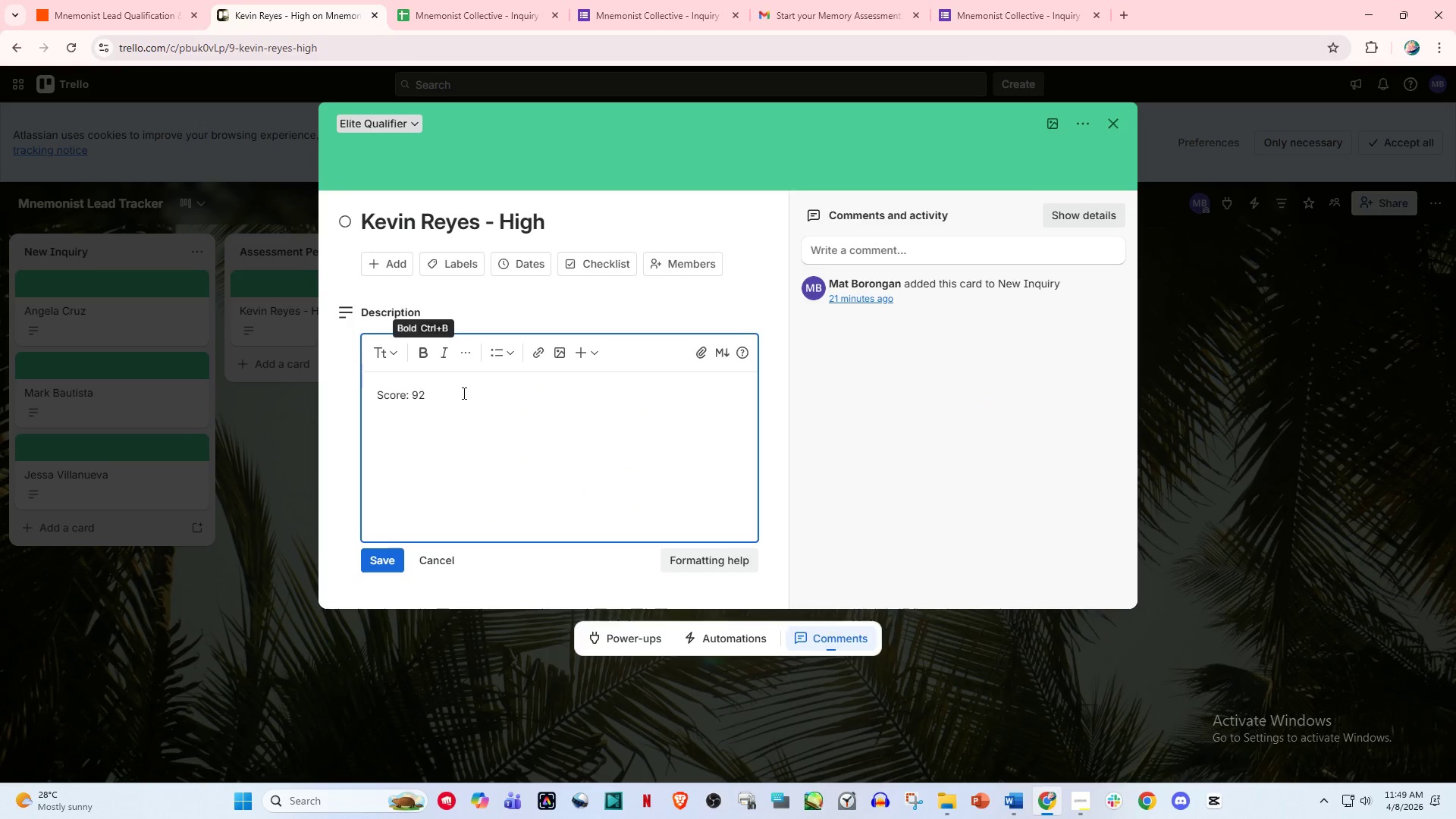 
key(Enter)
 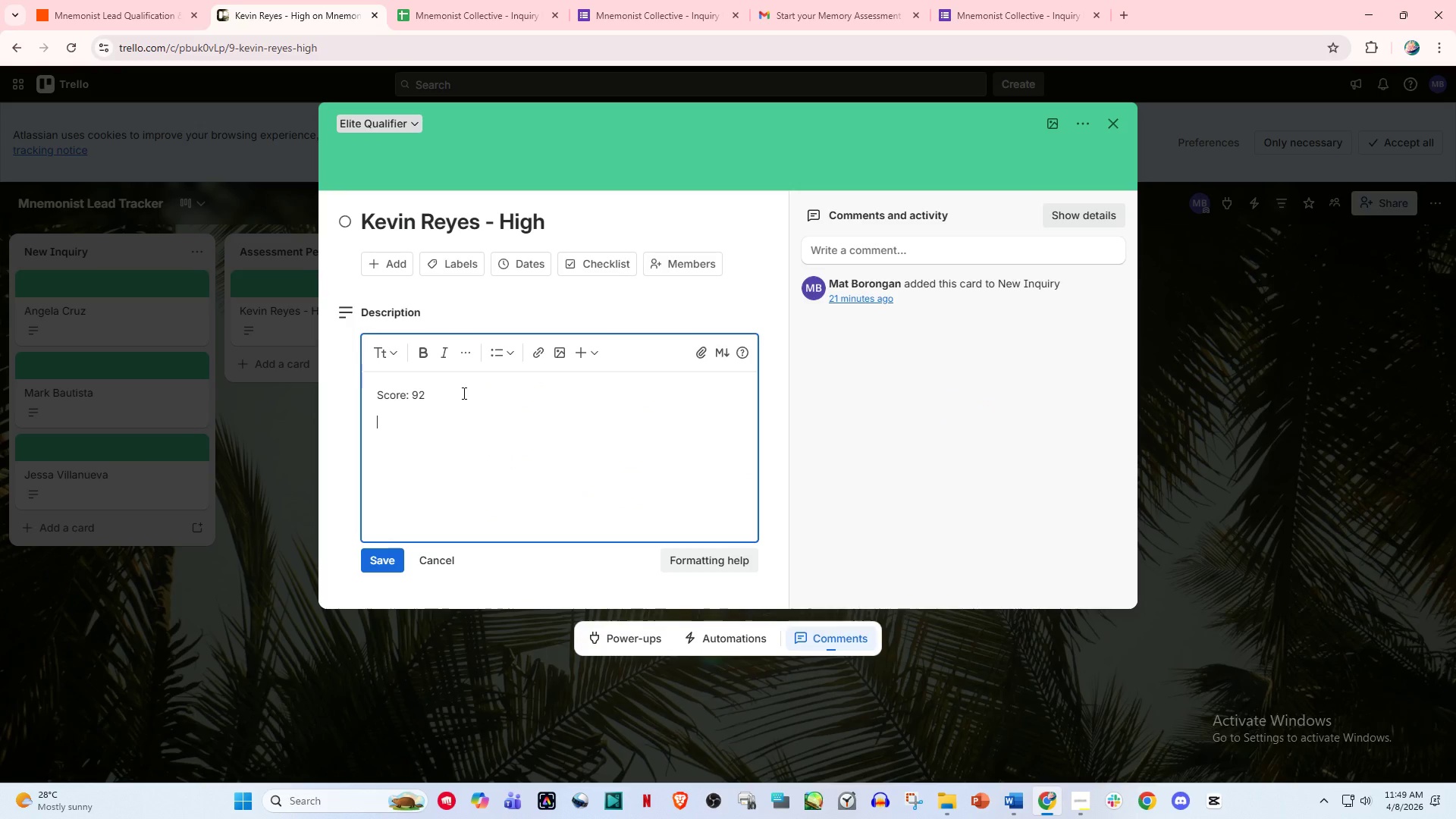 
type(Satsu)
key(Backspace)
key(Backspace)
key(Backspace)
key(Backspace)
type(rt)
key(Backspace)
key(Backspace)
type(tatus: ELITE)
 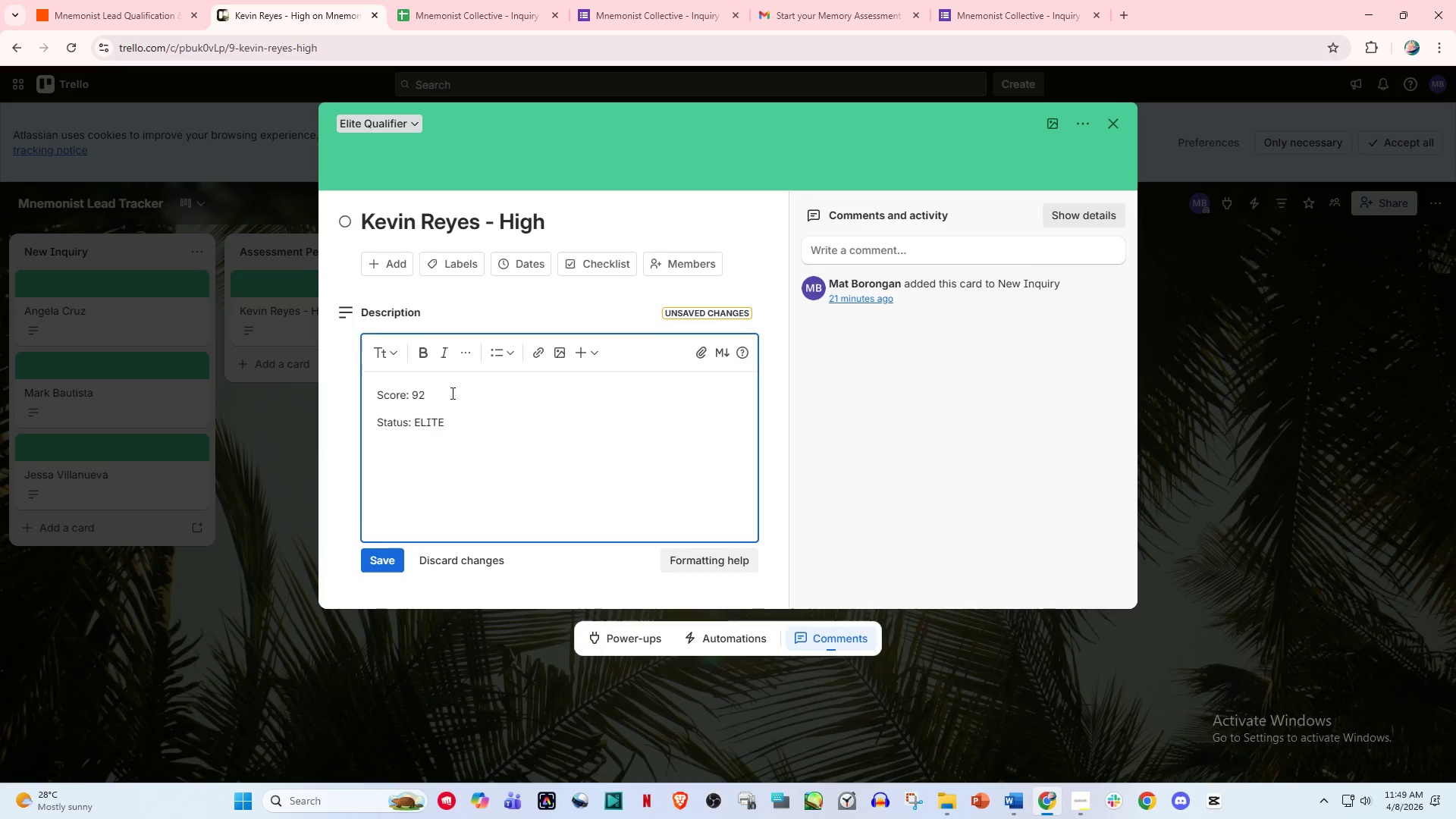 
left_click([395, 570])
 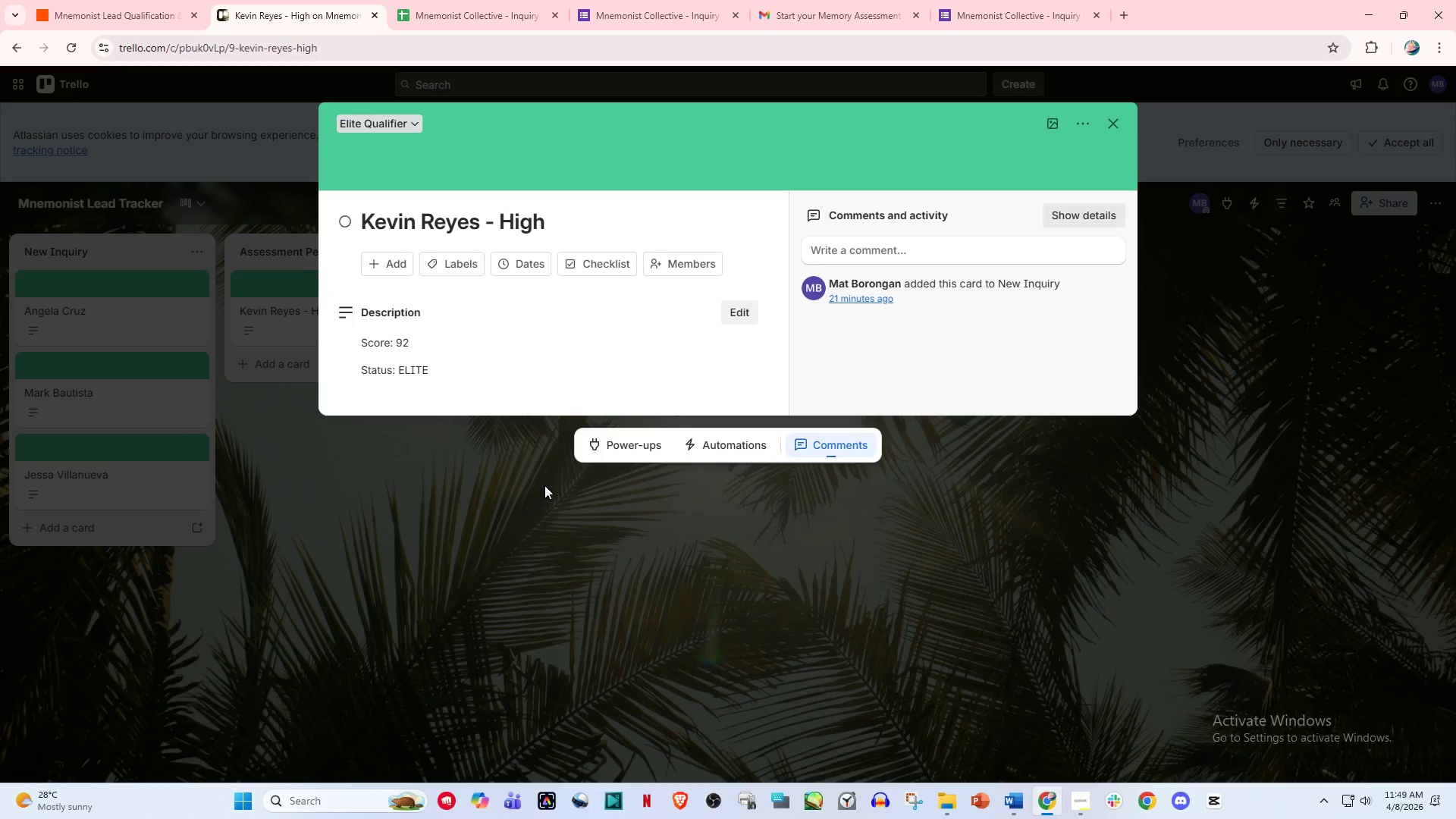 
left_click([544, 485])
 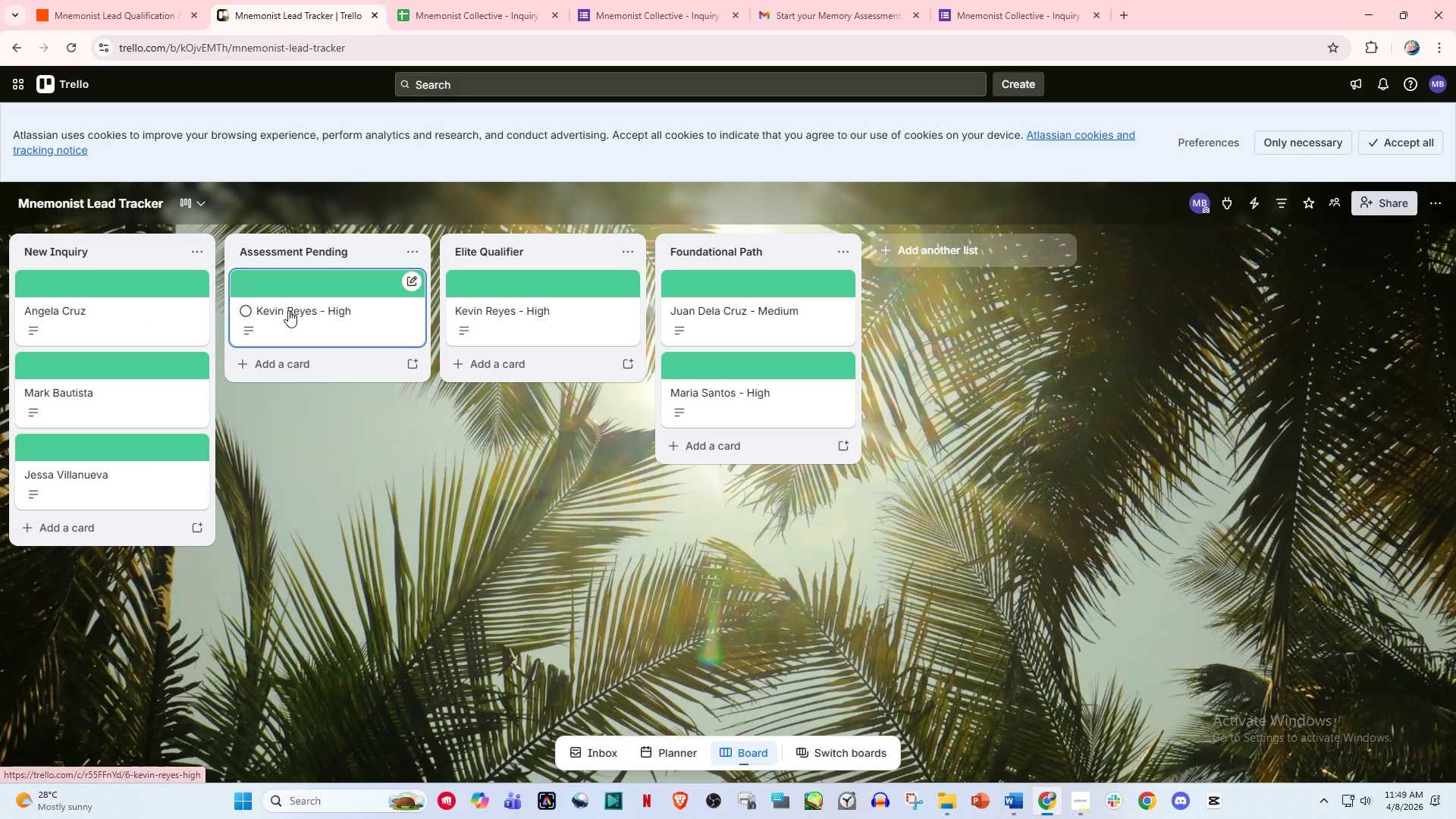 
wait(11.09)
 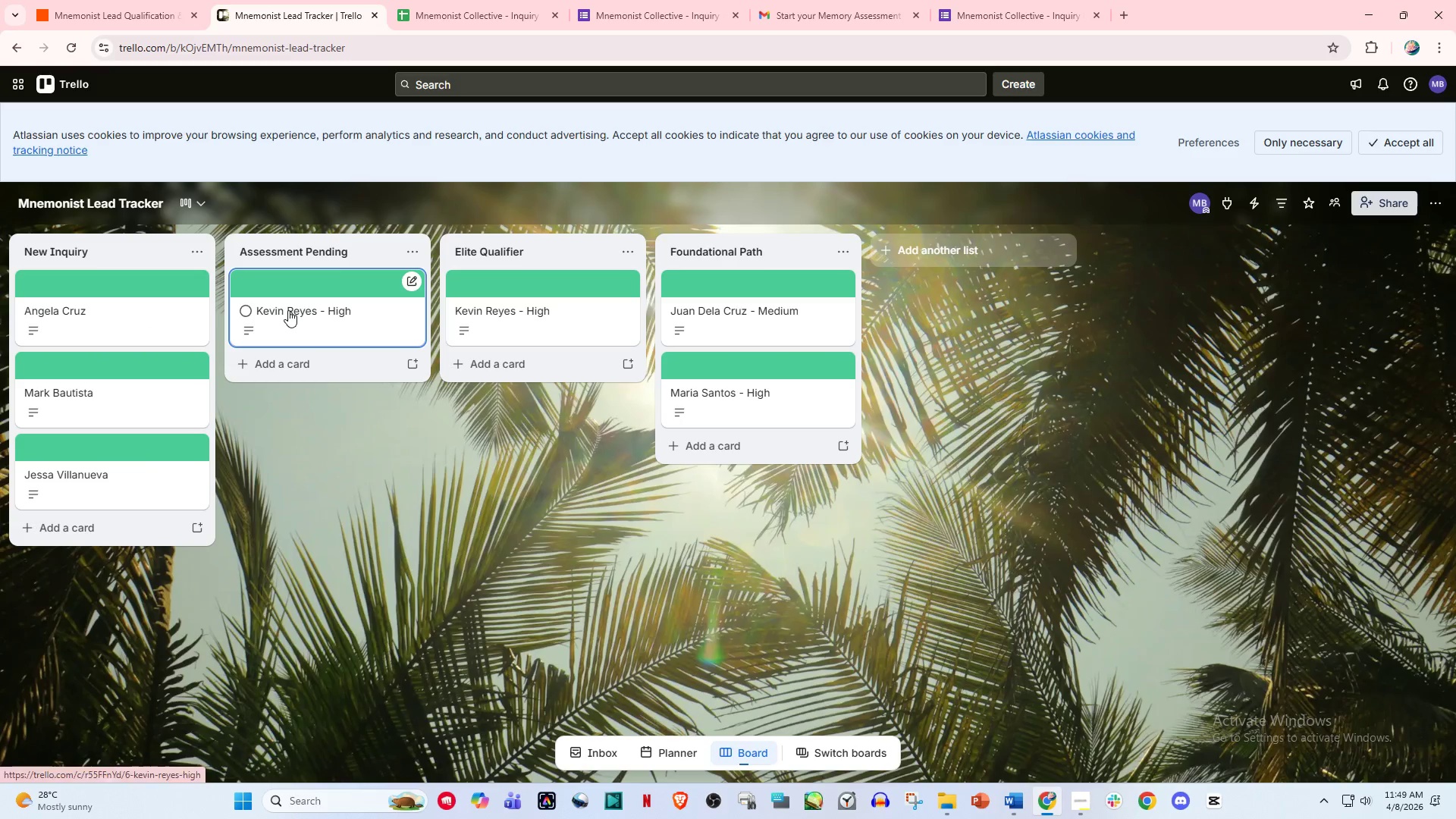 
left_click([734, 391])
 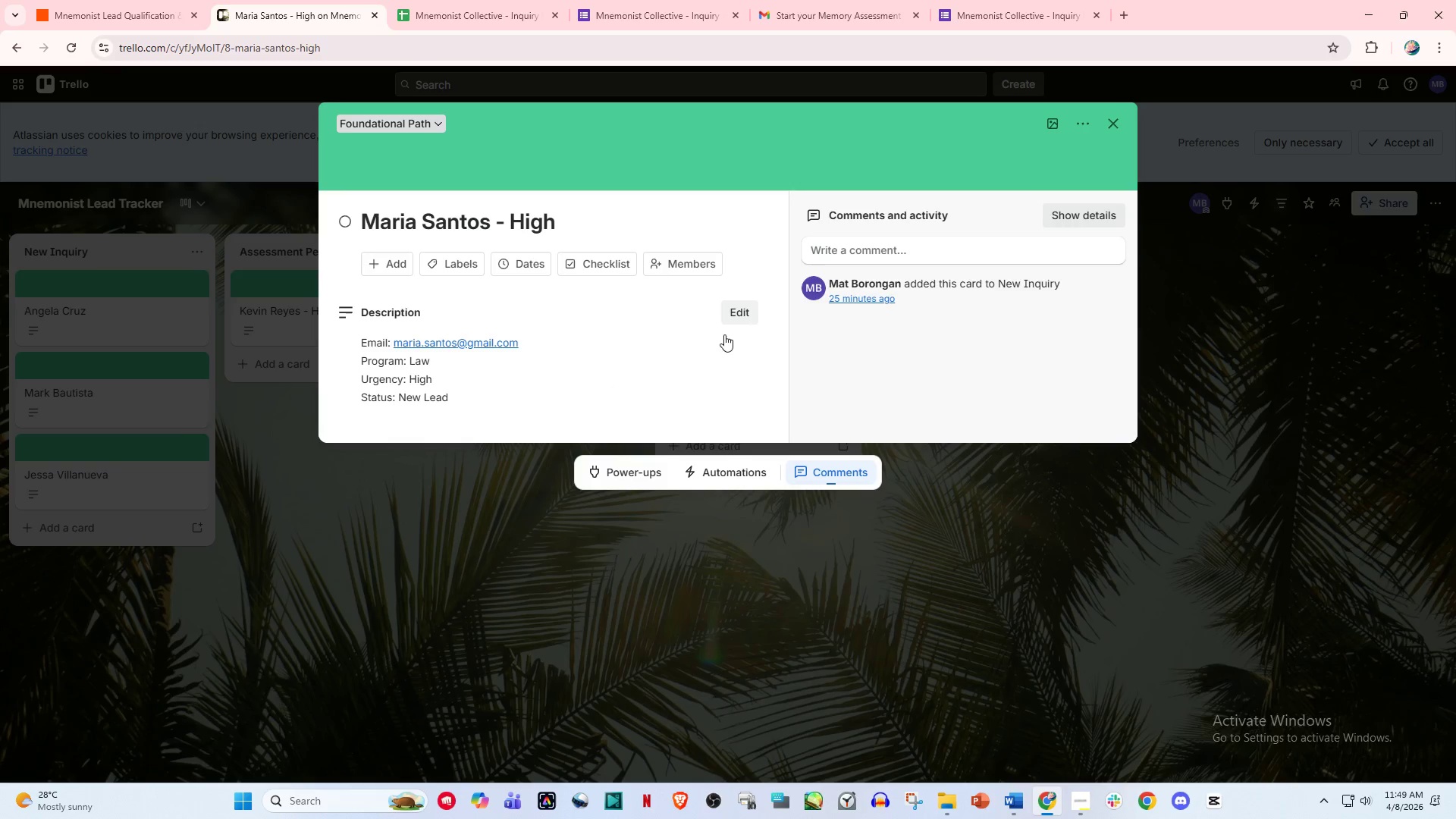 
left_click([742, 310])
 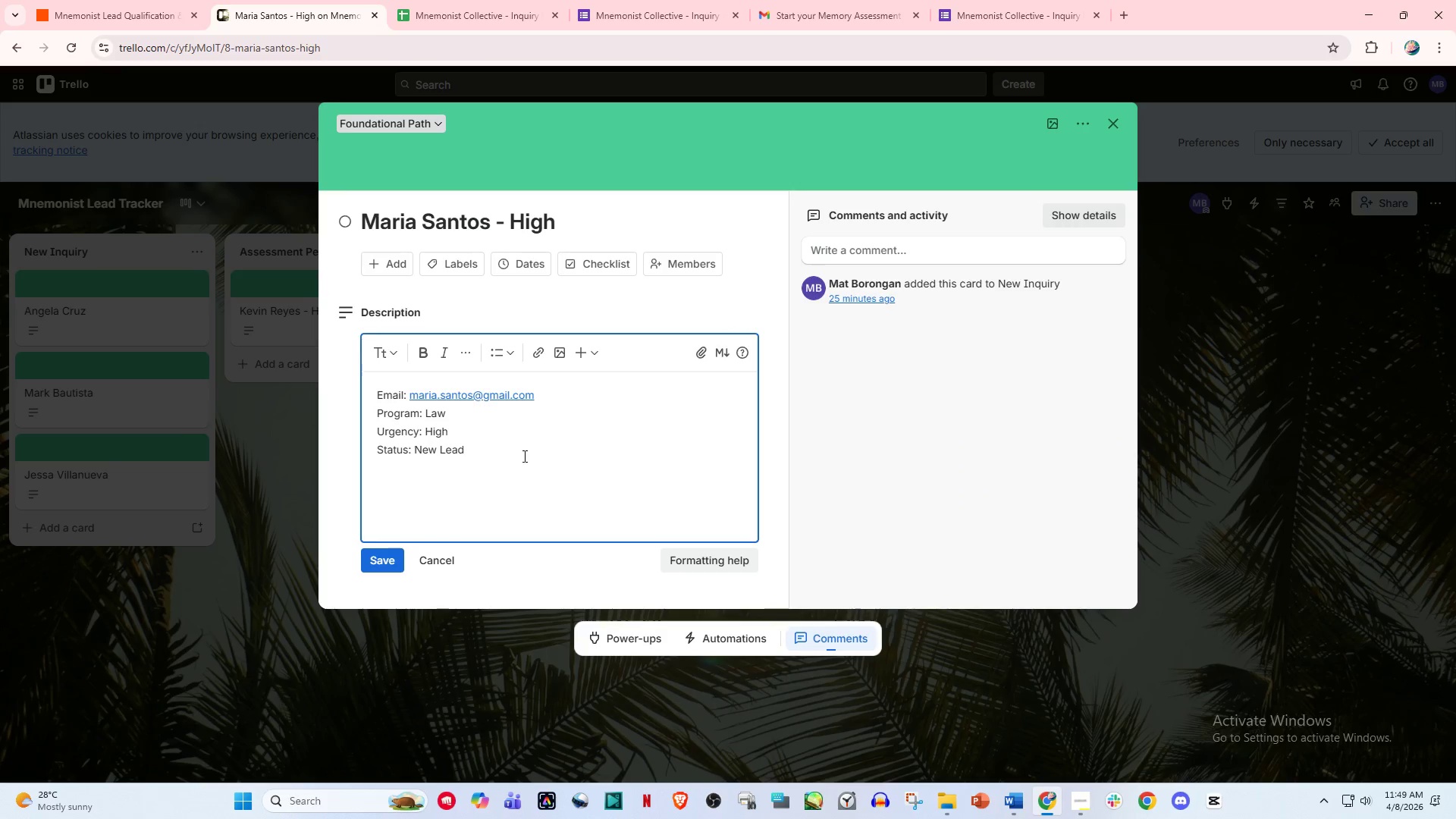 
left_click_drag(start_coordinate=[510, 475], to_coordinate=[325, 387])
 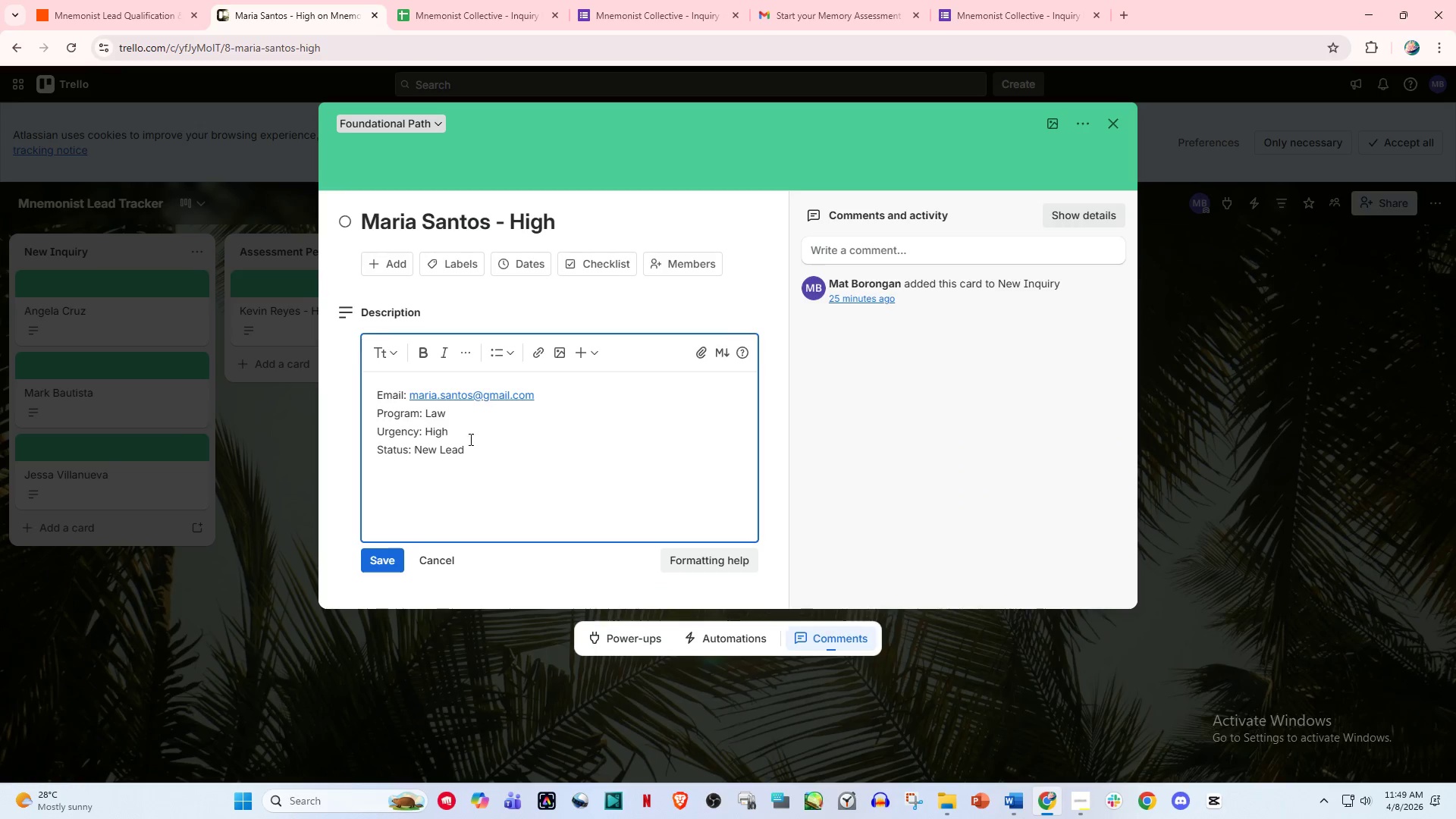 
left_click_drag(start_coordinate=[479, 447], to_coordinate=[341, 369])
 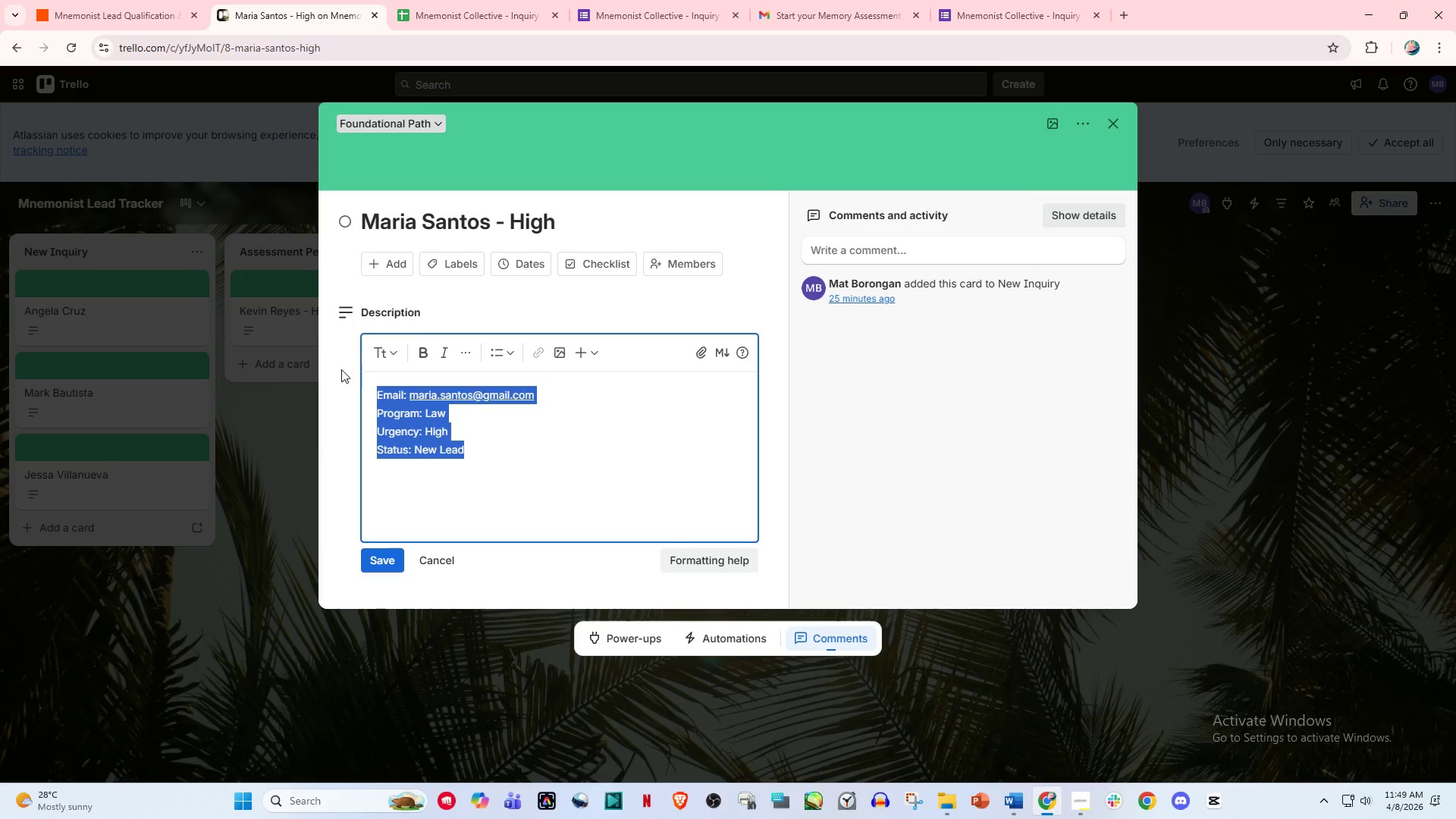 
type(Score:)
 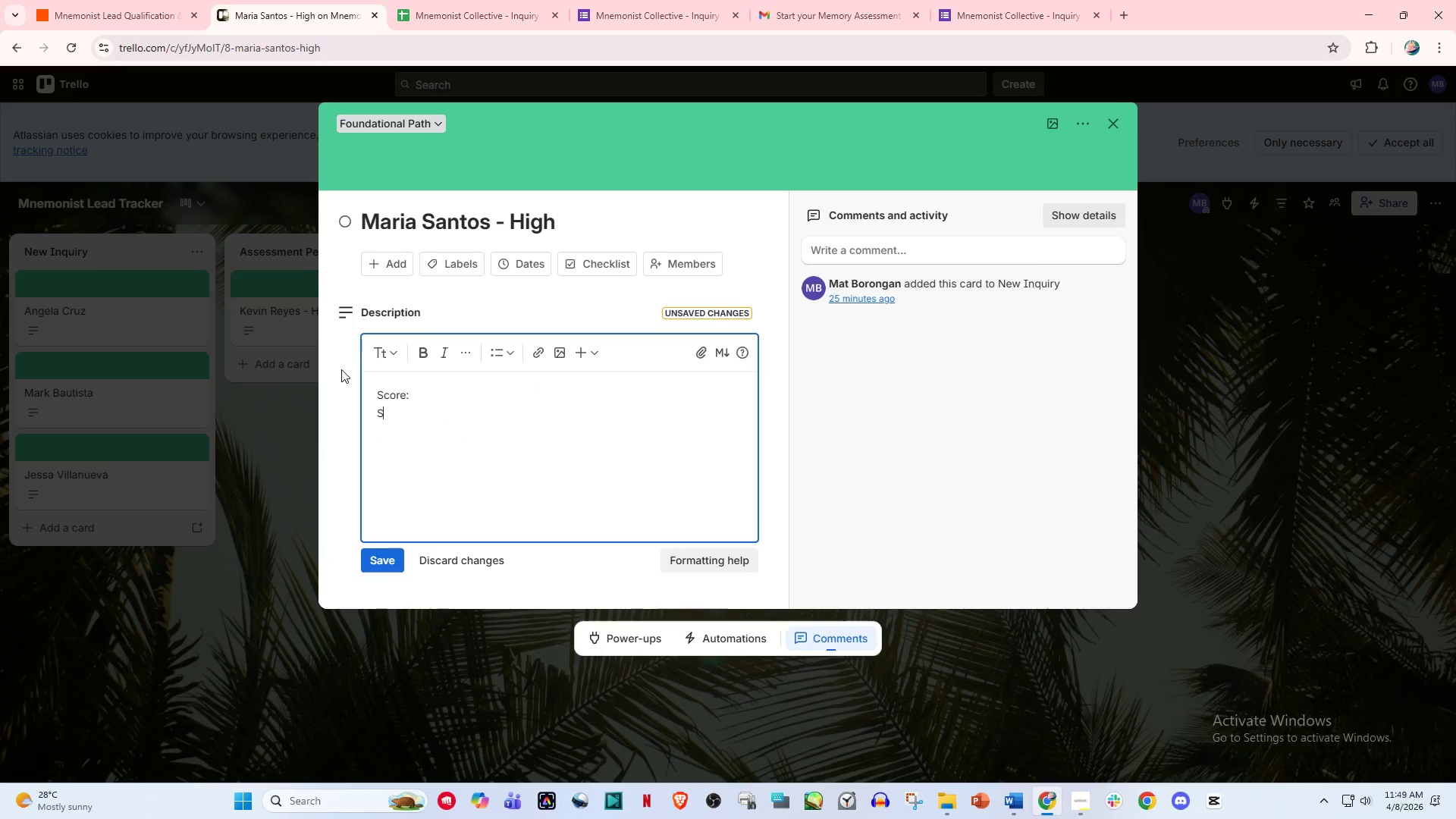 
 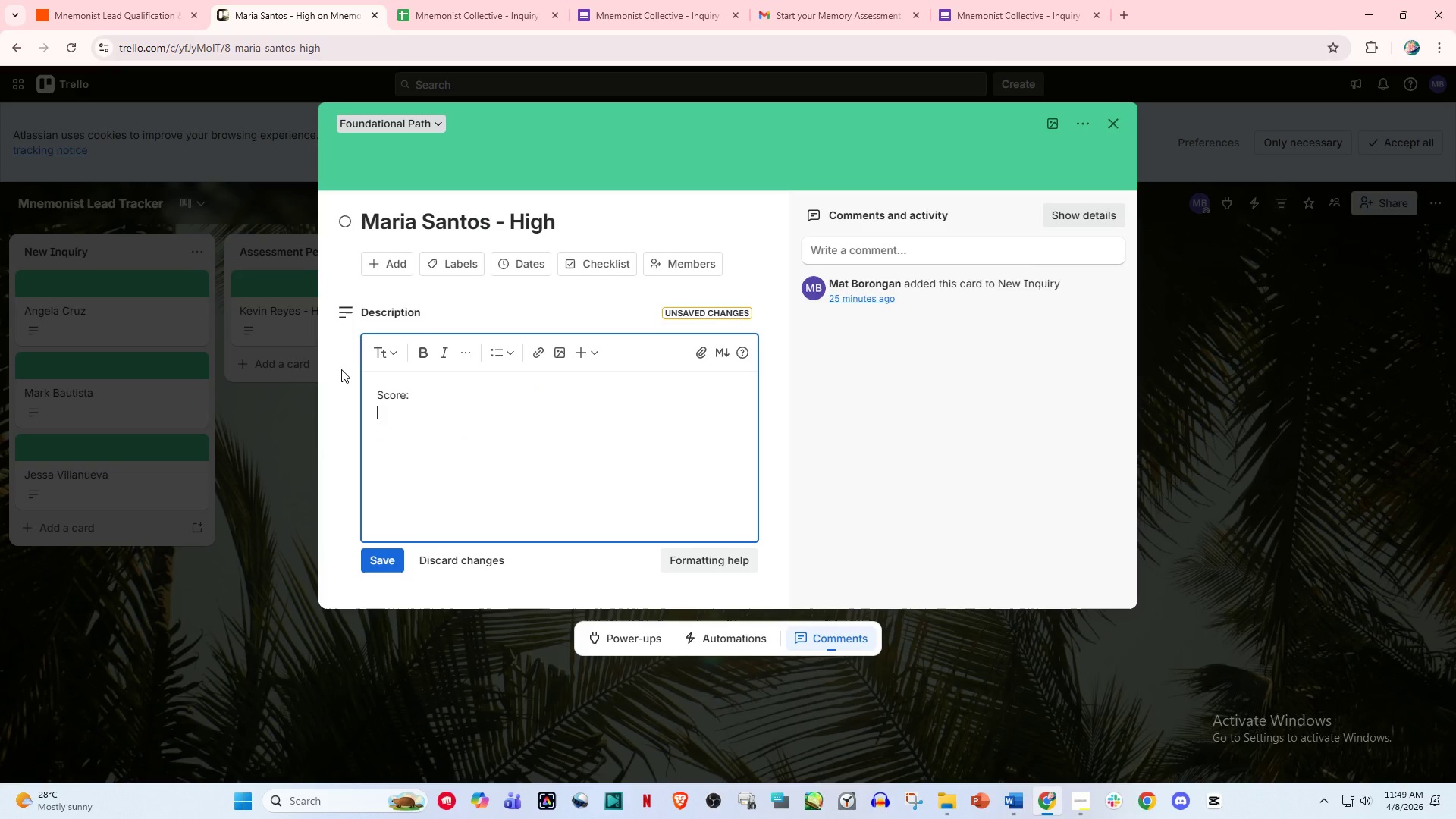 
key(Shift+Enter)
 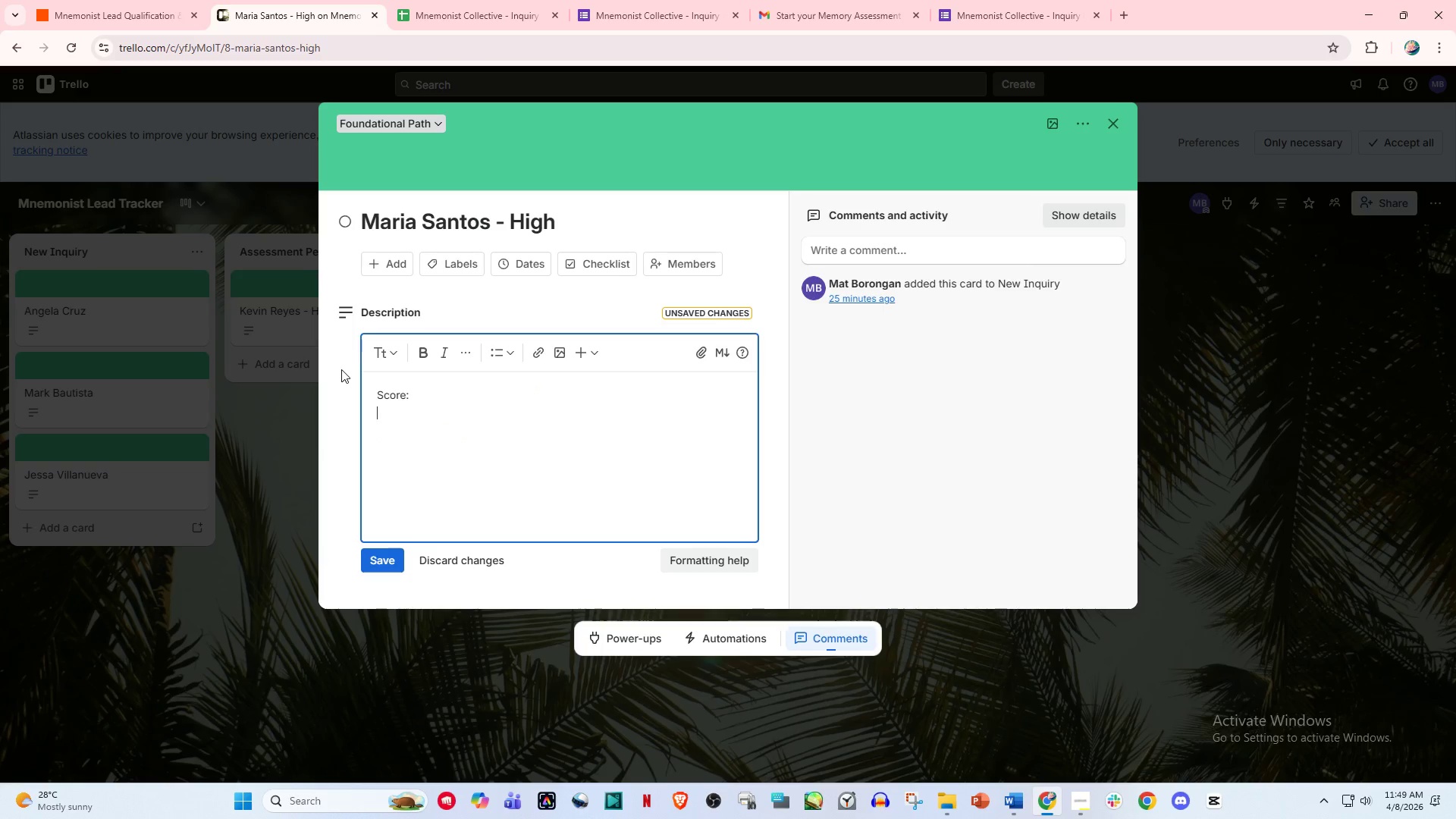 
type(Status: FOUNDATIONAL)
 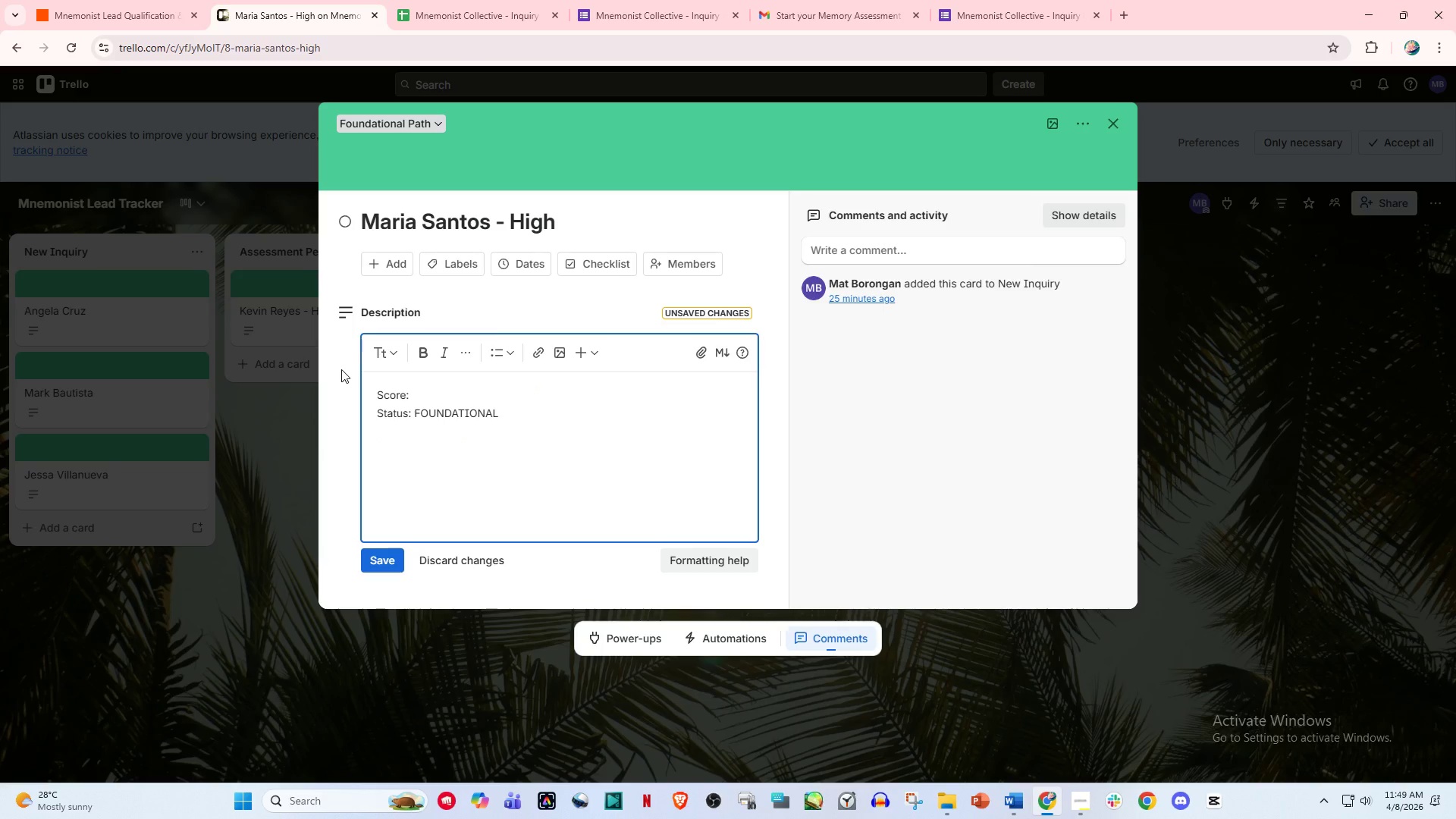 
left_click([480, 0])
 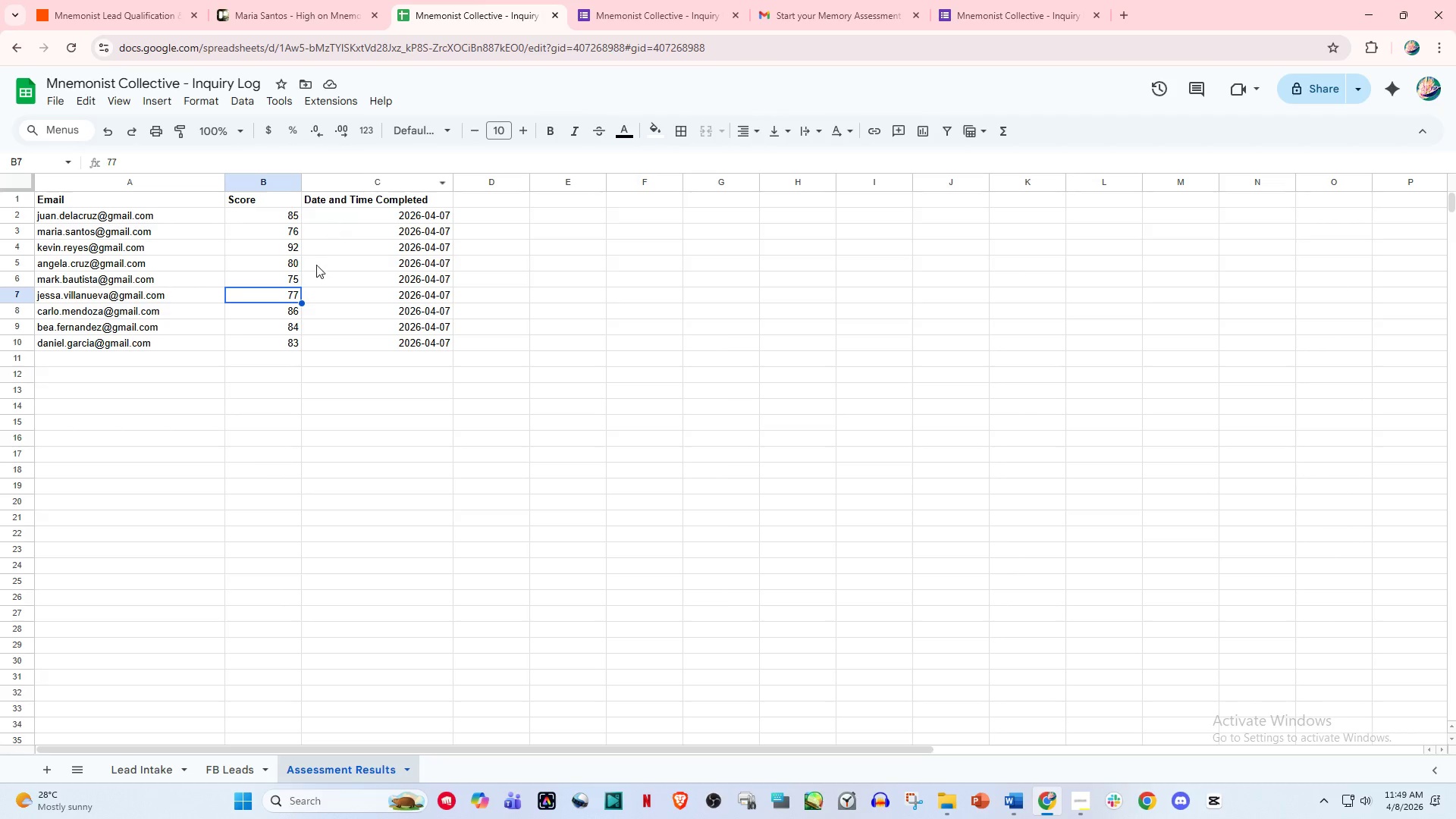 
left_click([299, 0])
 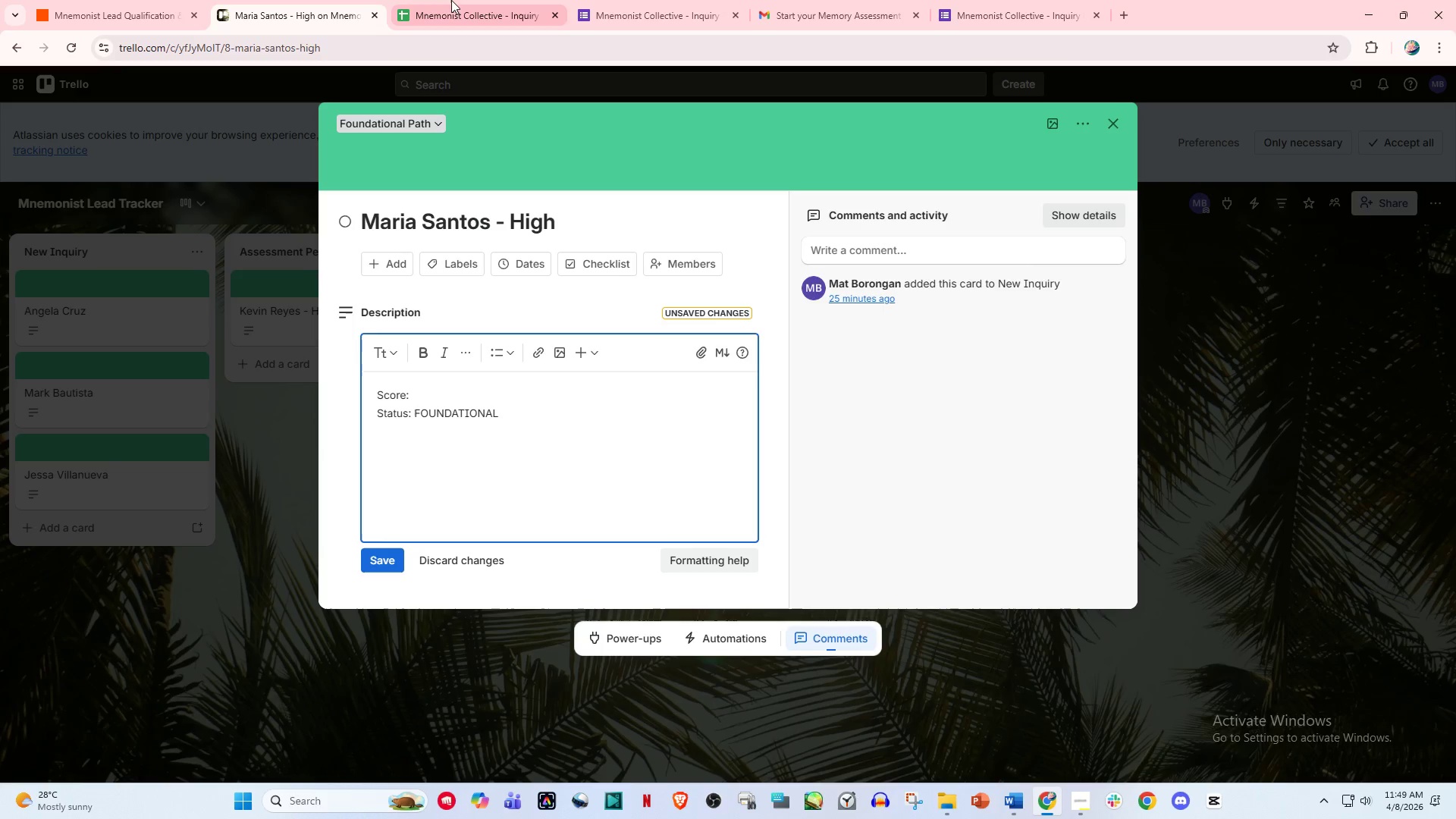 
left_click([451, 0])
 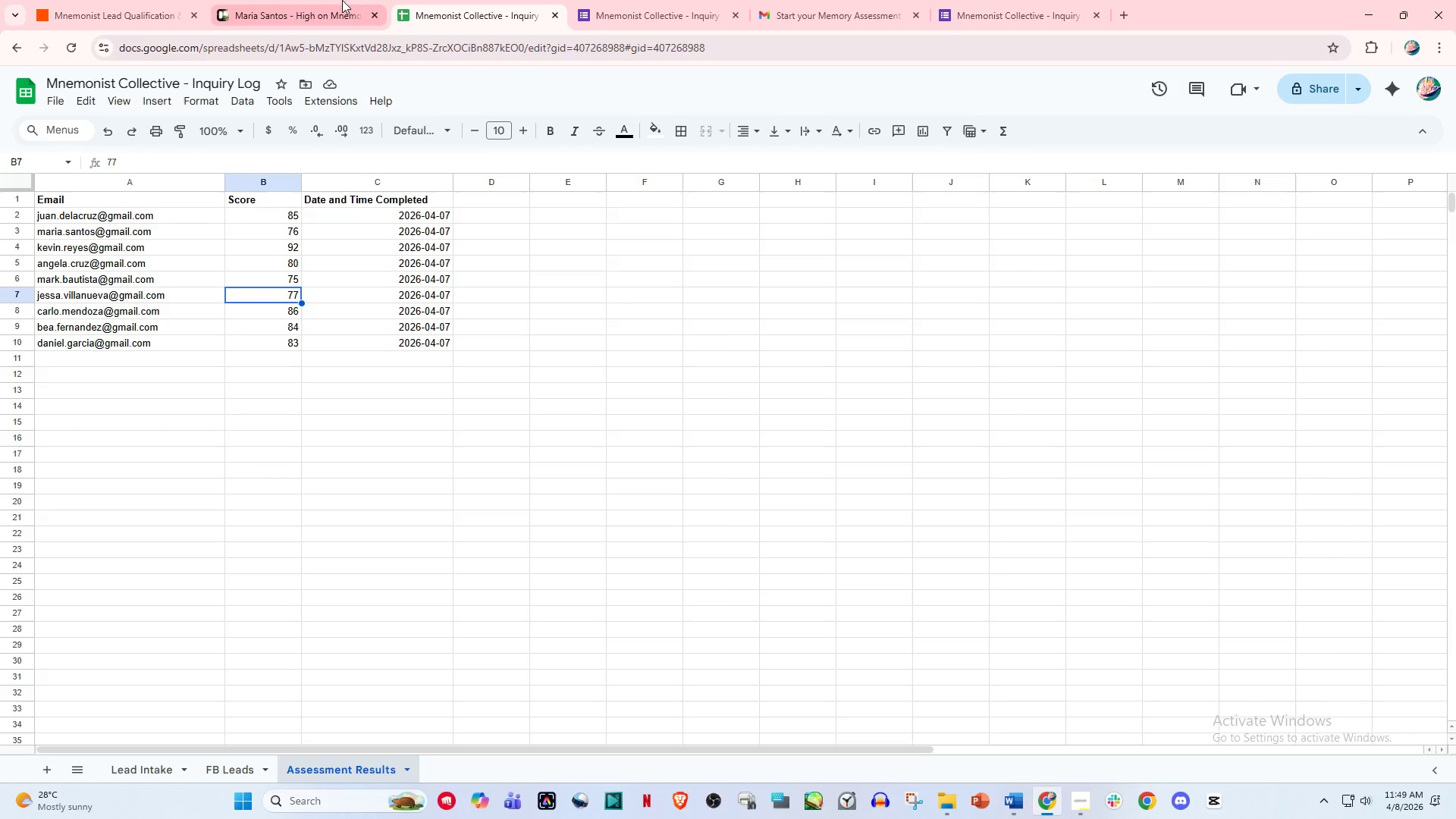 
left_click([297, 0])
 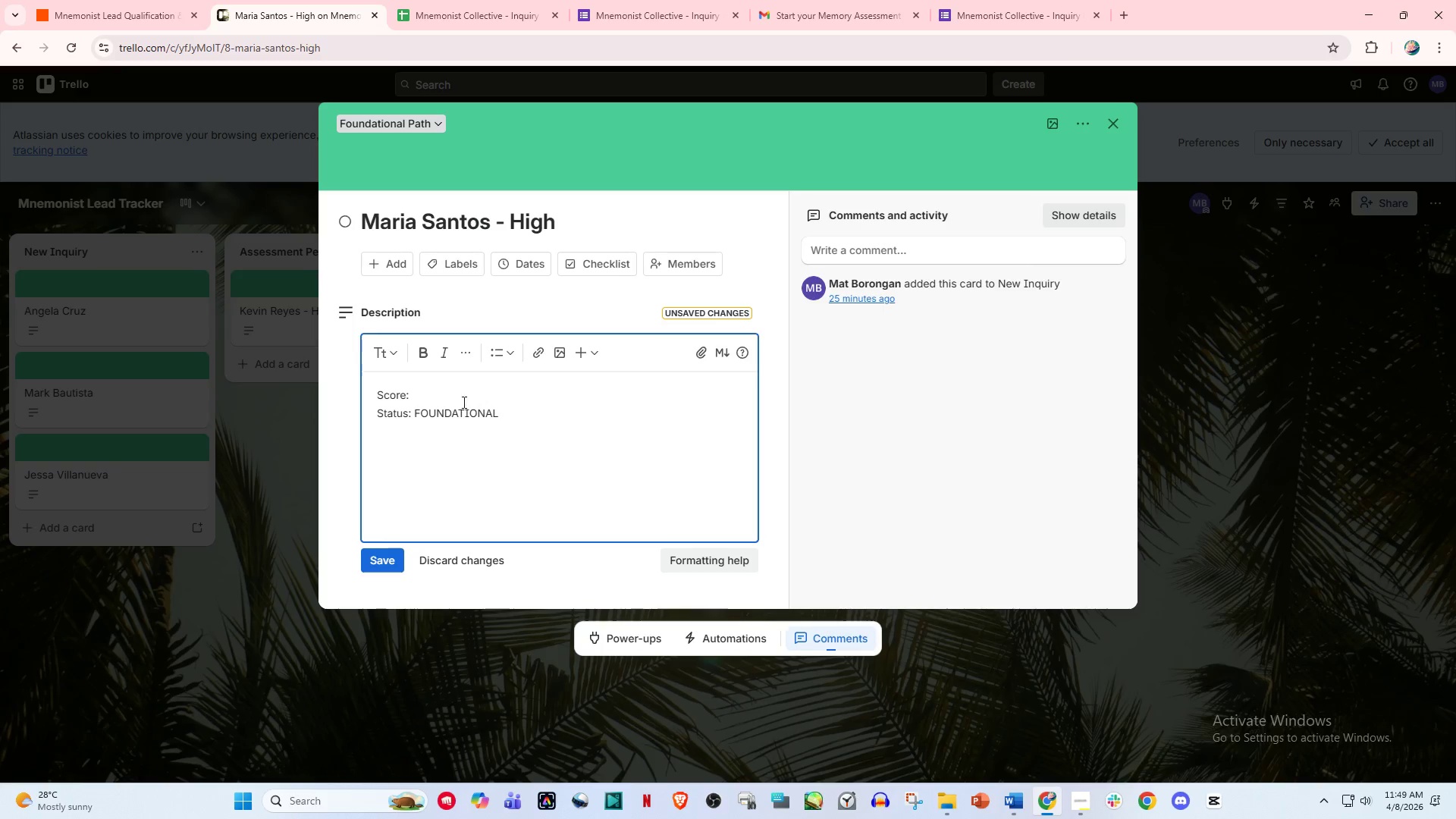 
left_click([453, 403])
 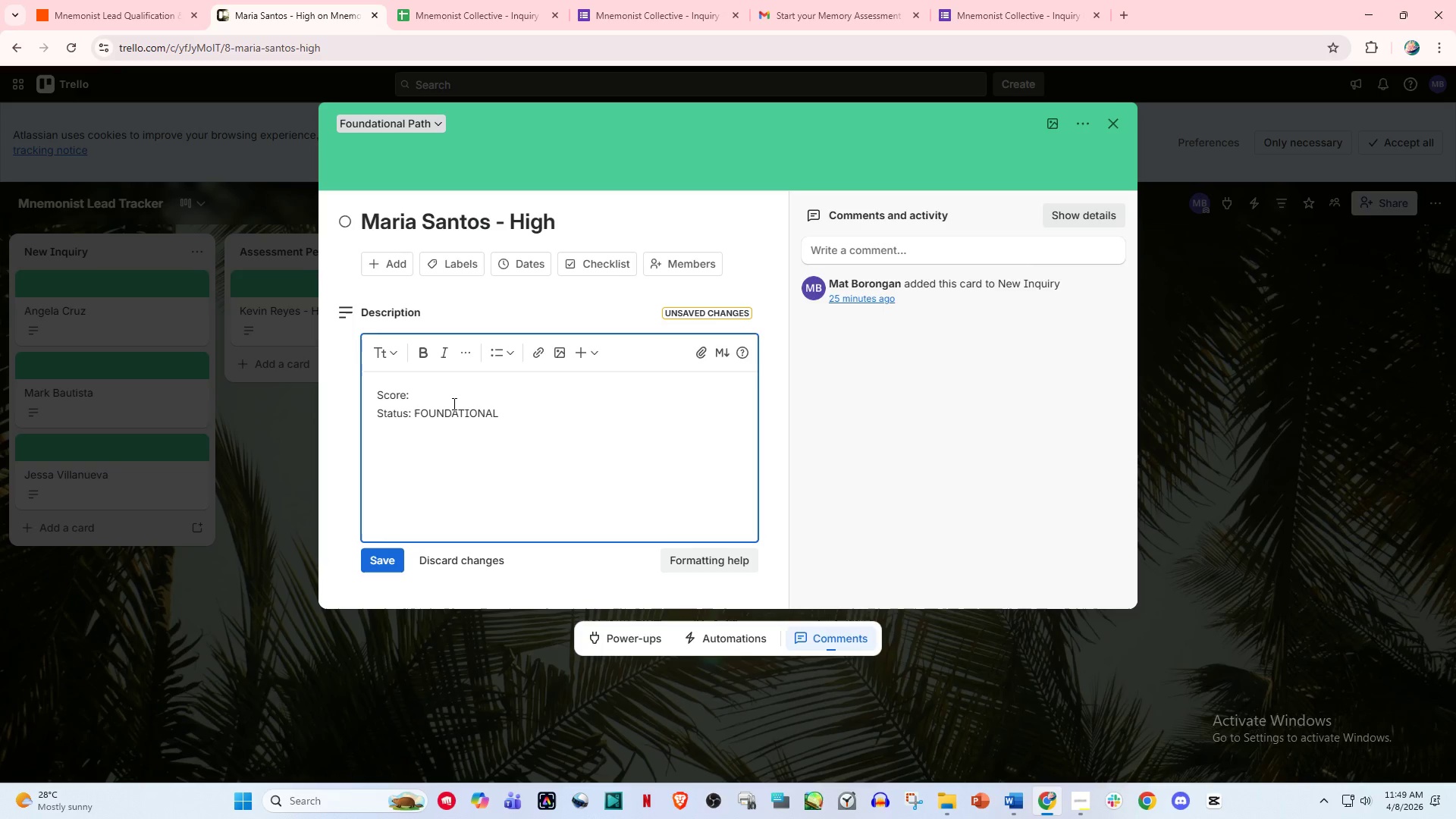 
key(Space)
 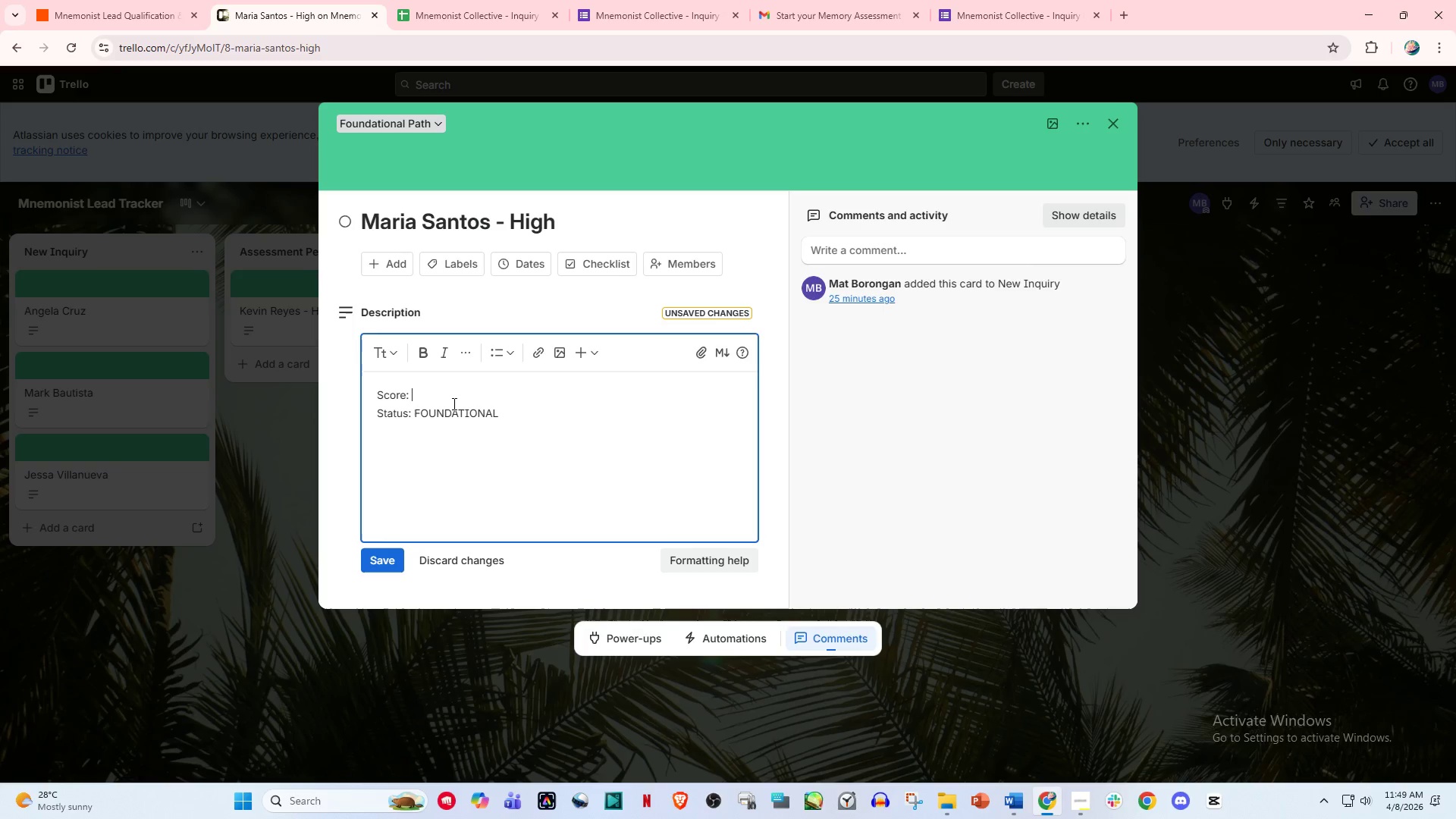 
key(Numpad7)
 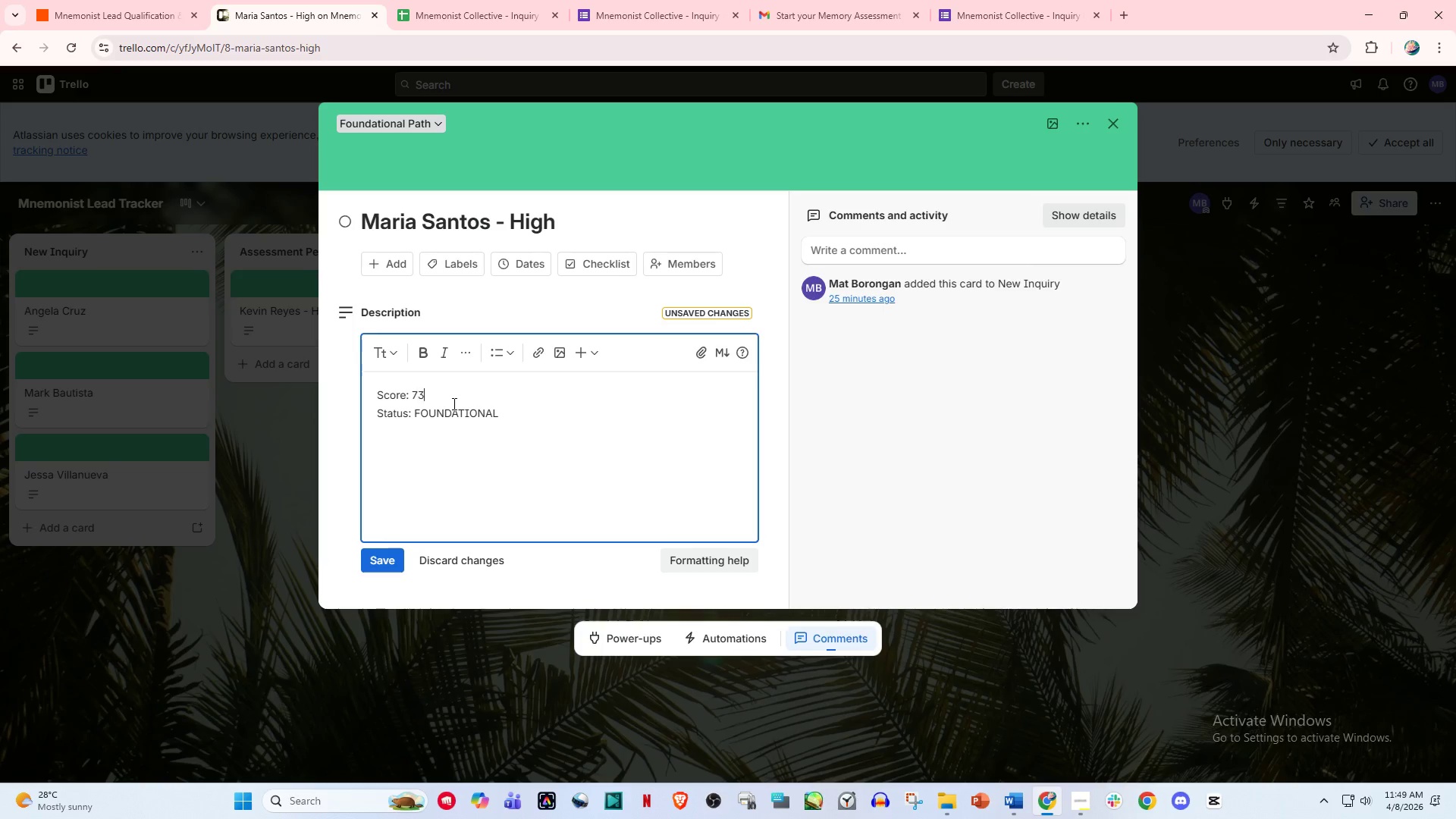 
key(Numpad3)
 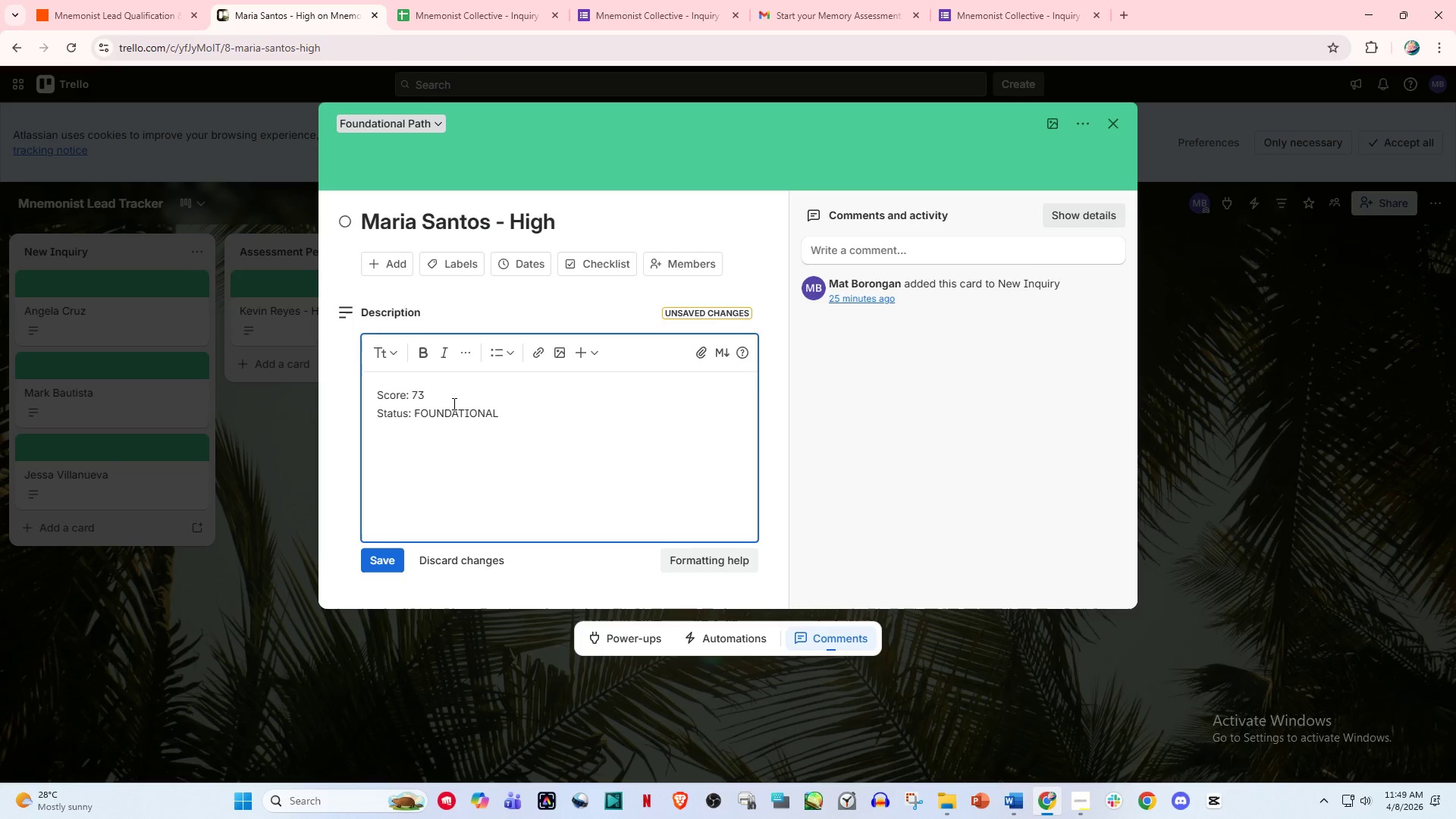 
key(Backspace)
 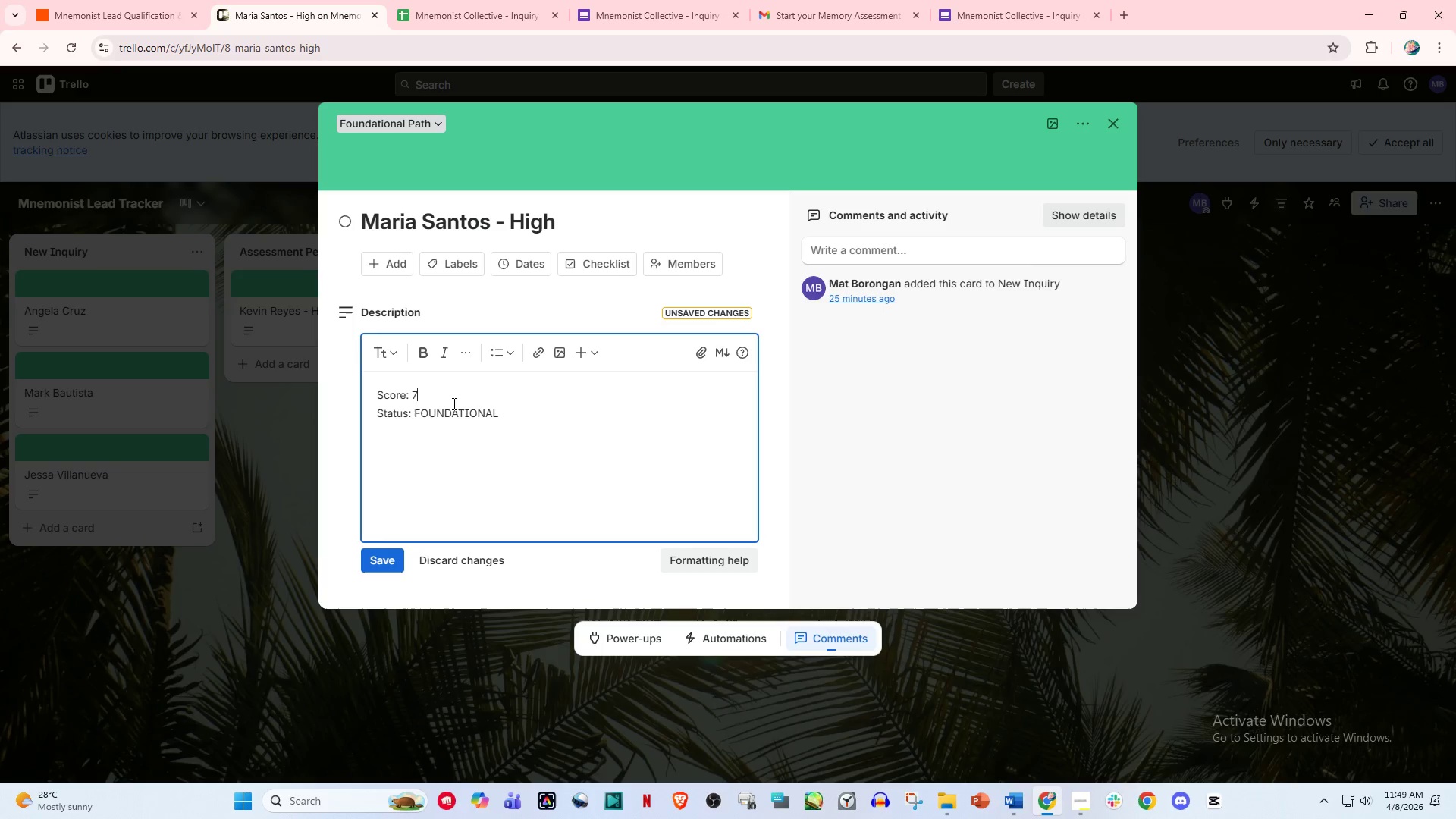 
key(Numpad6)
 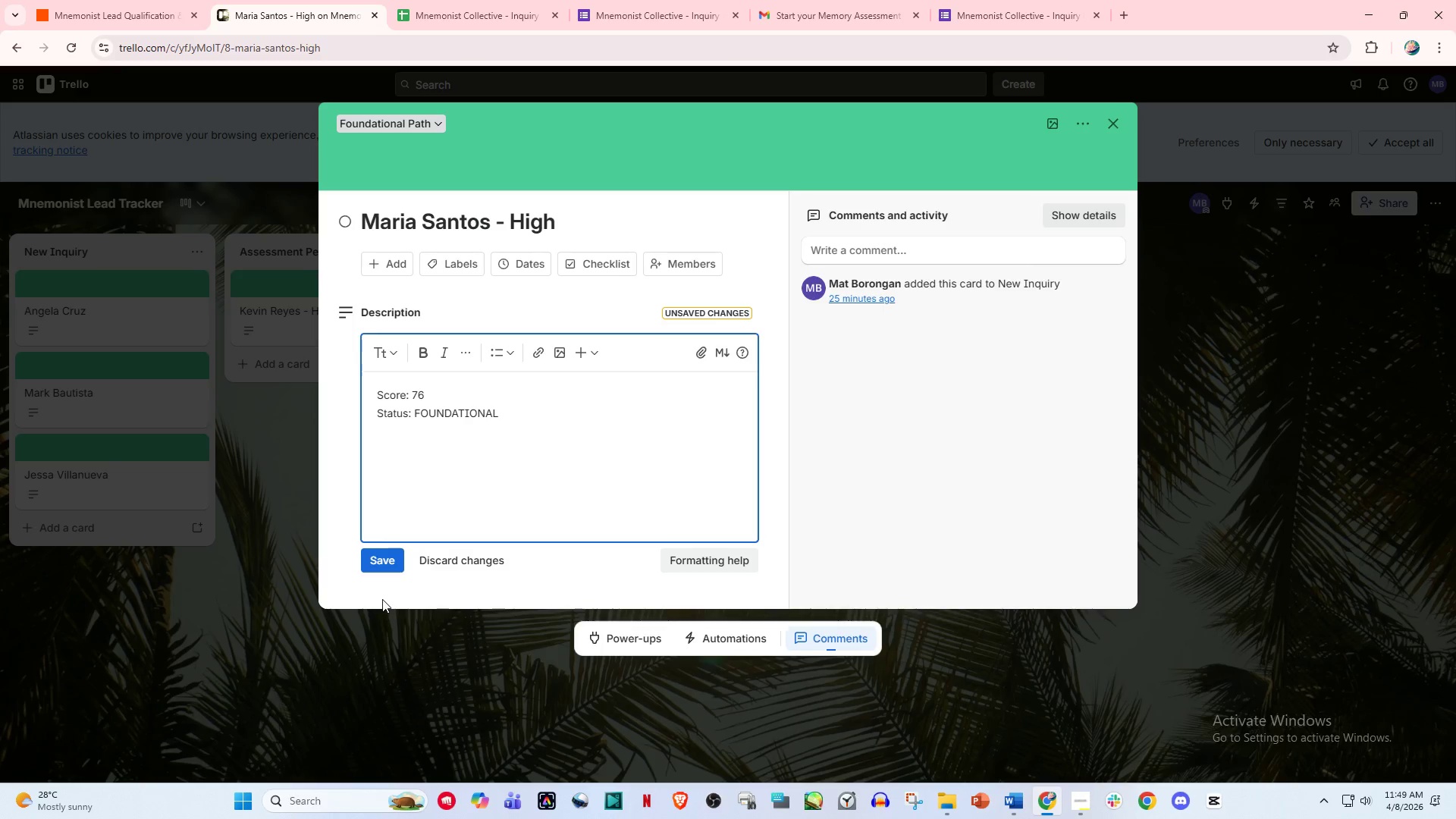 
left_click([389, 569])
 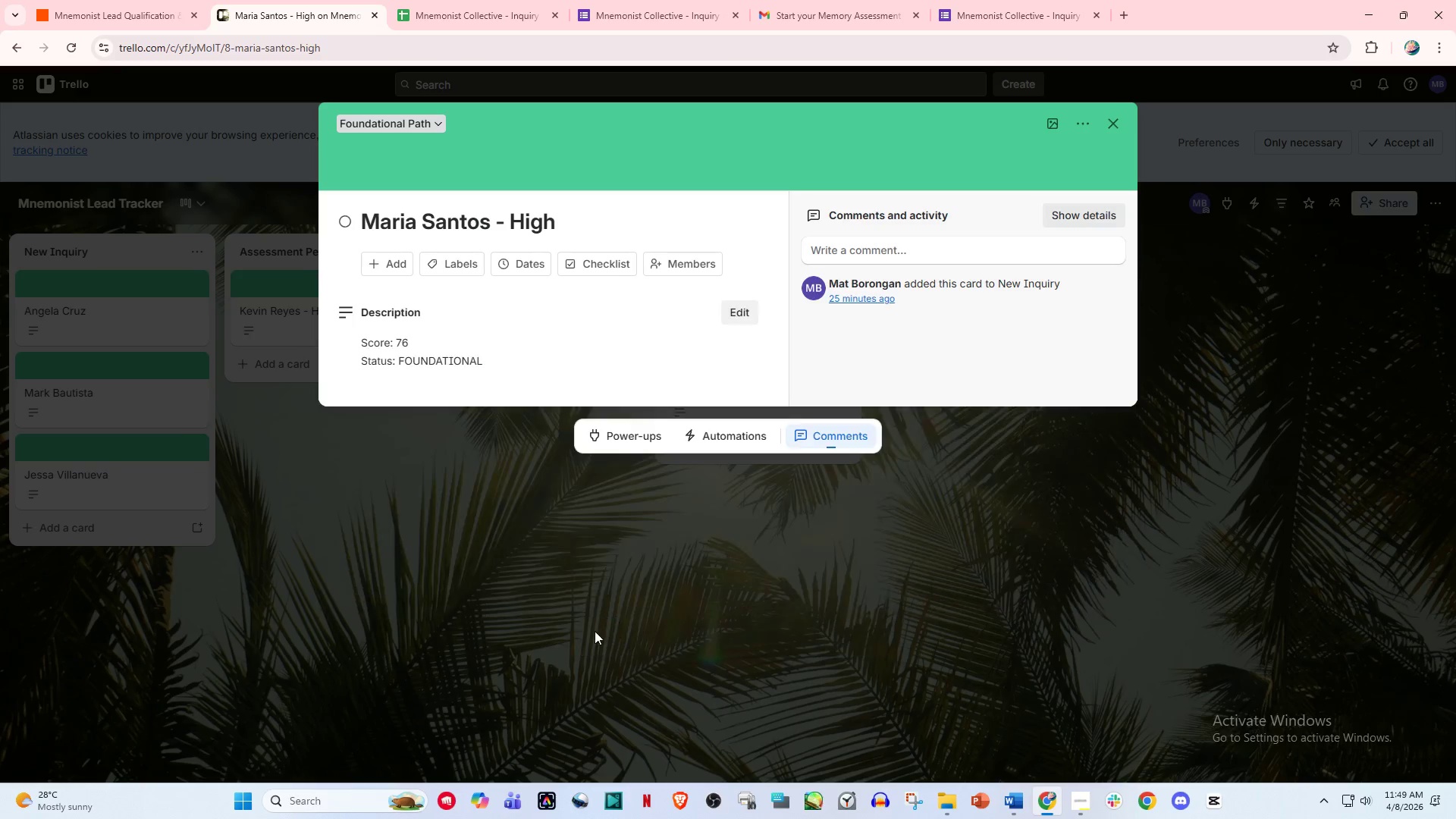 
left_click([679, 614])
 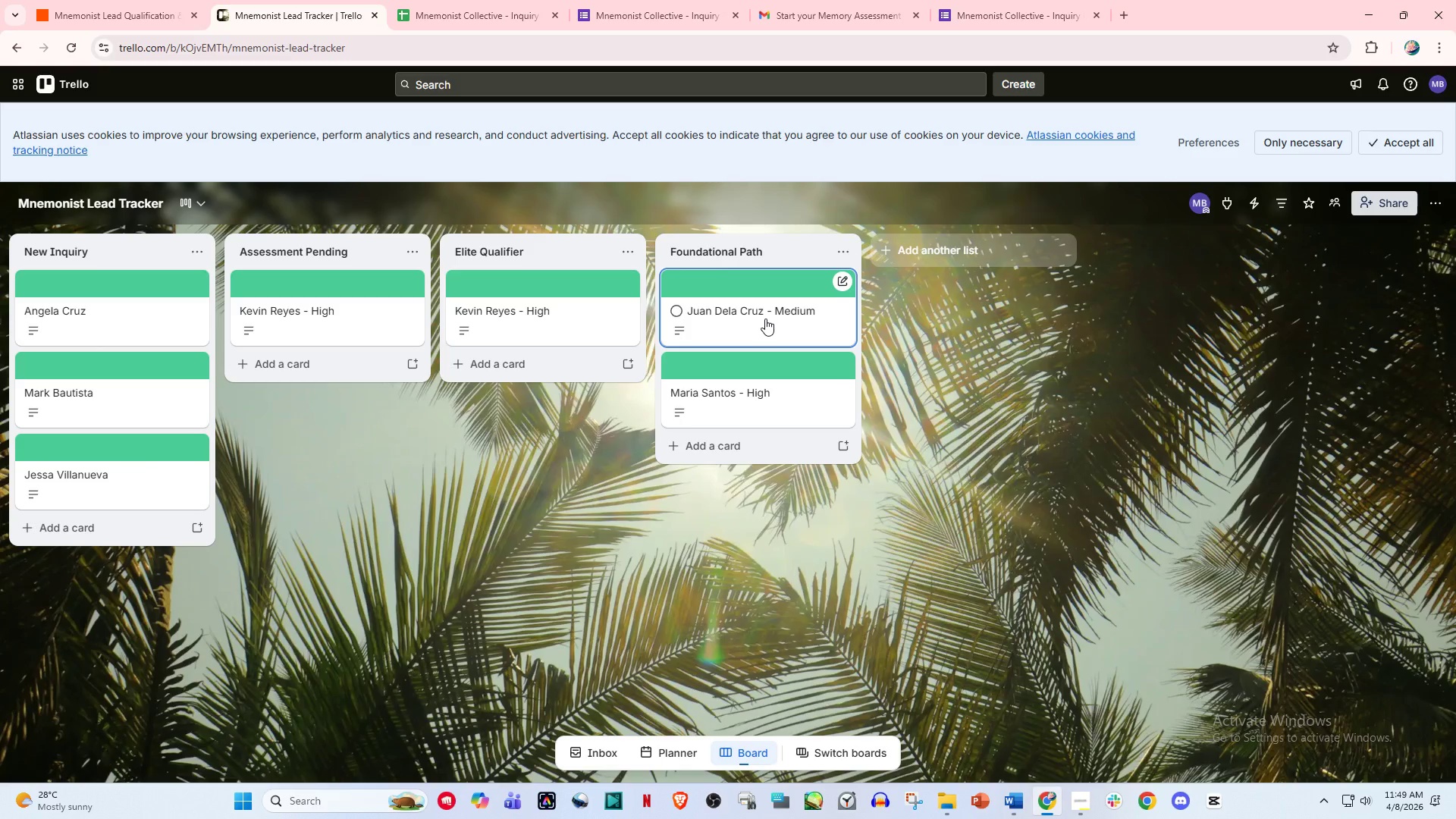 
left_click([765, 318])
 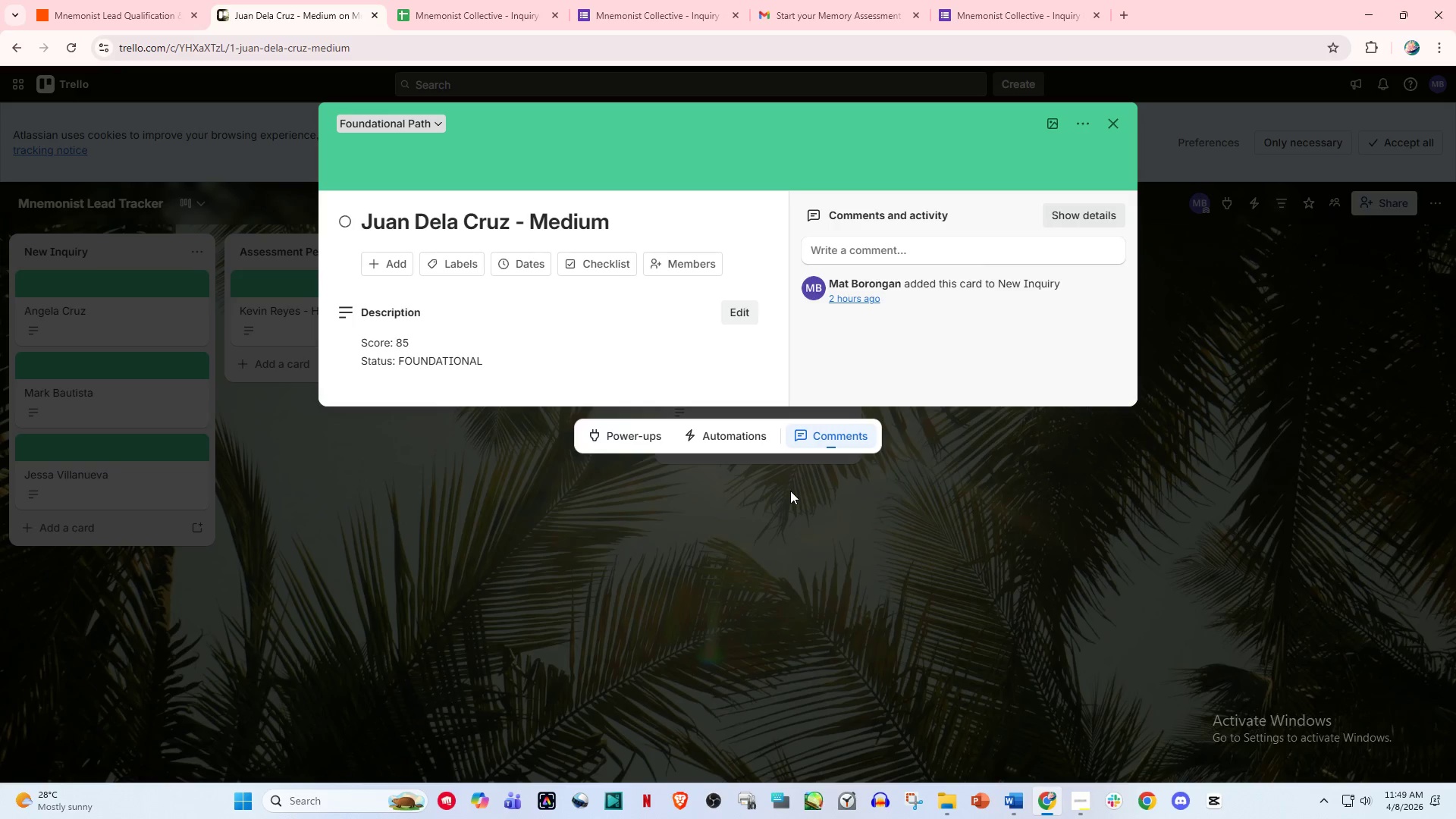 
left_click([790, 491])
 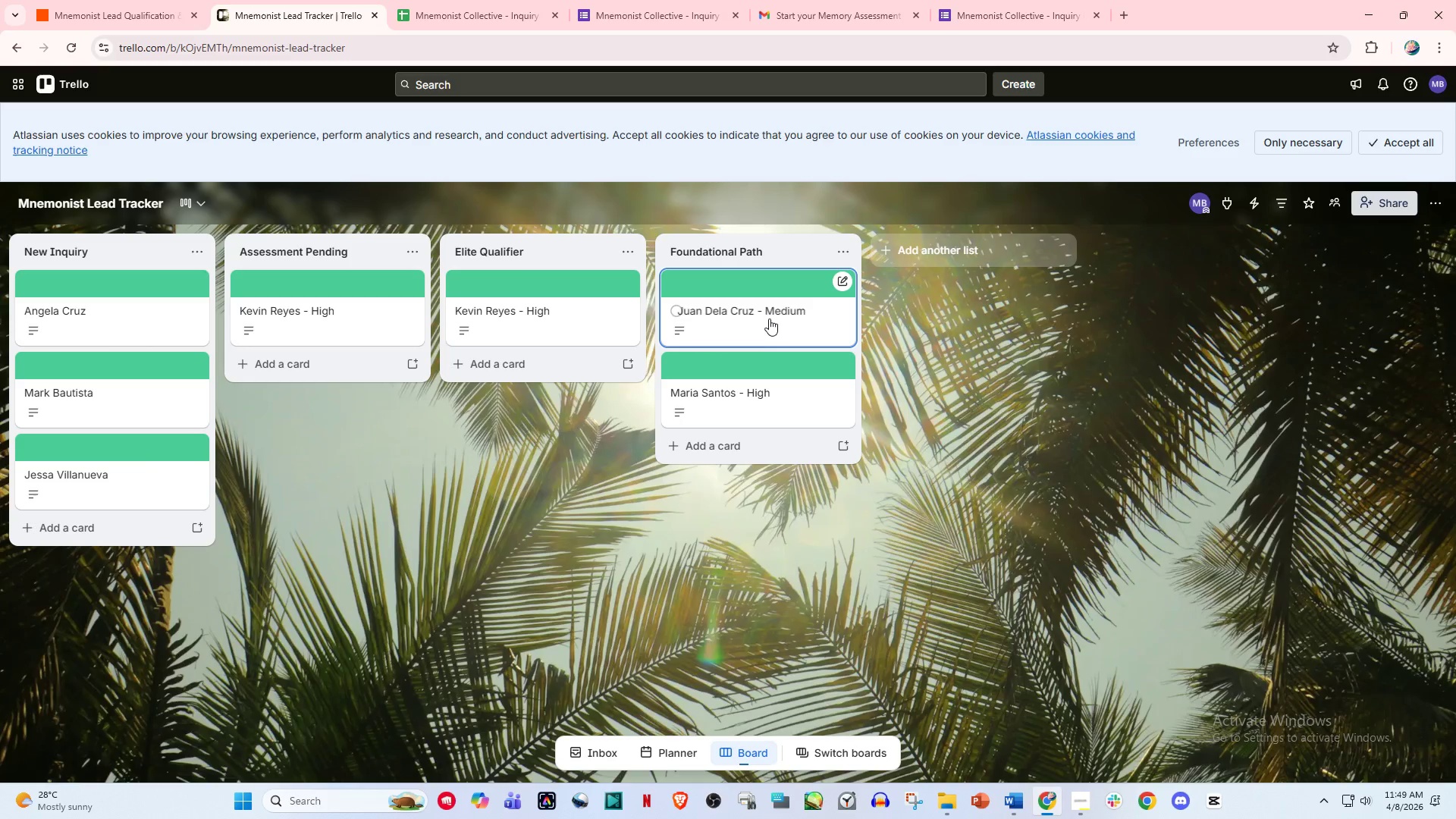 
left_click_drag(start_coordinate=[769, 316], to_coordinate=[570, 383])
 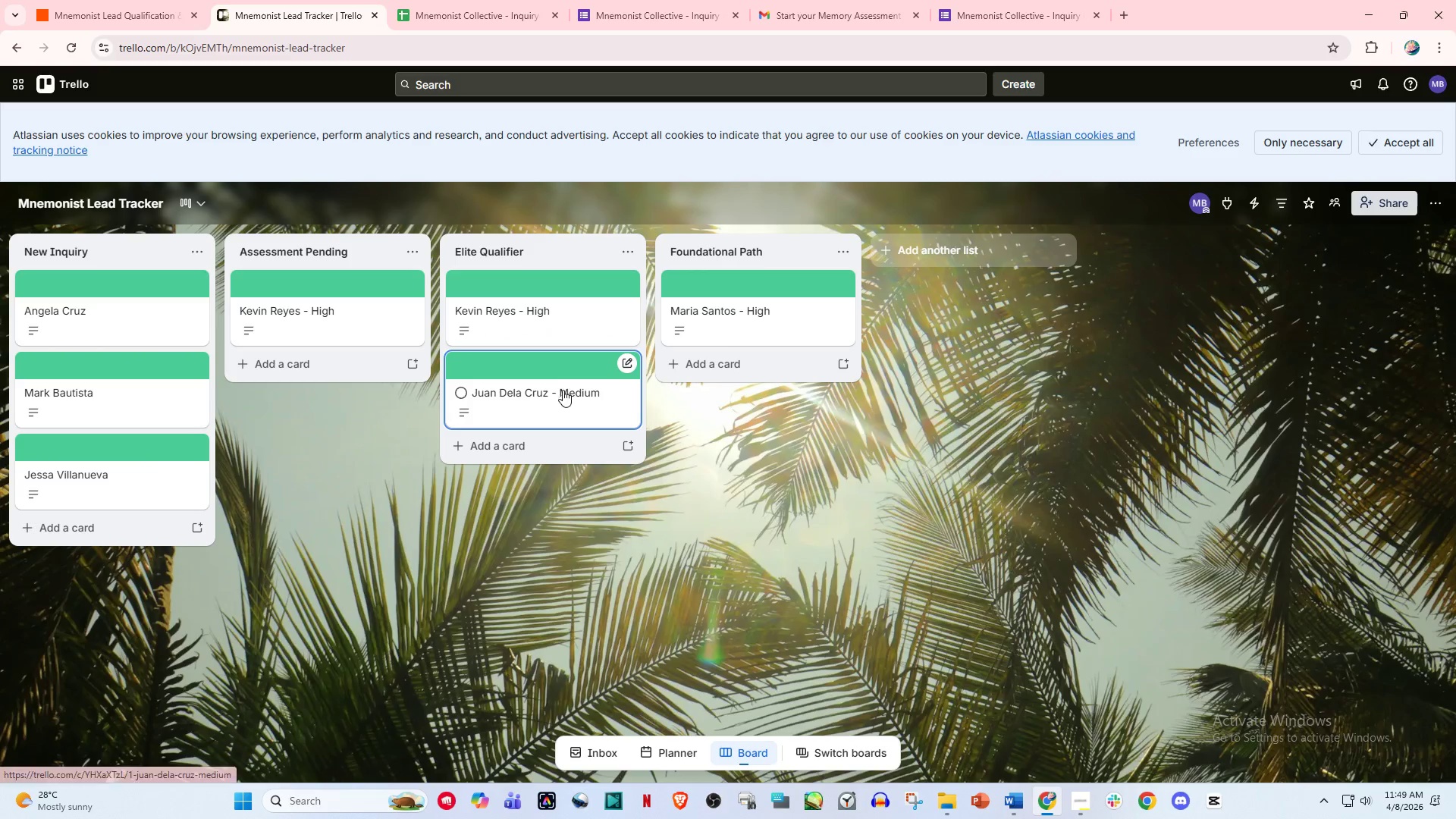 
left_click([583, 394])
 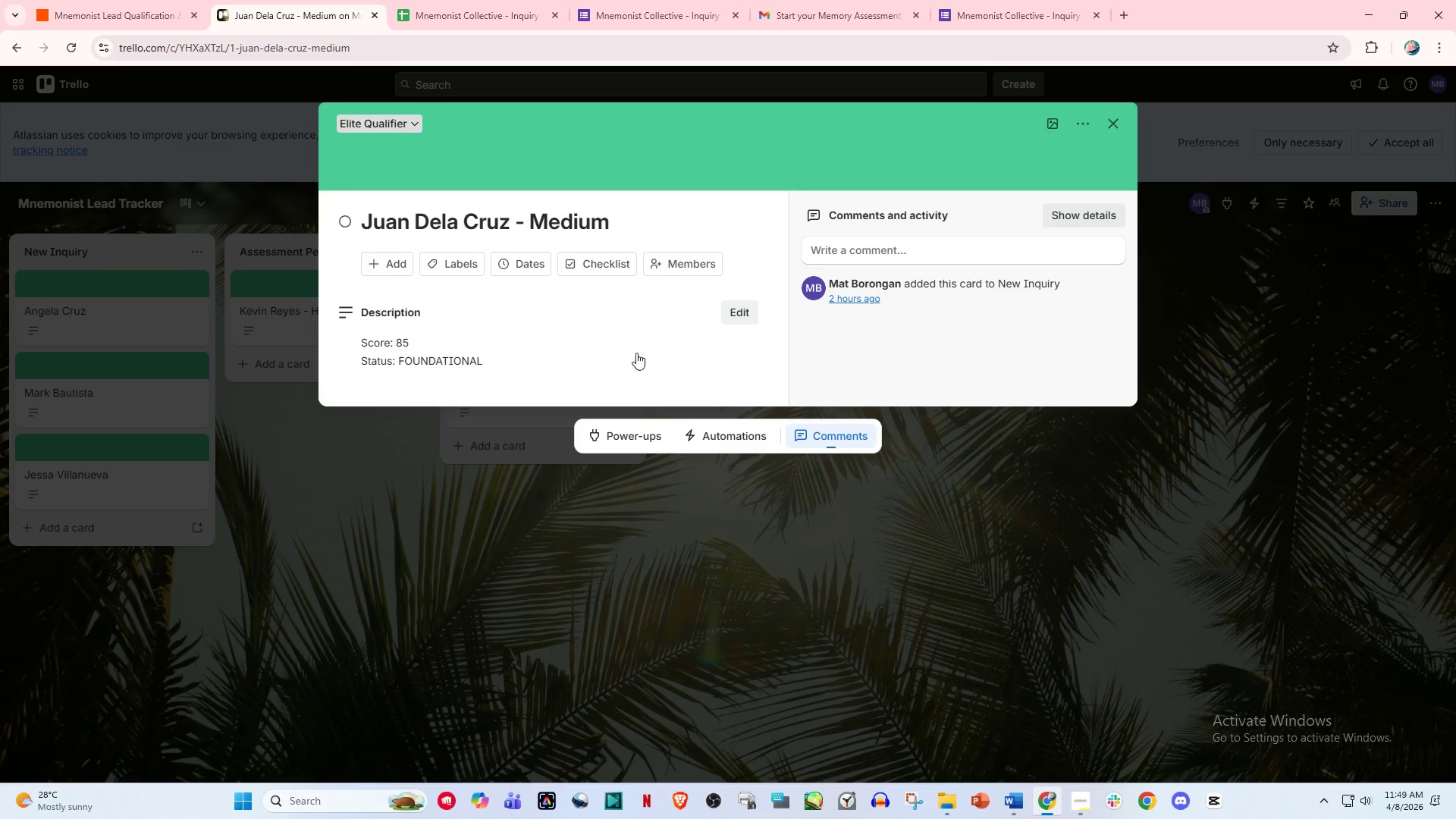 
left_click([741, 312])
 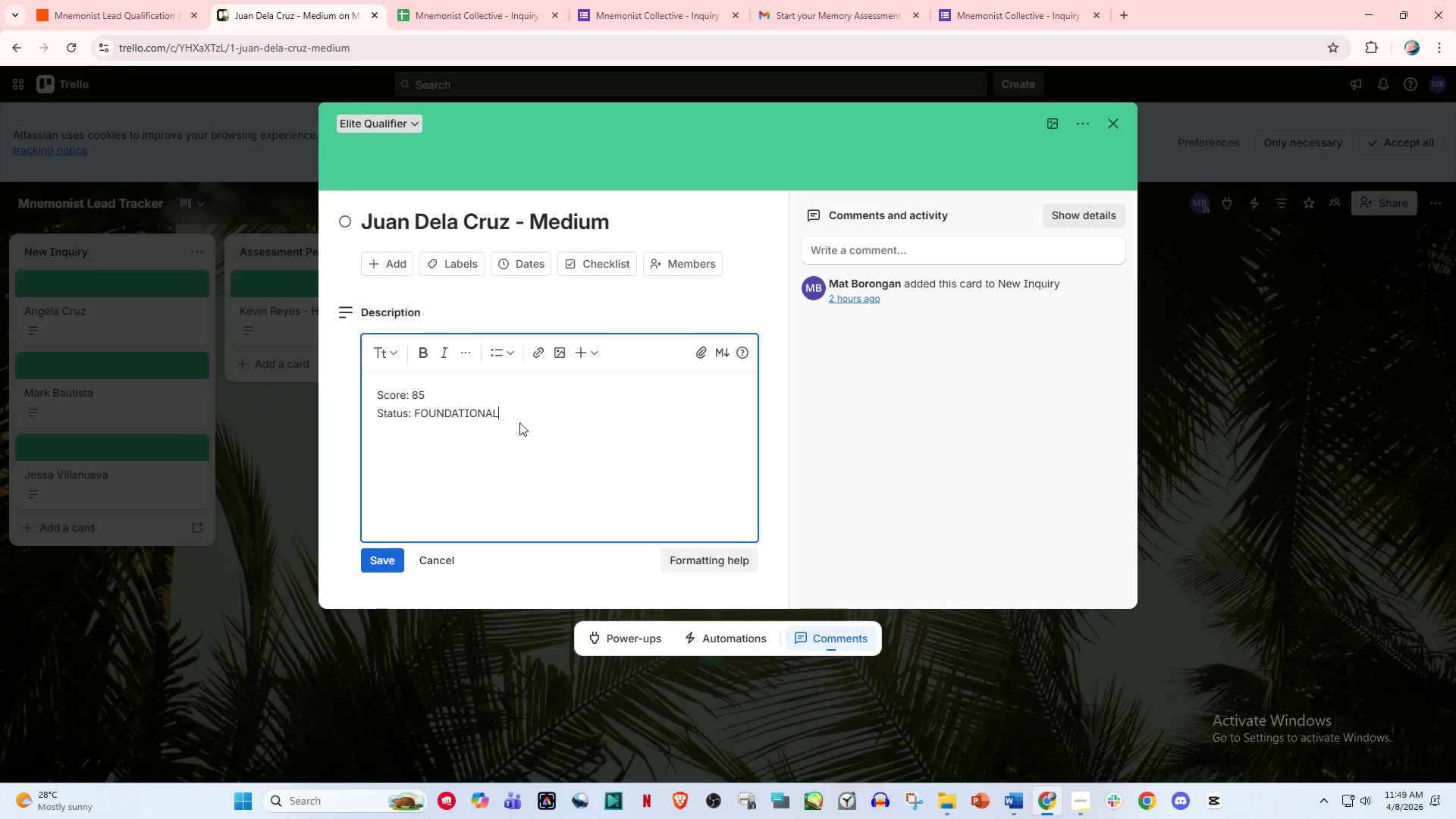 
left_click_drag(start_coordinate=[527, 422], to_coordinate=[415, 422])
 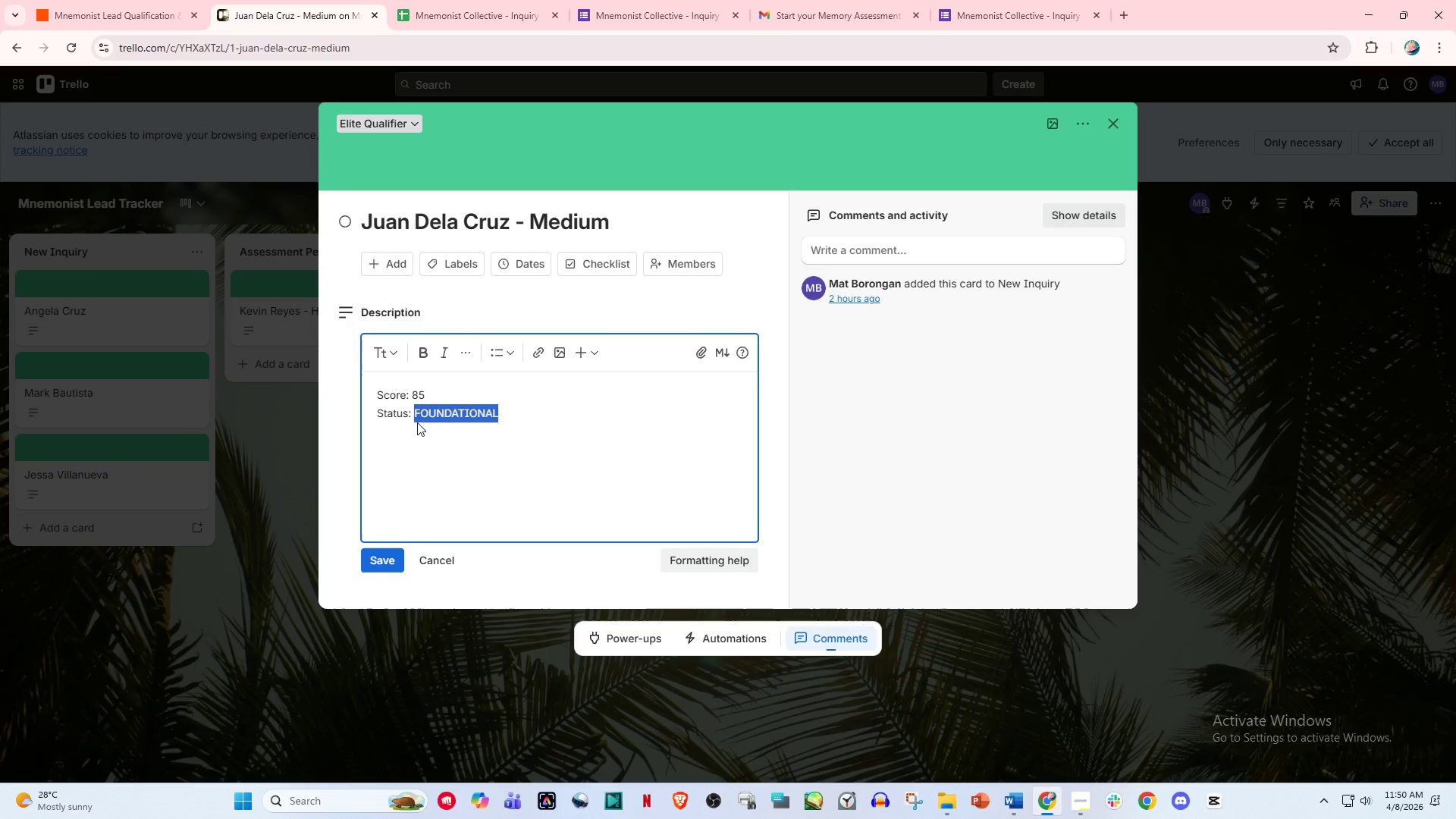 
type(ELIETE)
key(Backspace)
key(Backspace)
key(Backspace)
type(TE)
 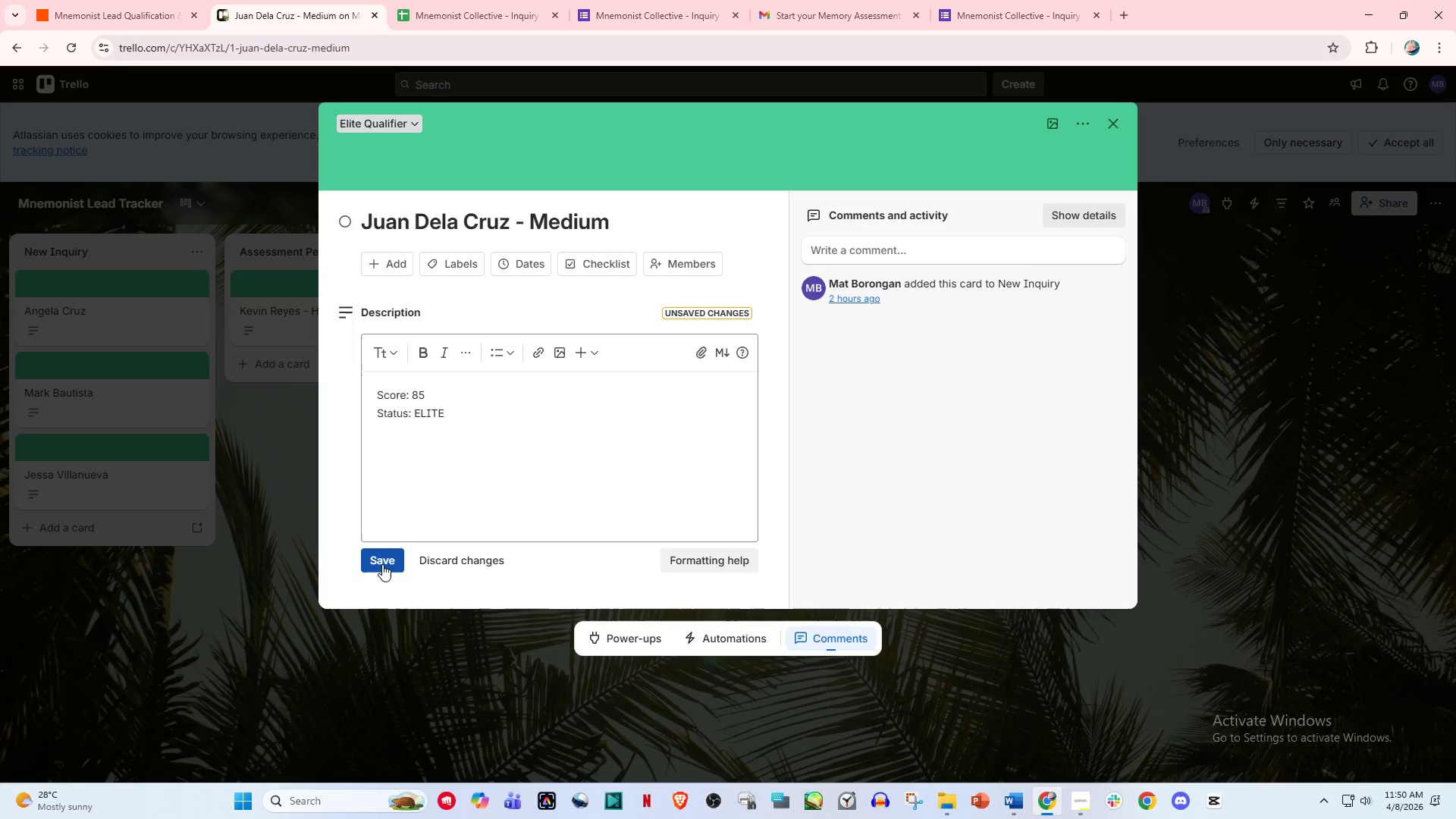 
double_click([440, 617])
 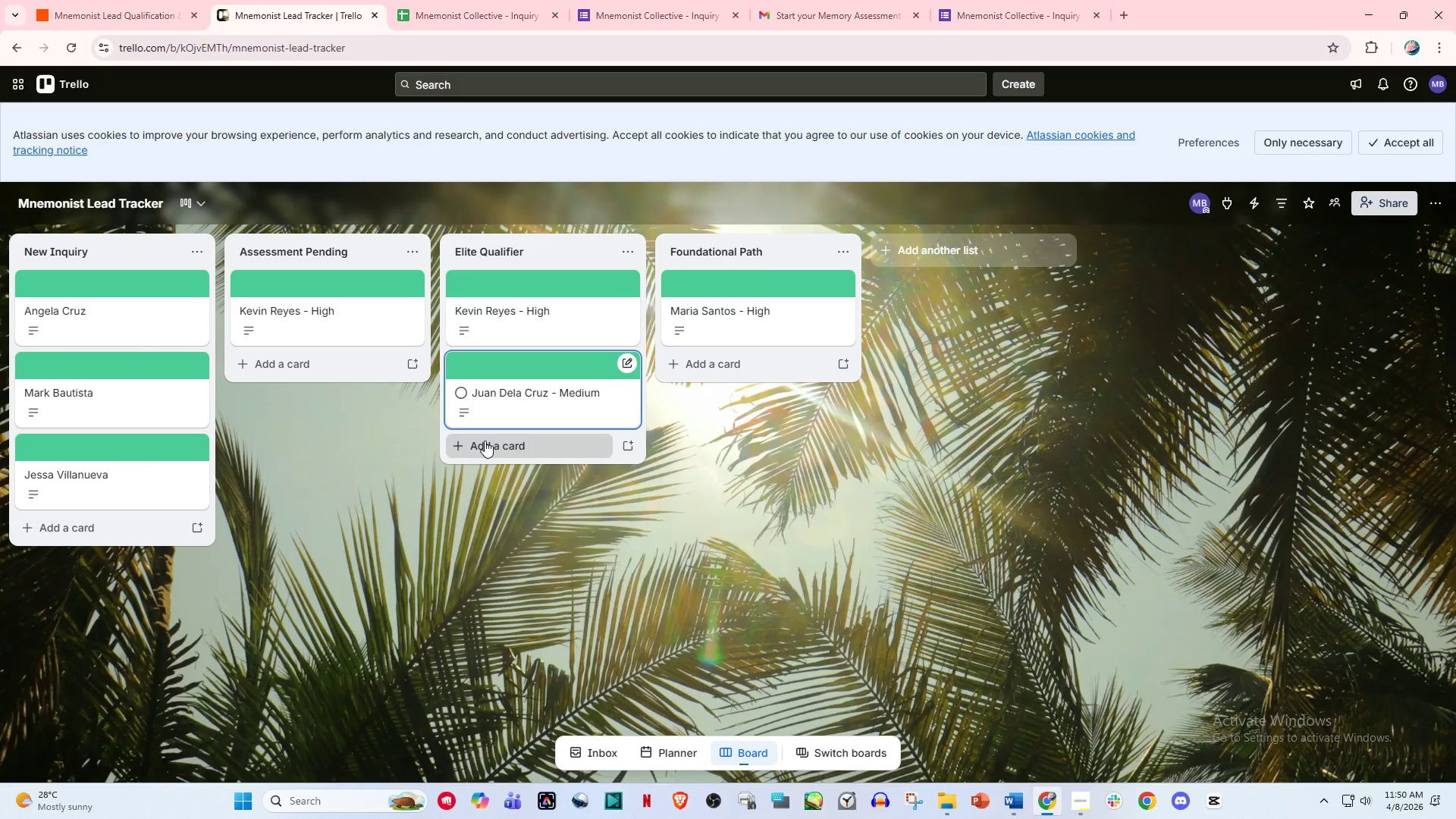 
left_click([524, 410])
 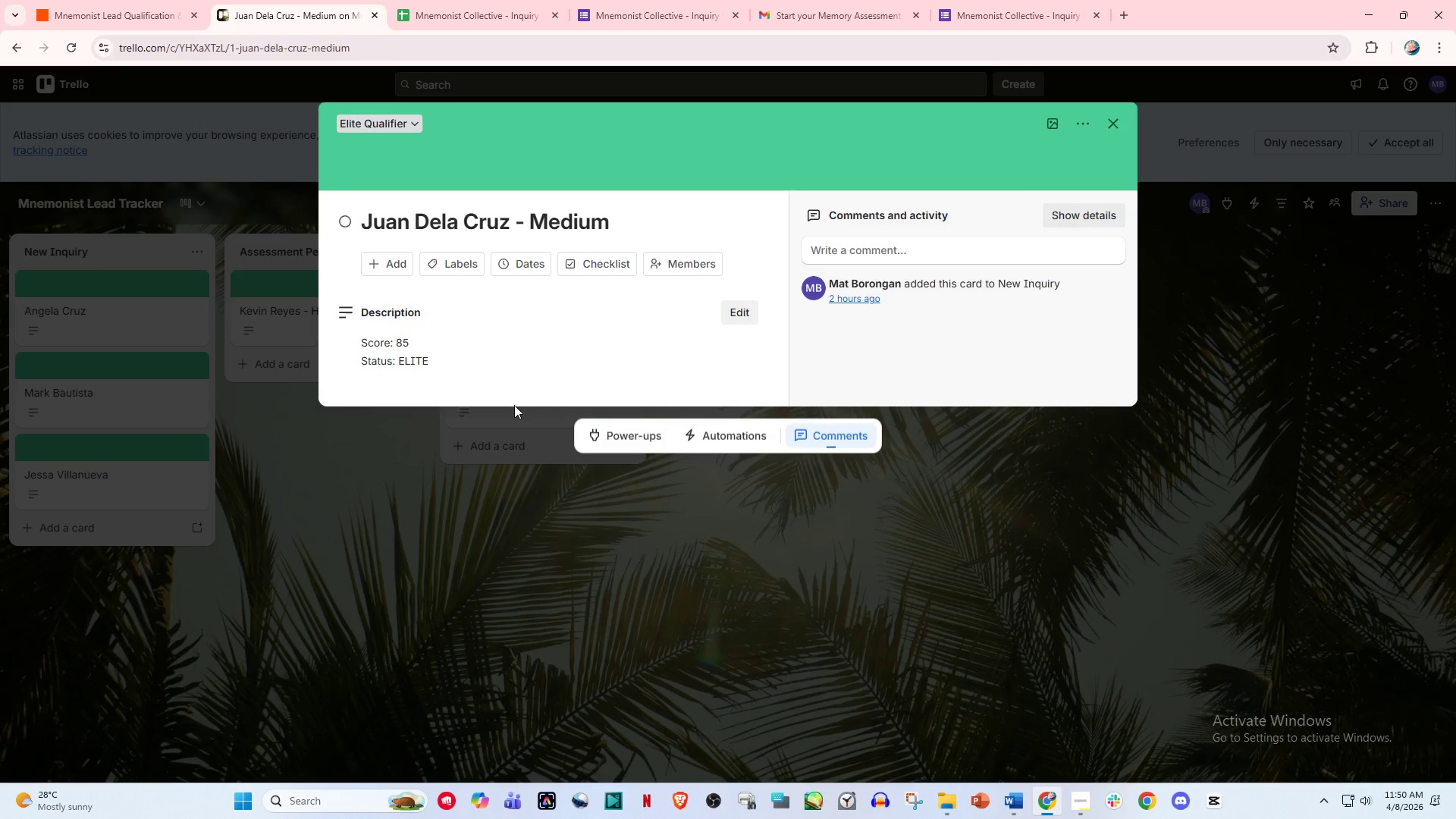 
left_click_drag(start_coordinate=[428, 357], to_coordinate=[339, 334])
 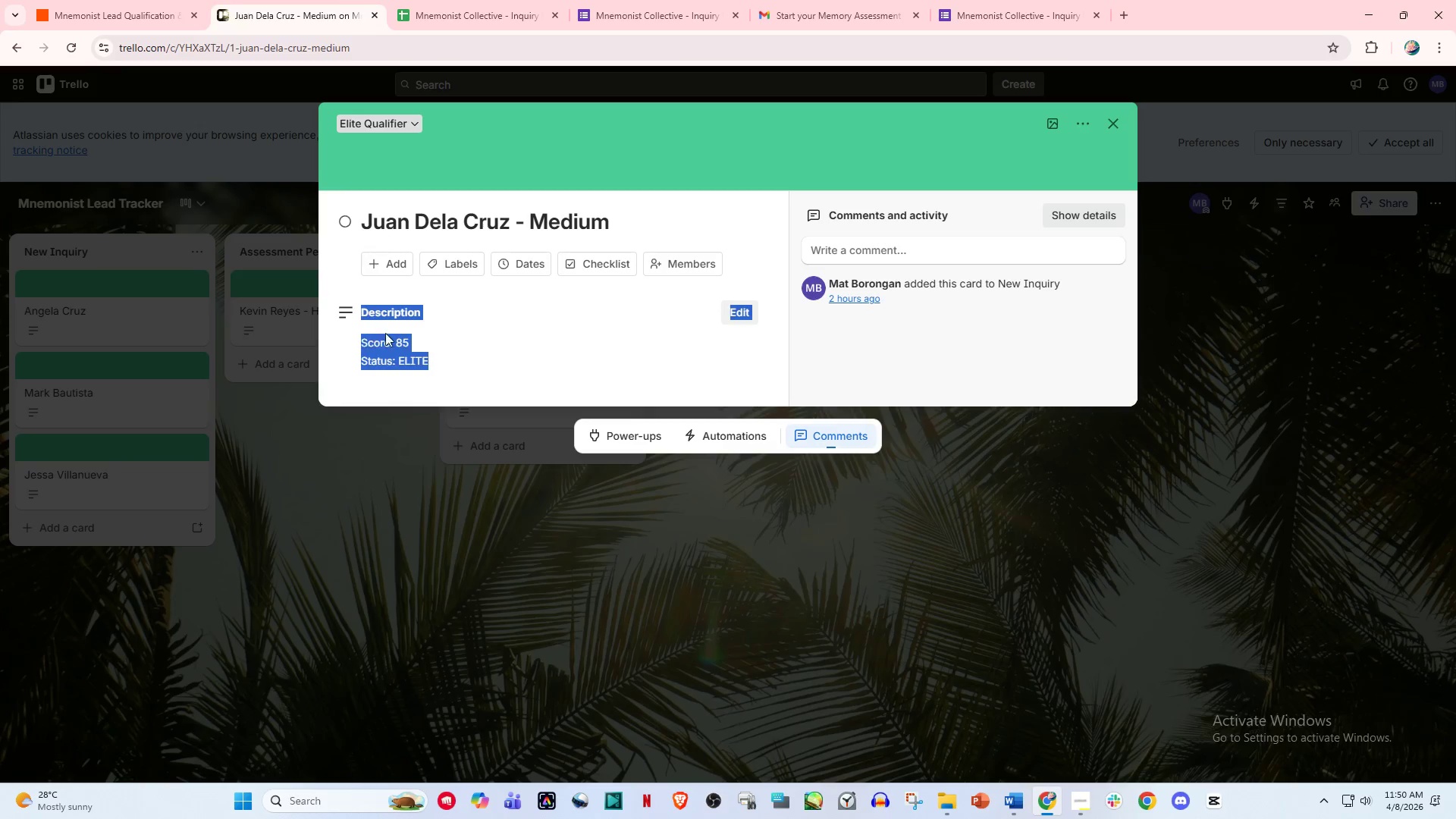 
hold_key(key=ControlLeft, duration=0.31)
 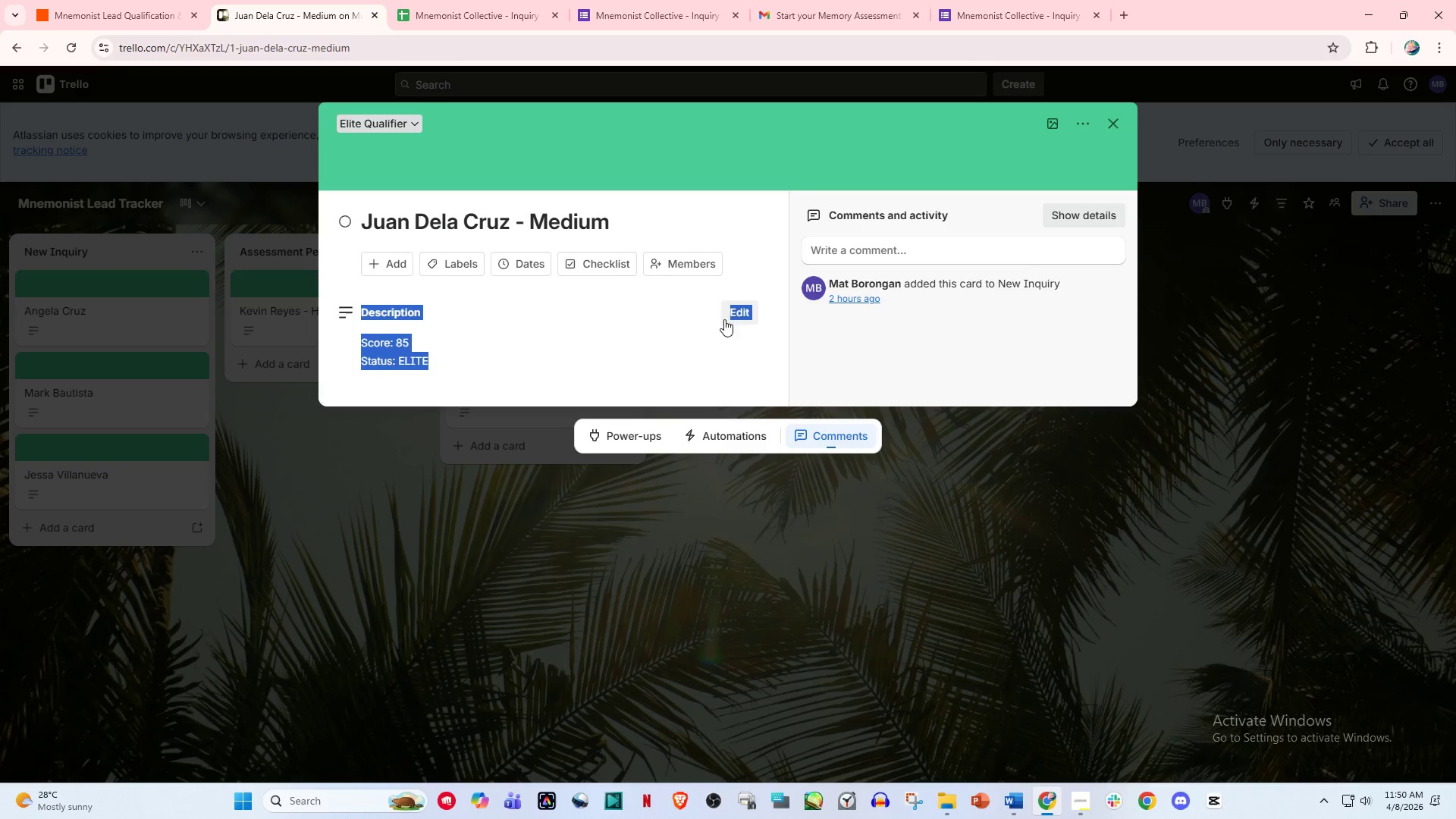 
left_click([736, 315])
 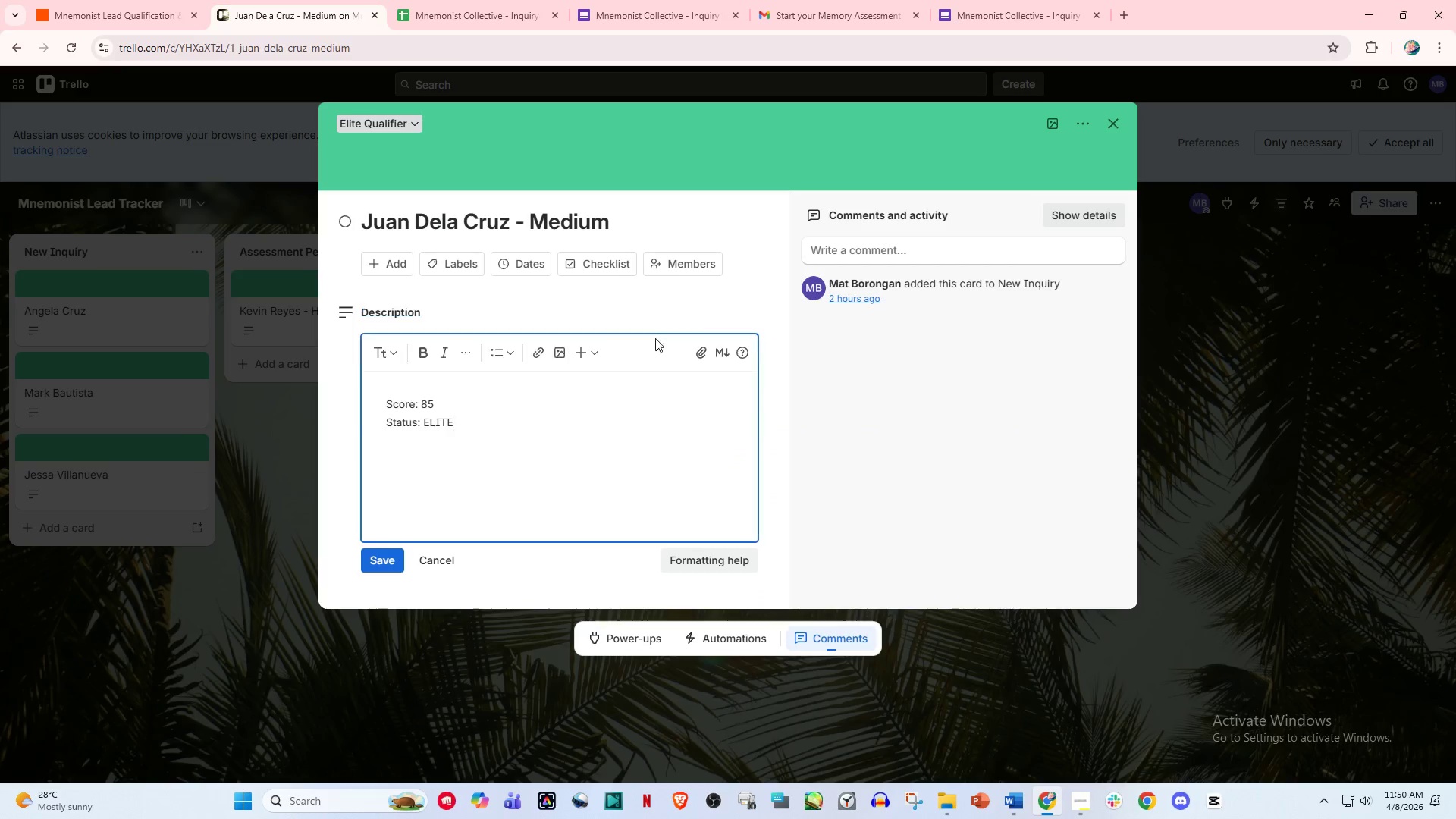 
hold_key(key=ControlLeft, duration=0.48)
left_click_drag(start_coordinate=[476, 428], to_coordinate=[322, 372])
 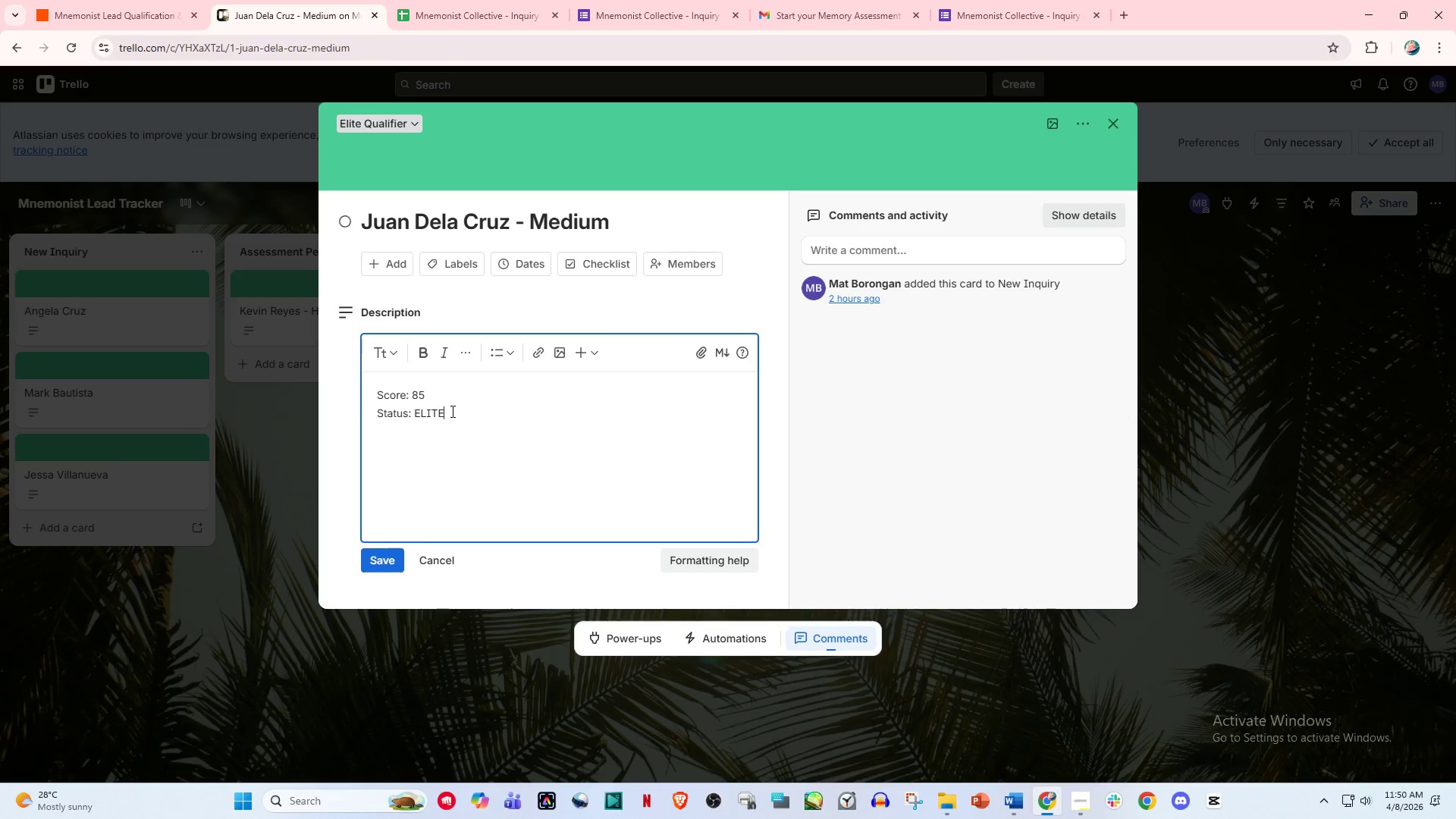 
left_click_drag(start_coordinate=[451, 411], to_coordinate=[296, 390])
 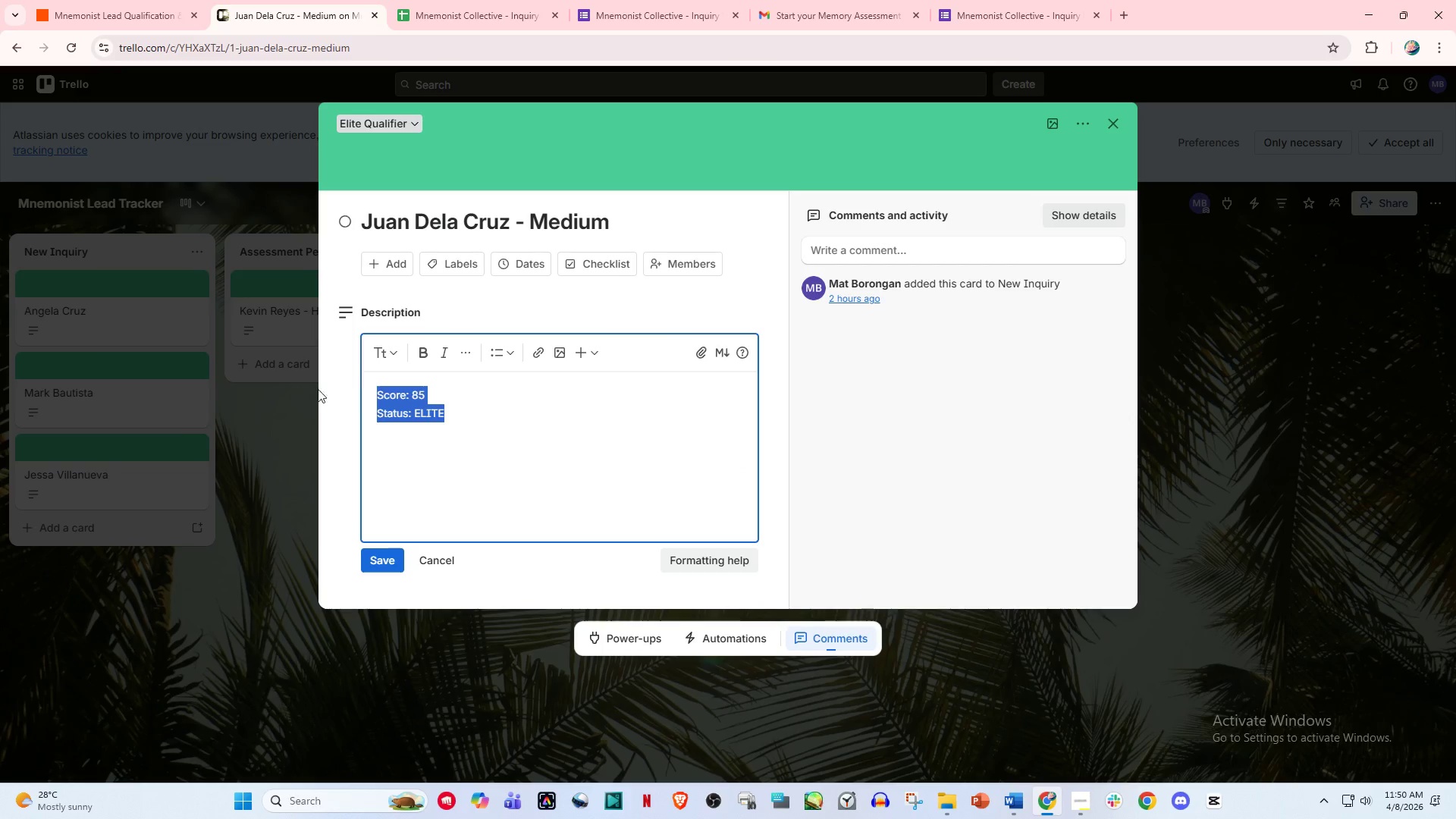 
key(Control+C)
 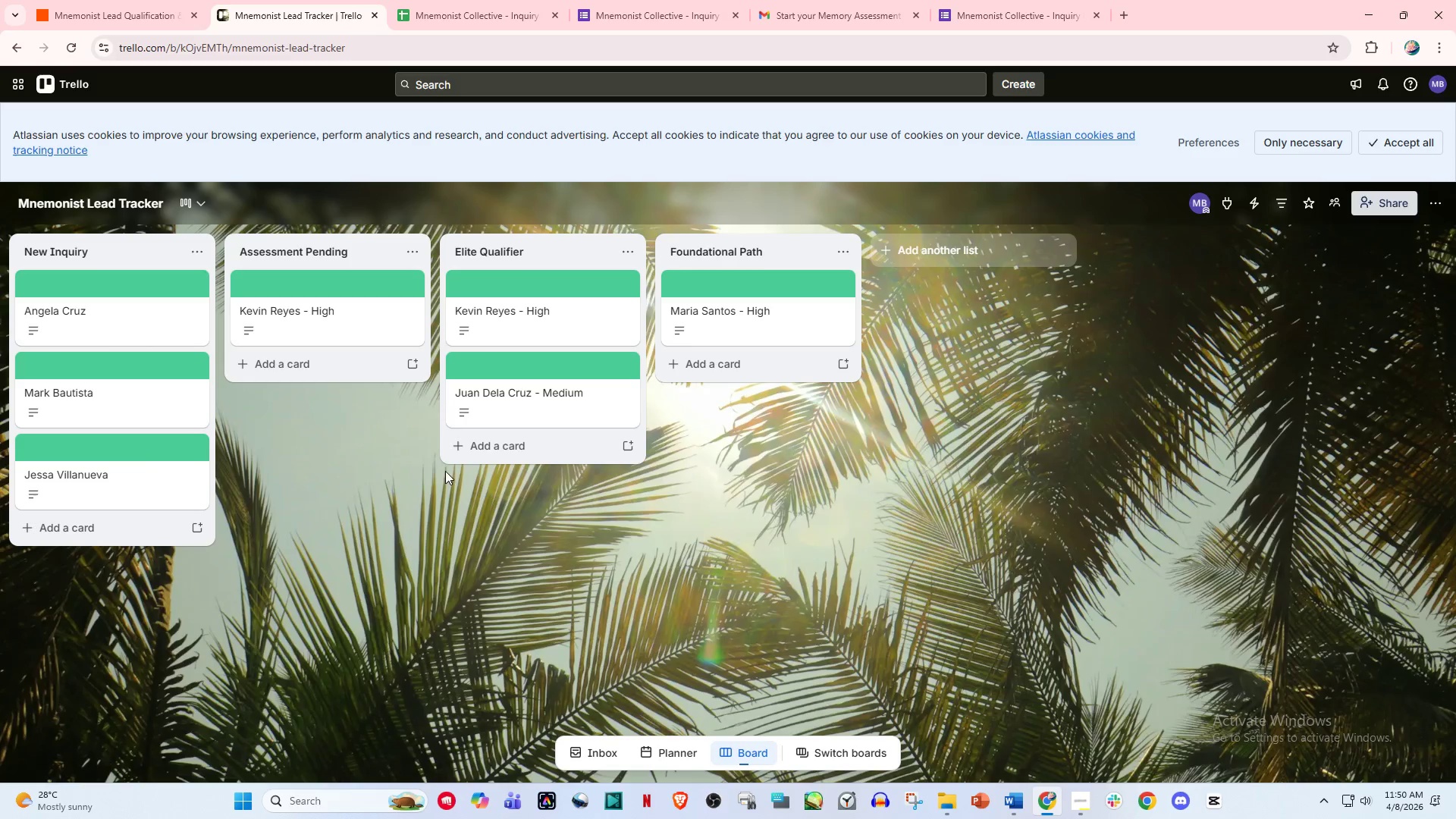 
left_click([474, 453])
 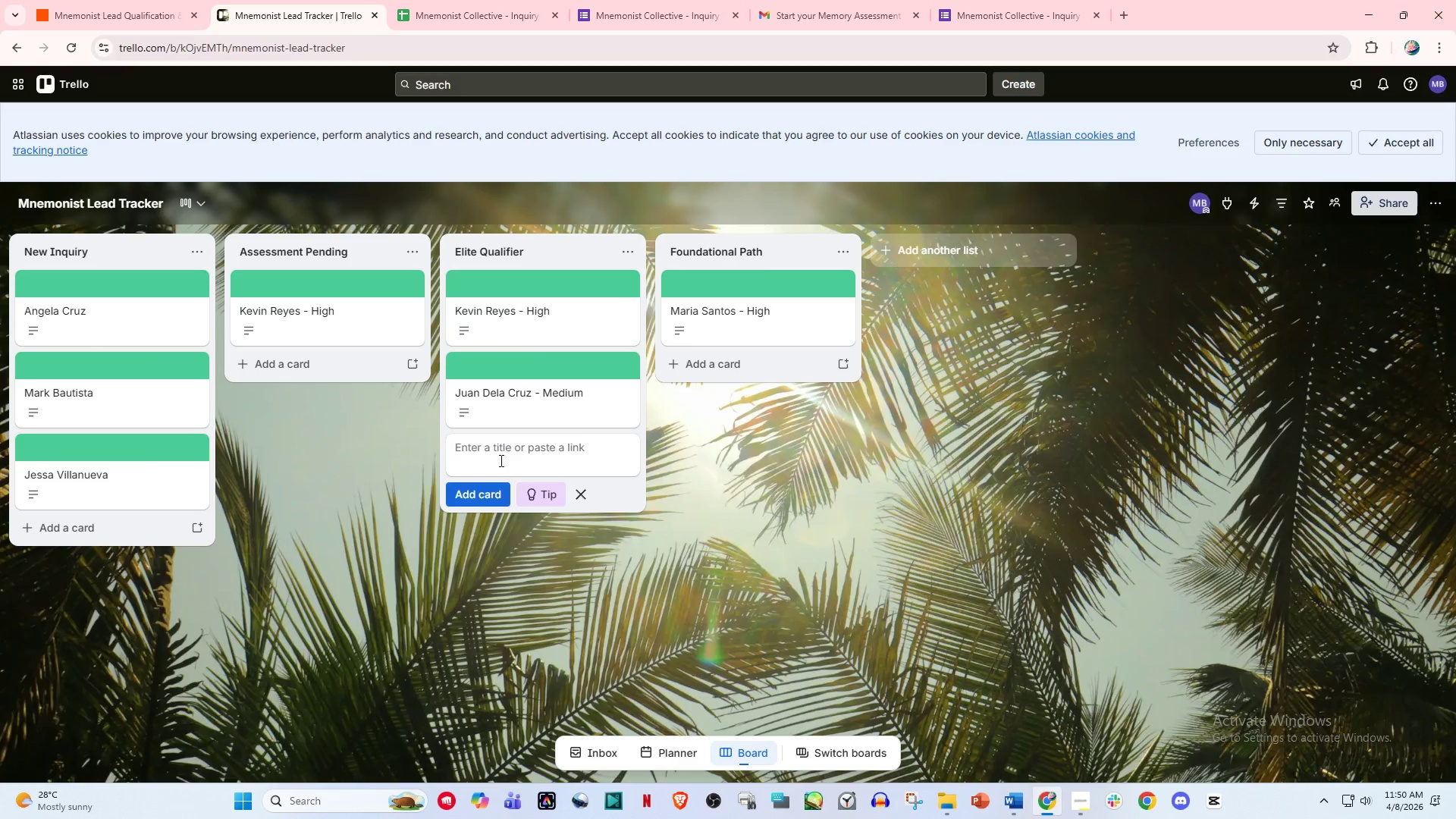 
left_click([500, 460])
 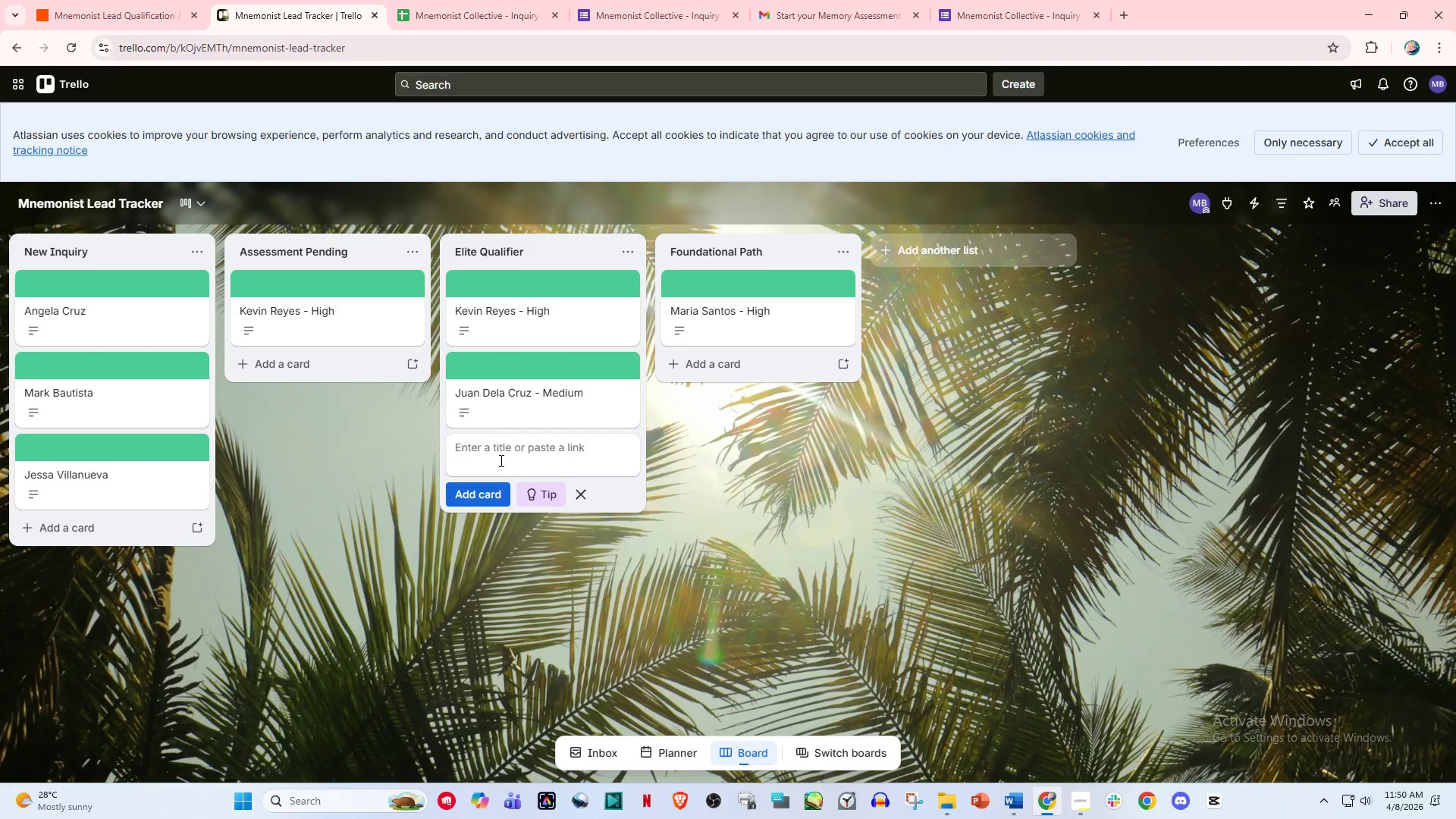 
key(Control+ControlLeft)
 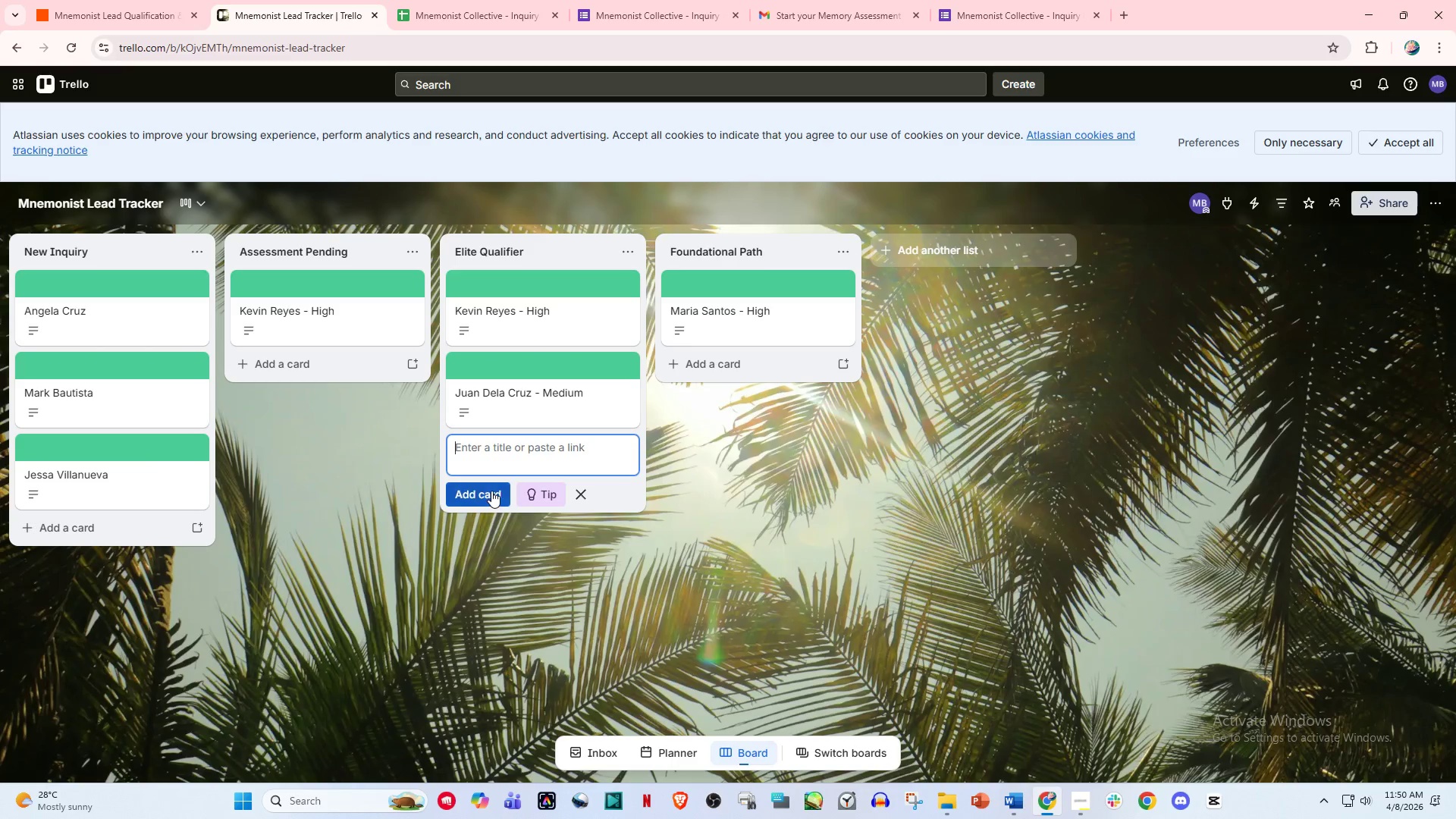 
left_click([491, 493])
 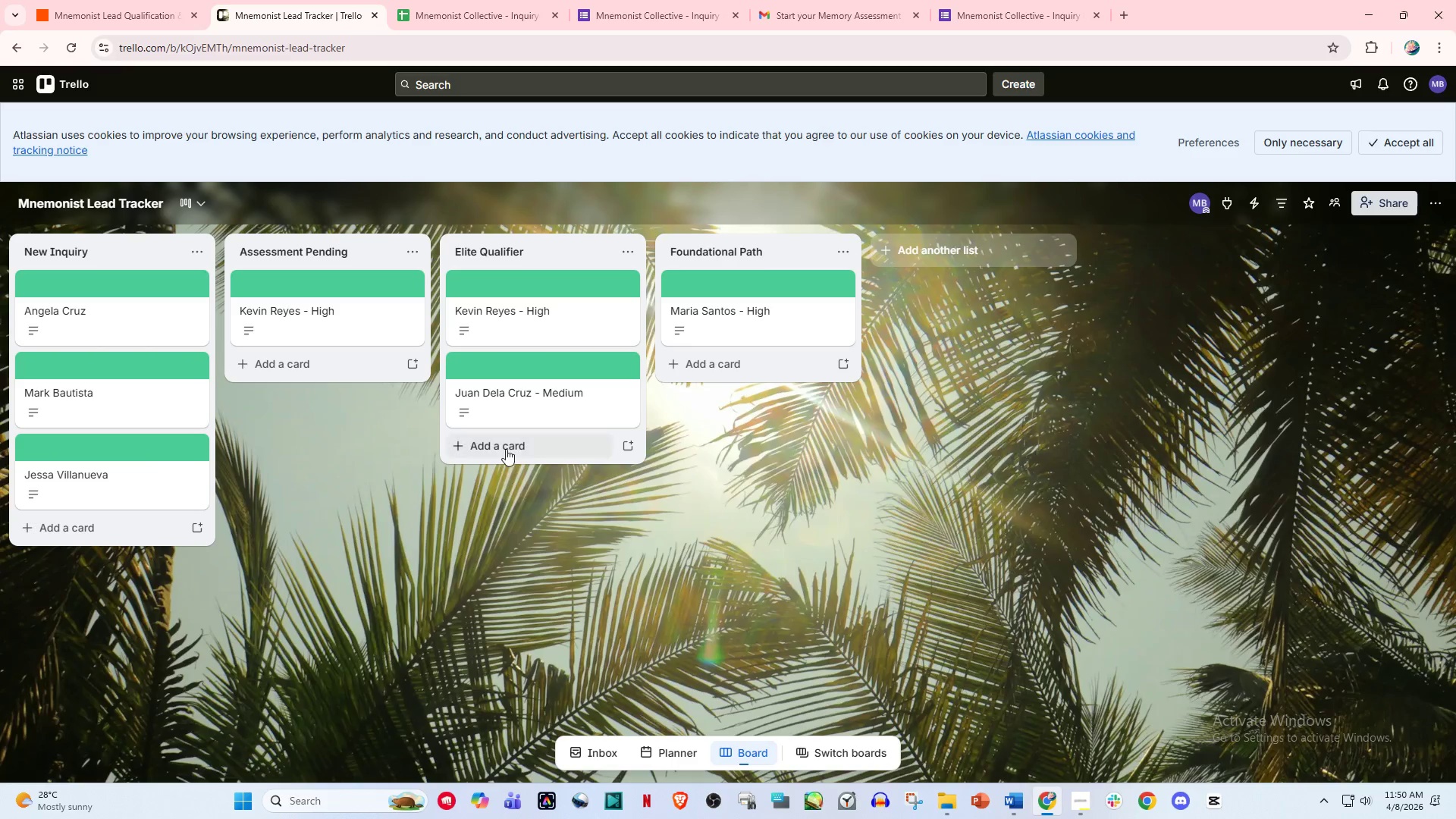 
left_click([506, 441])
 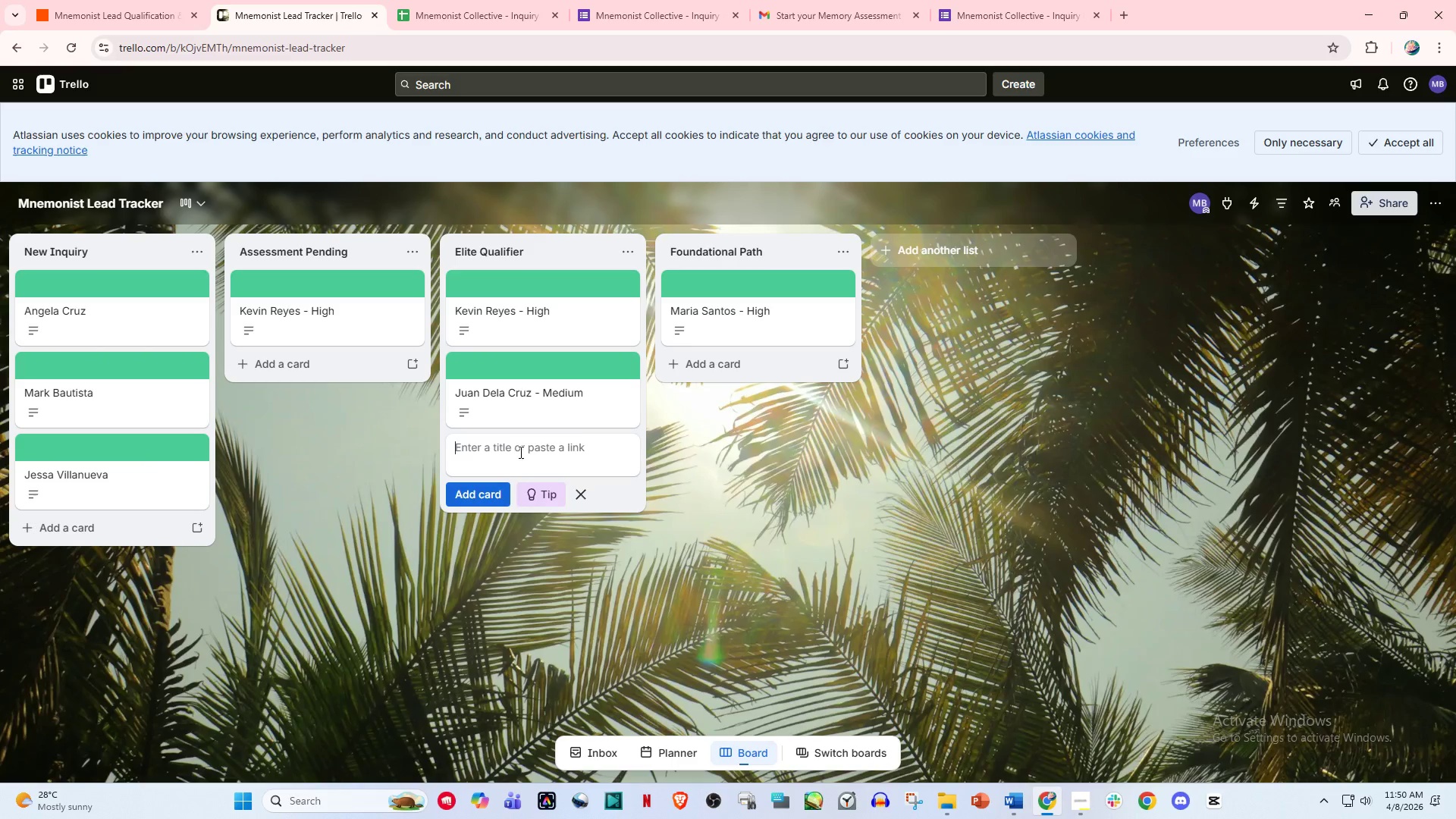 
left_click([520, 453])
 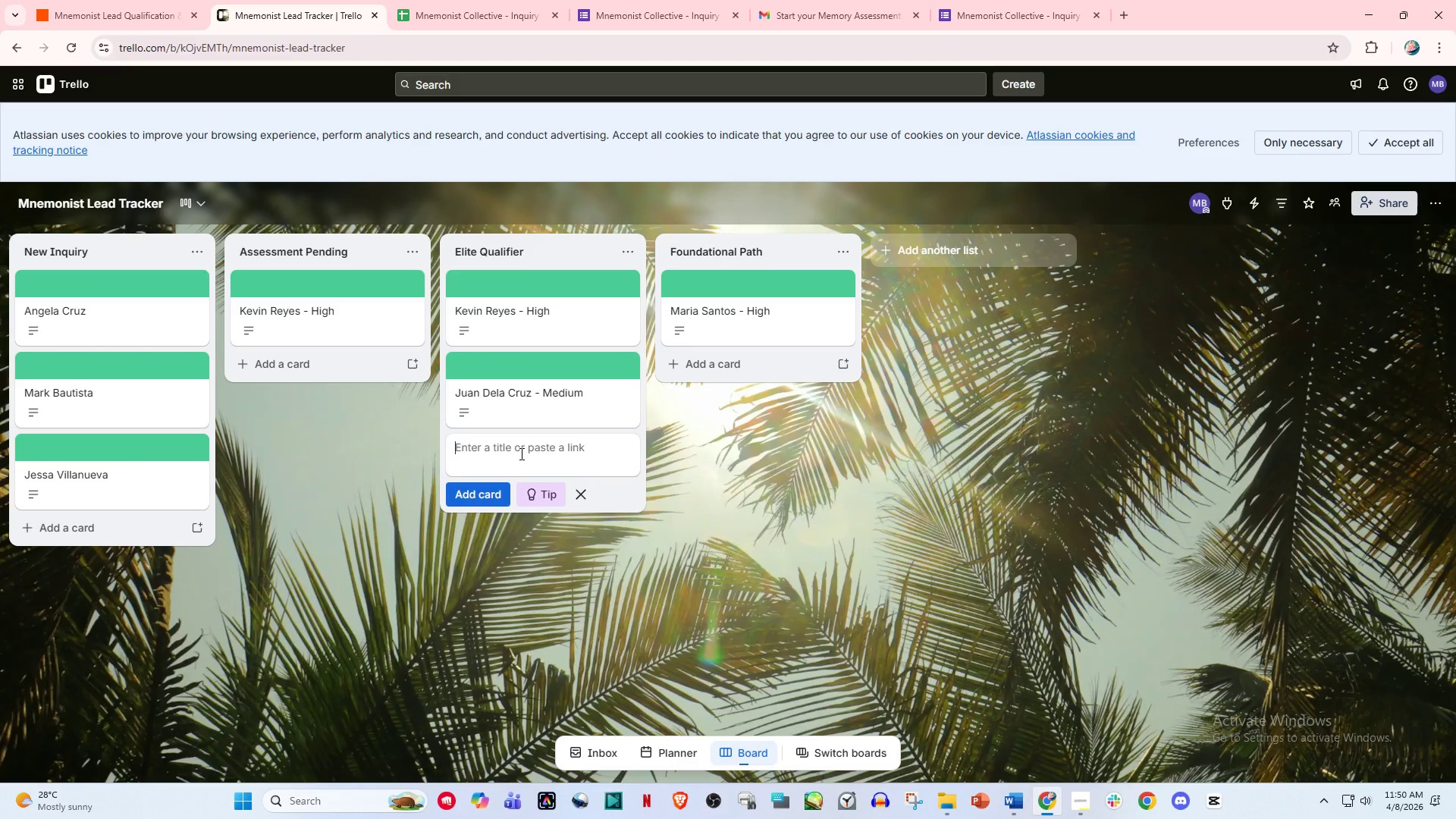 
key(Control+V)
 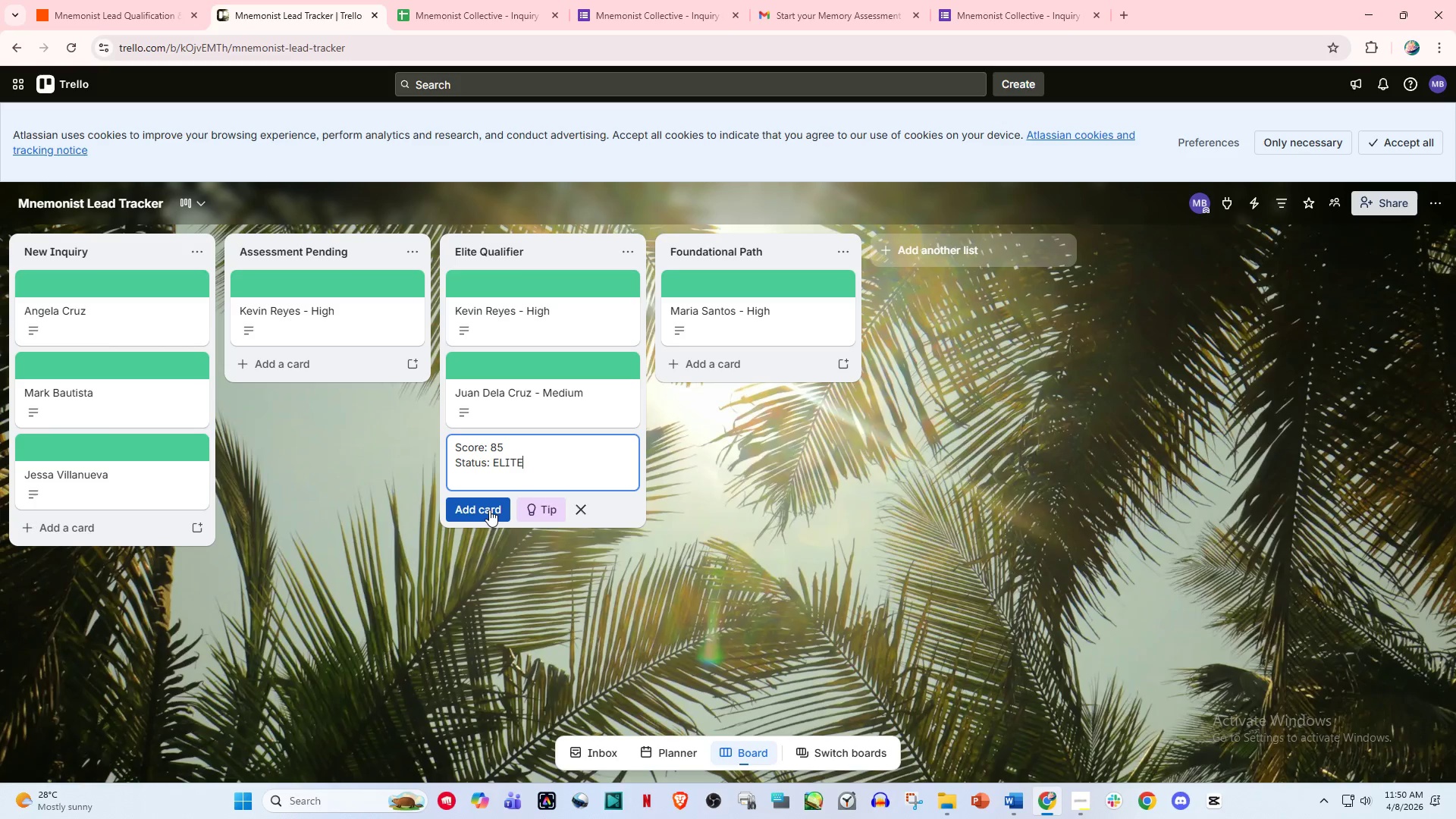 
left_click_drag(start_coordinate=[519, 471], to_coordinate=[417, 449])
 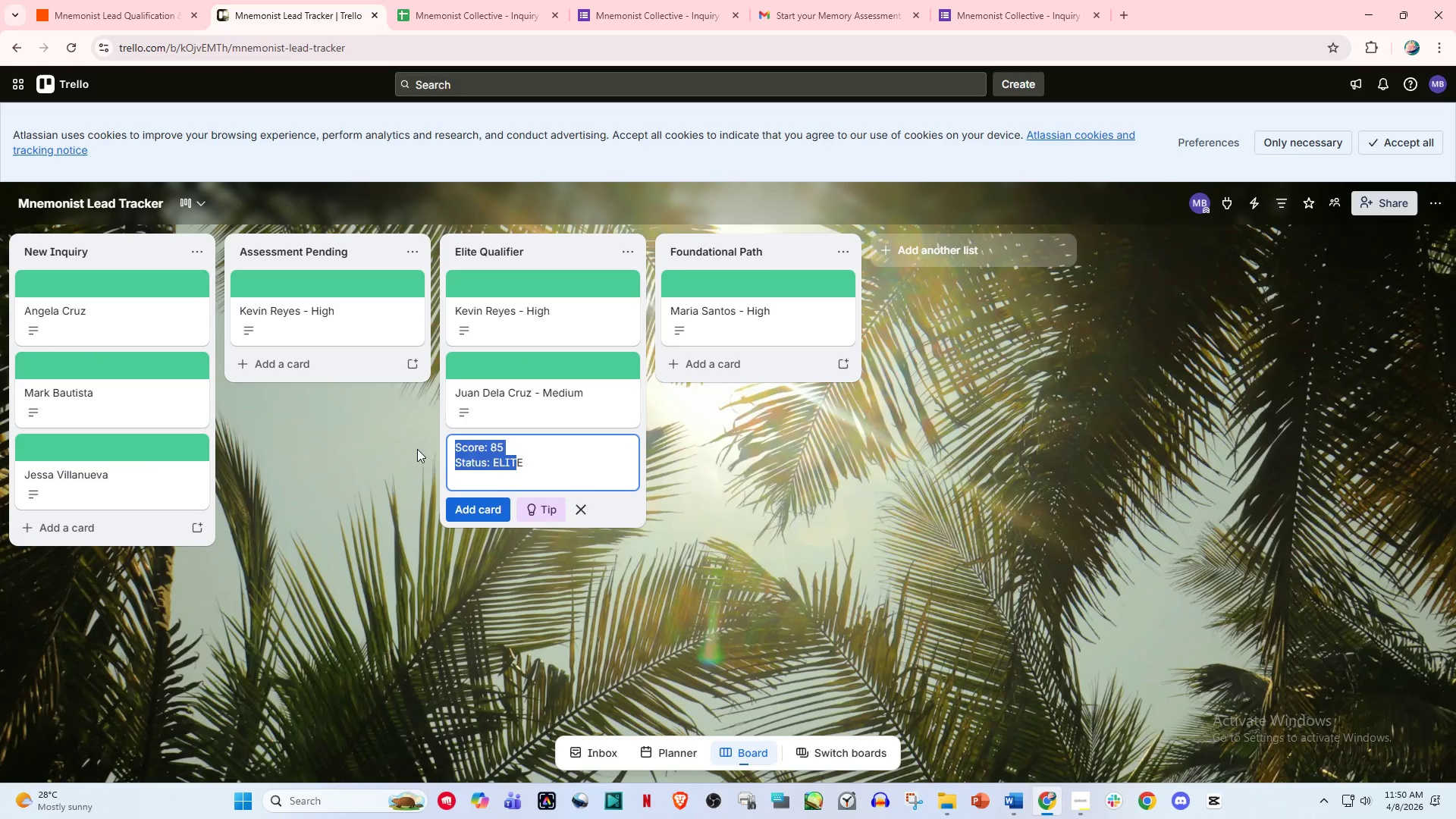 
key(Backspace)
 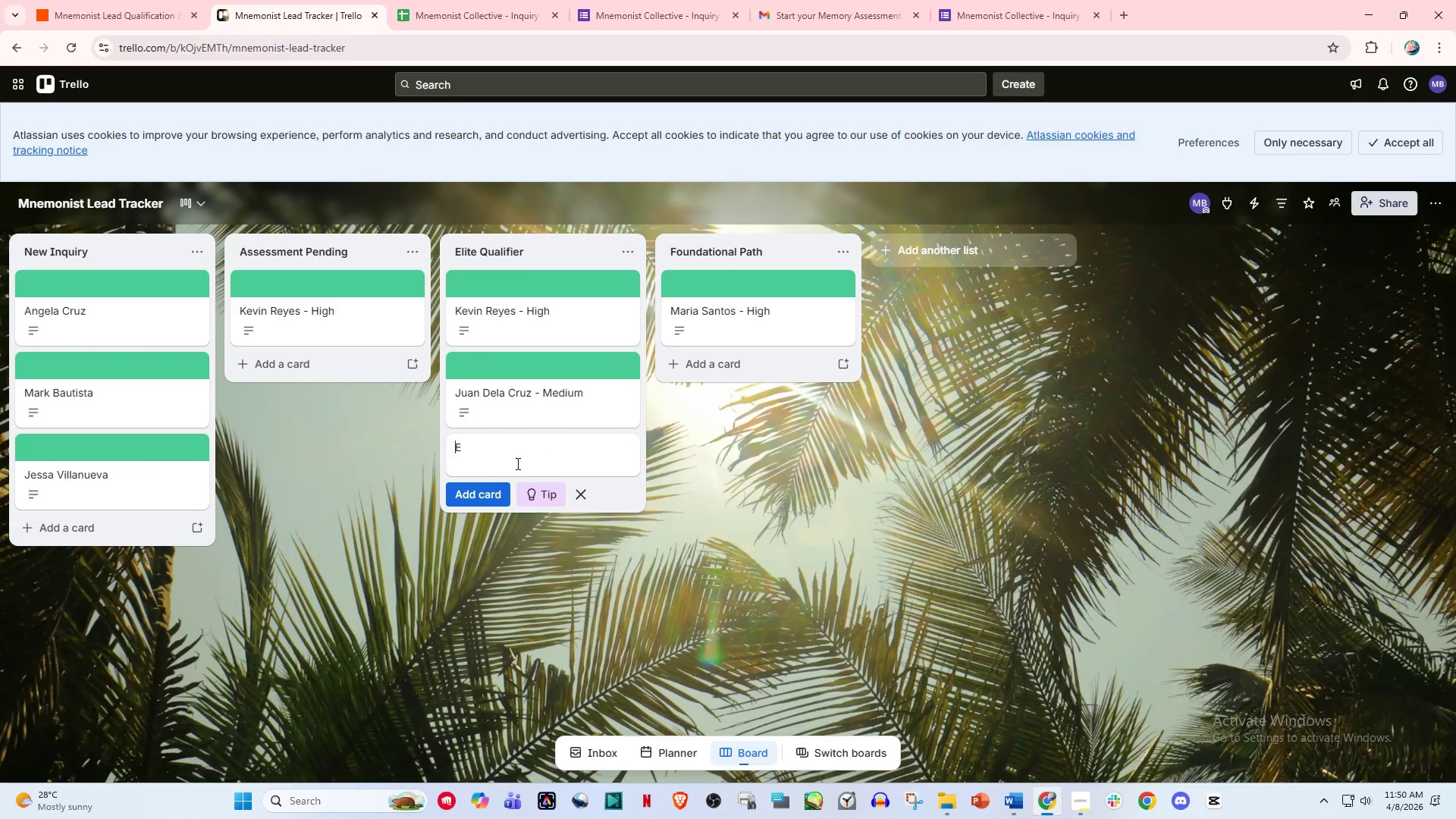 
left_click([478, 447])
 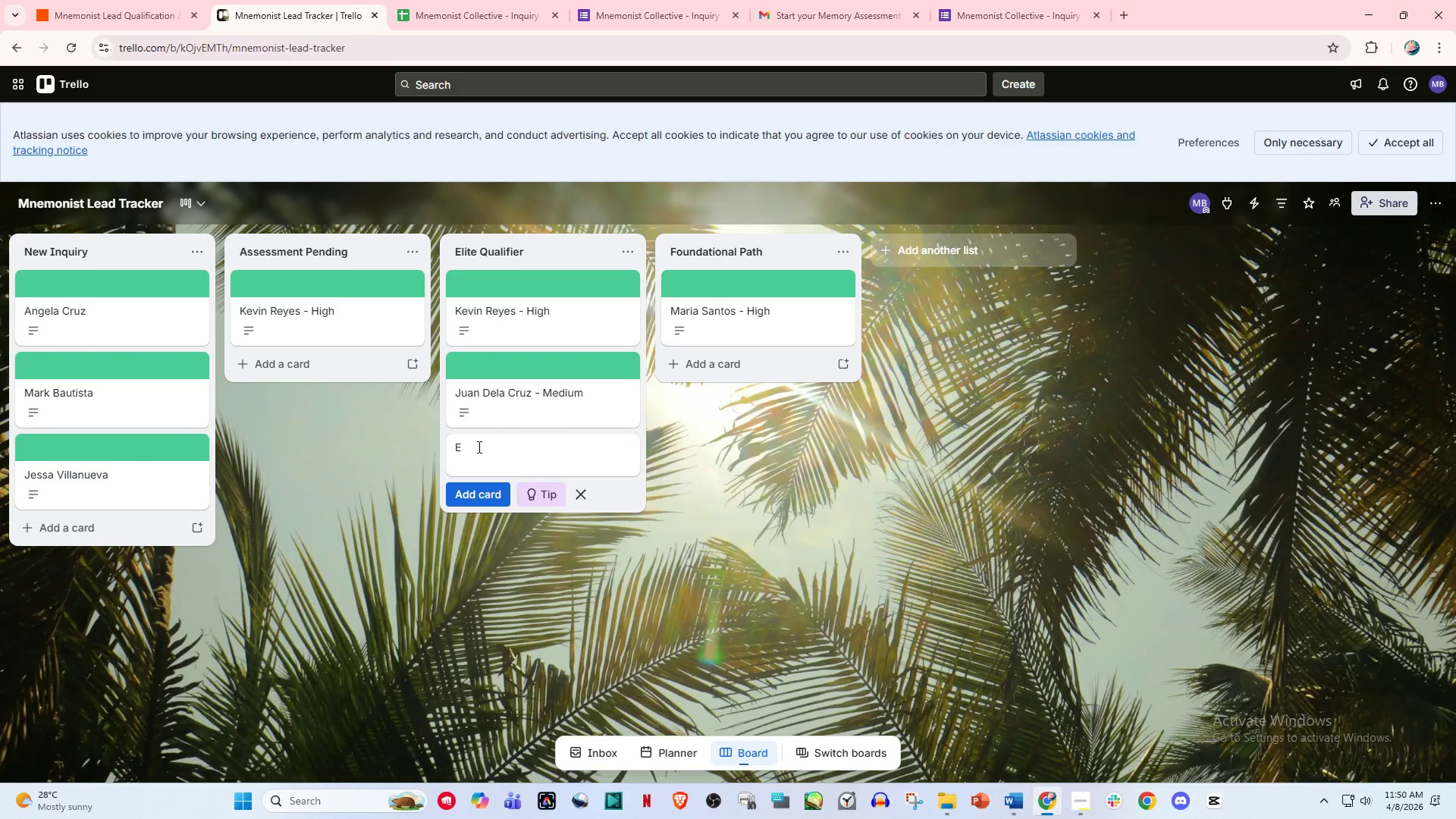 
key(Backspace)
 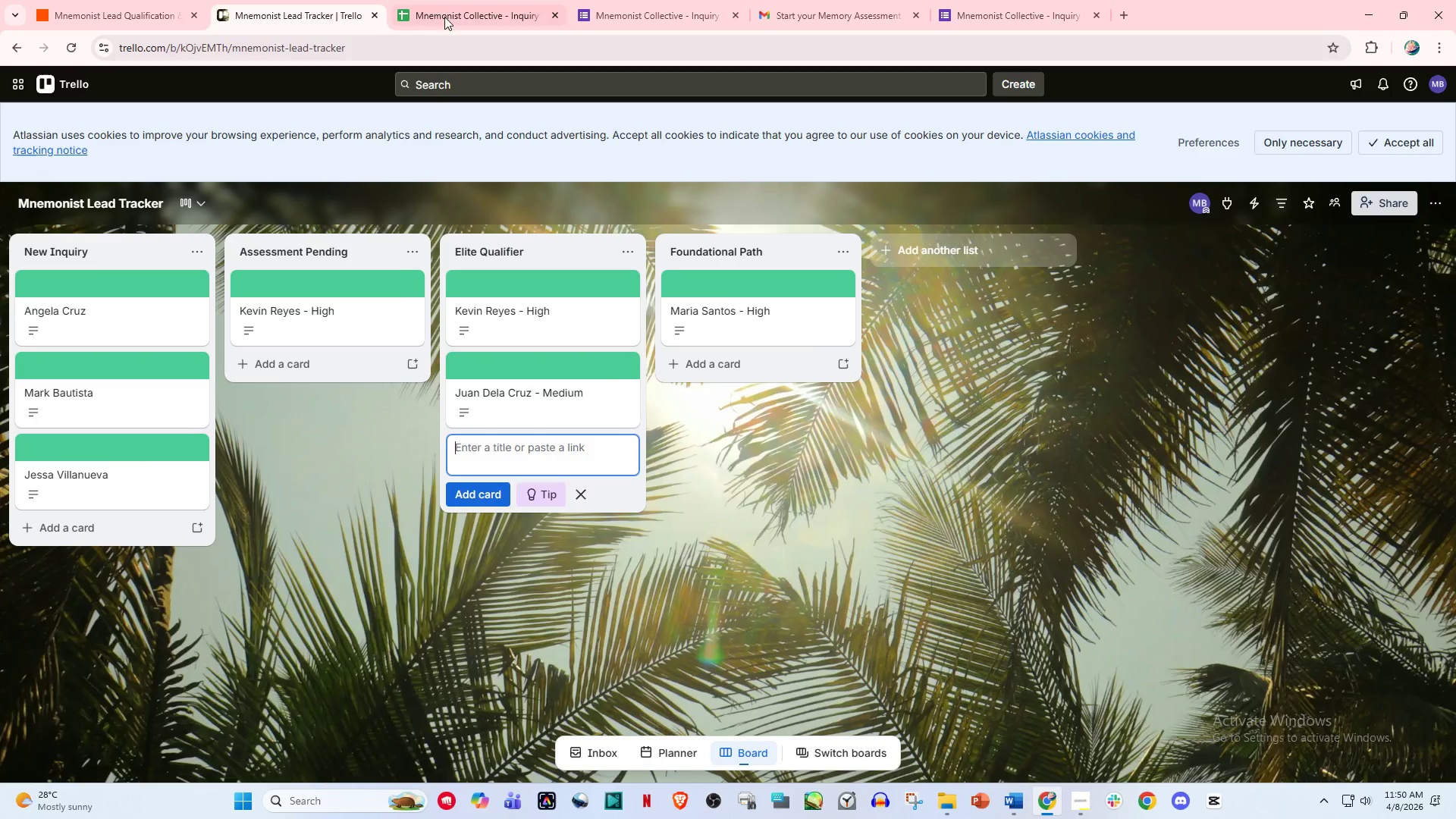 
left_click([450, 0])
 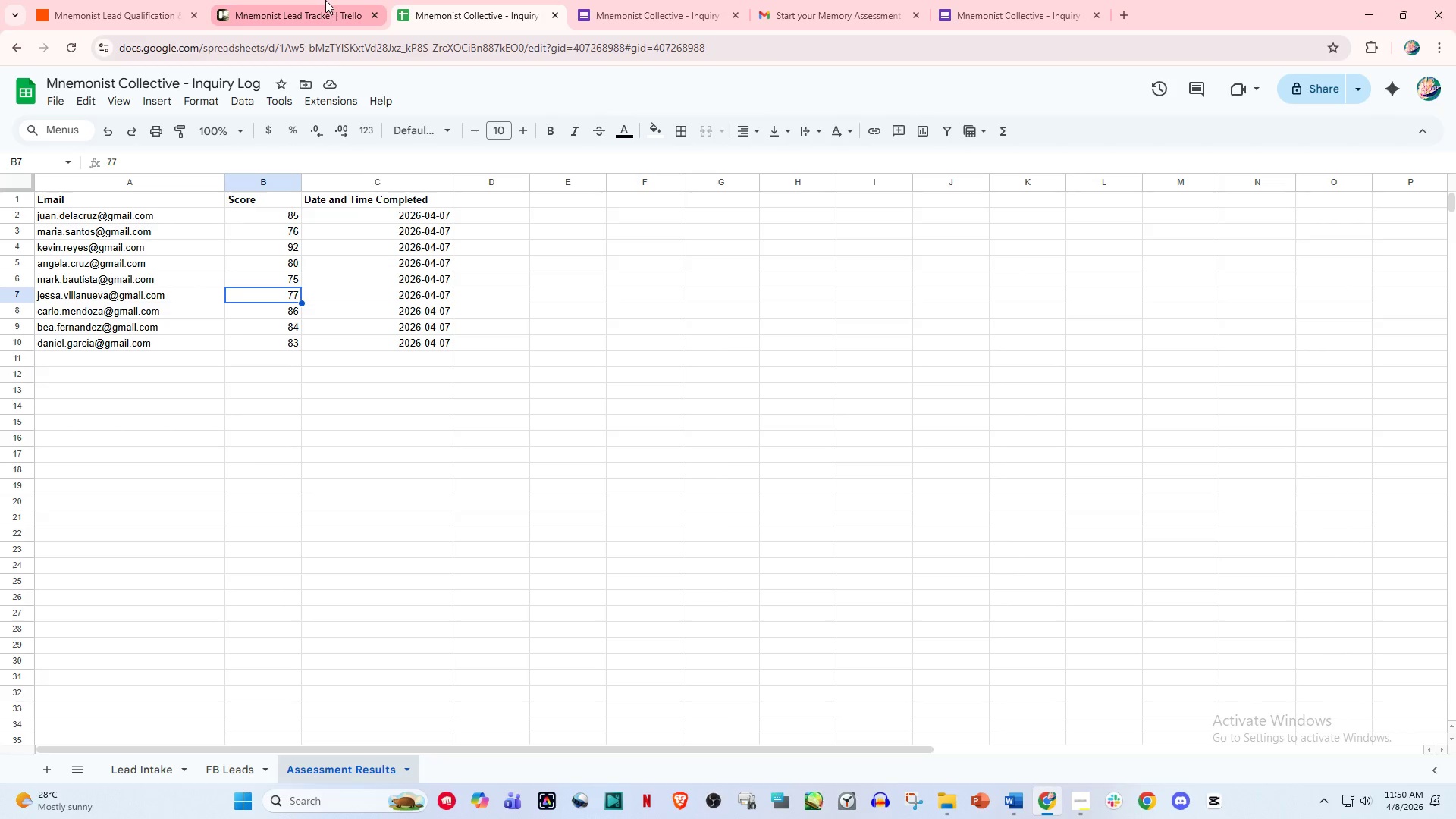 
left_click([325, 0])
 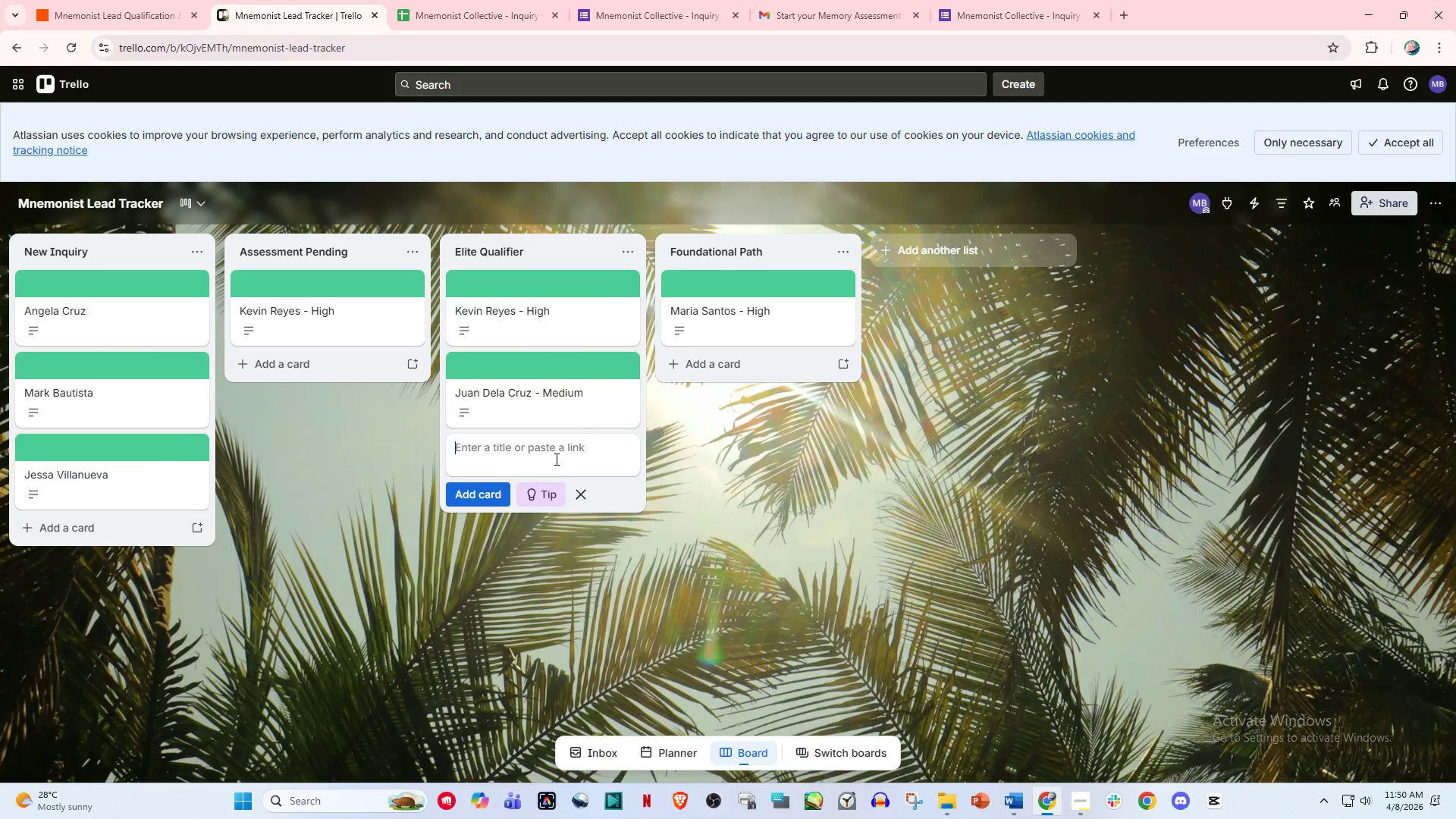 
type(JE)
key(Backspace)
type(sss)
key(Backspace)
key(Backspace)
key(Backspace)
key(Backspace)
type(JK)
key(Backspace)
type(essa Villanueva - )
 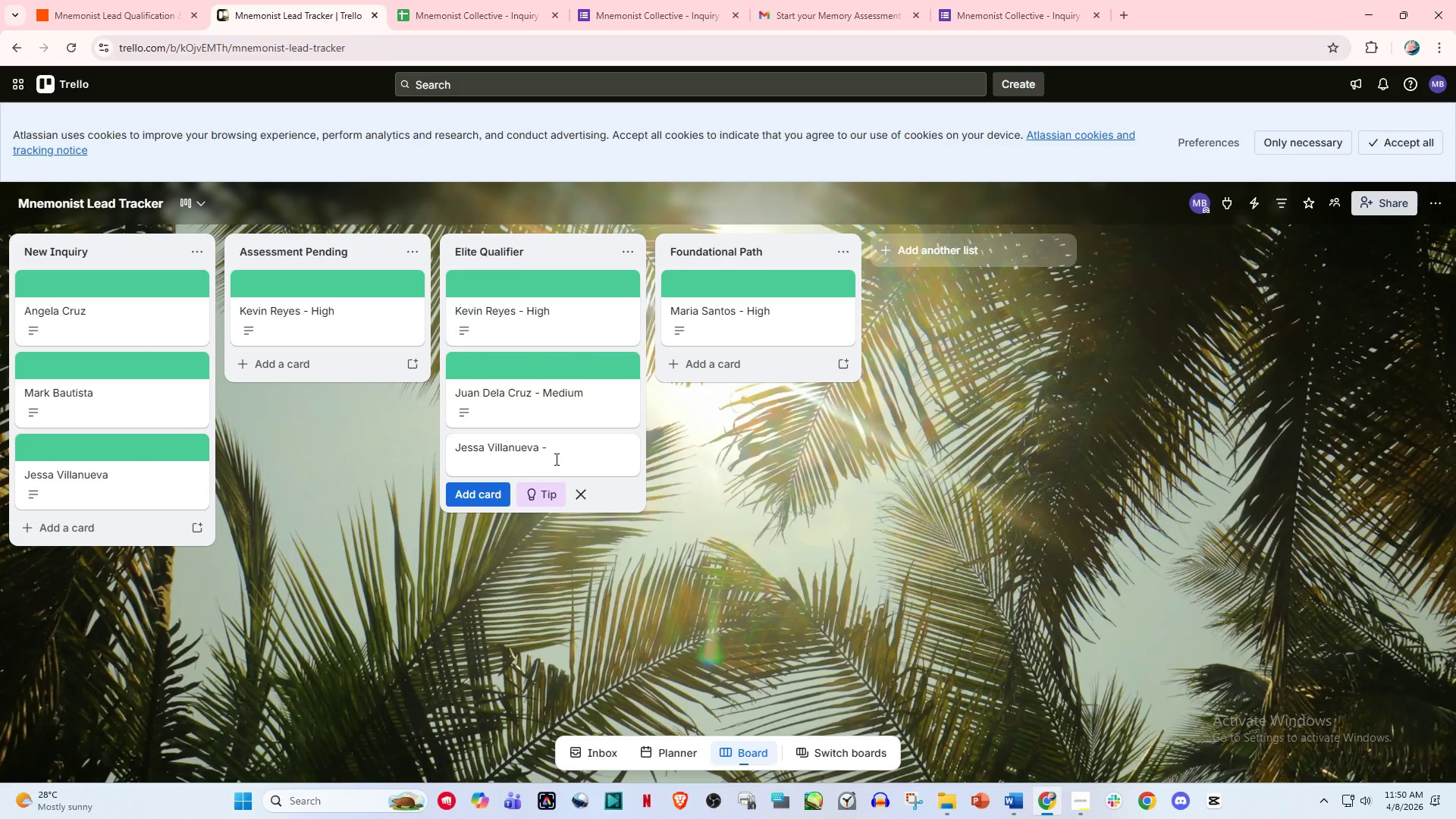 
left_click([461, 0])
 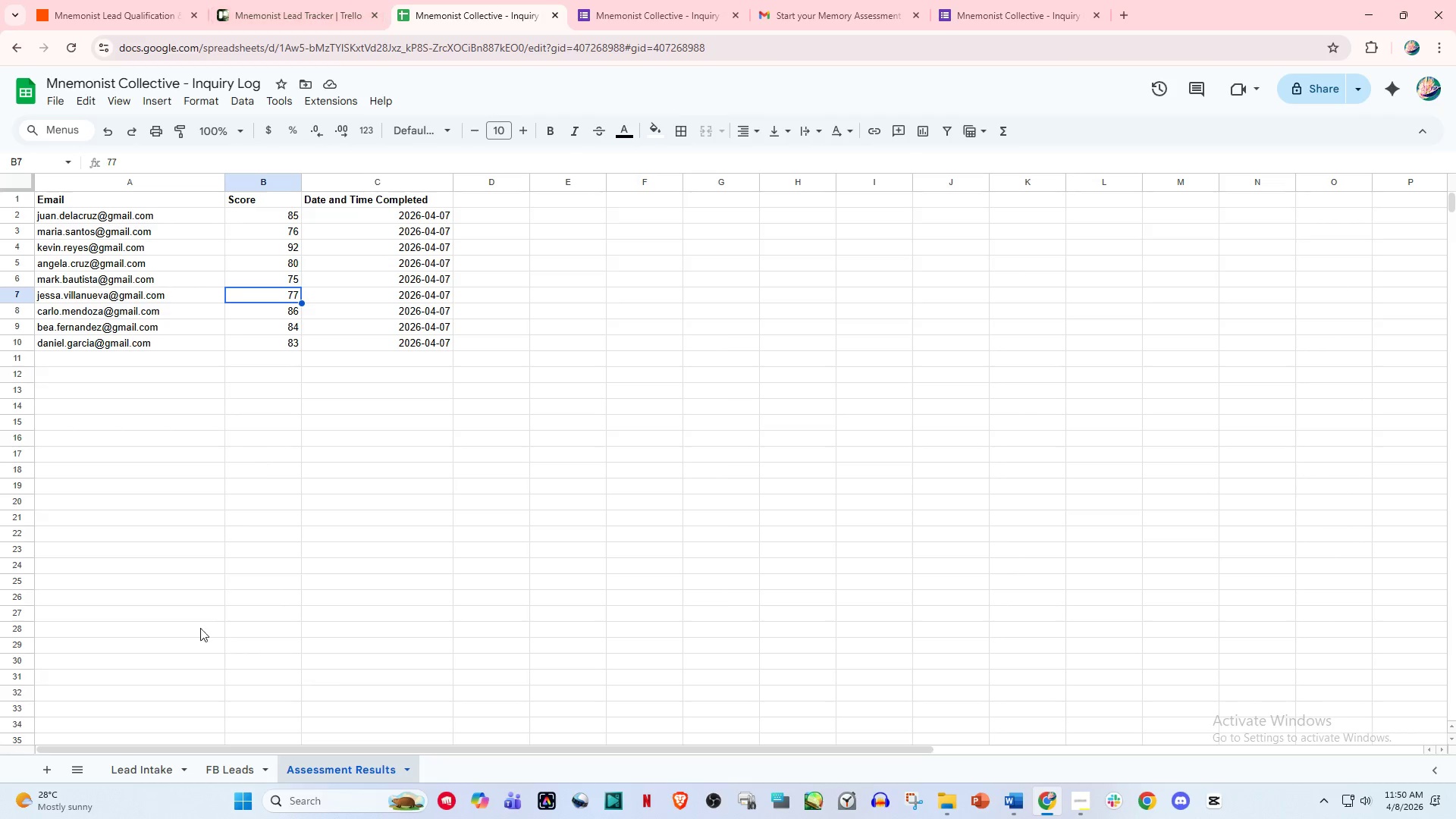 
left_click([166, 764])
 